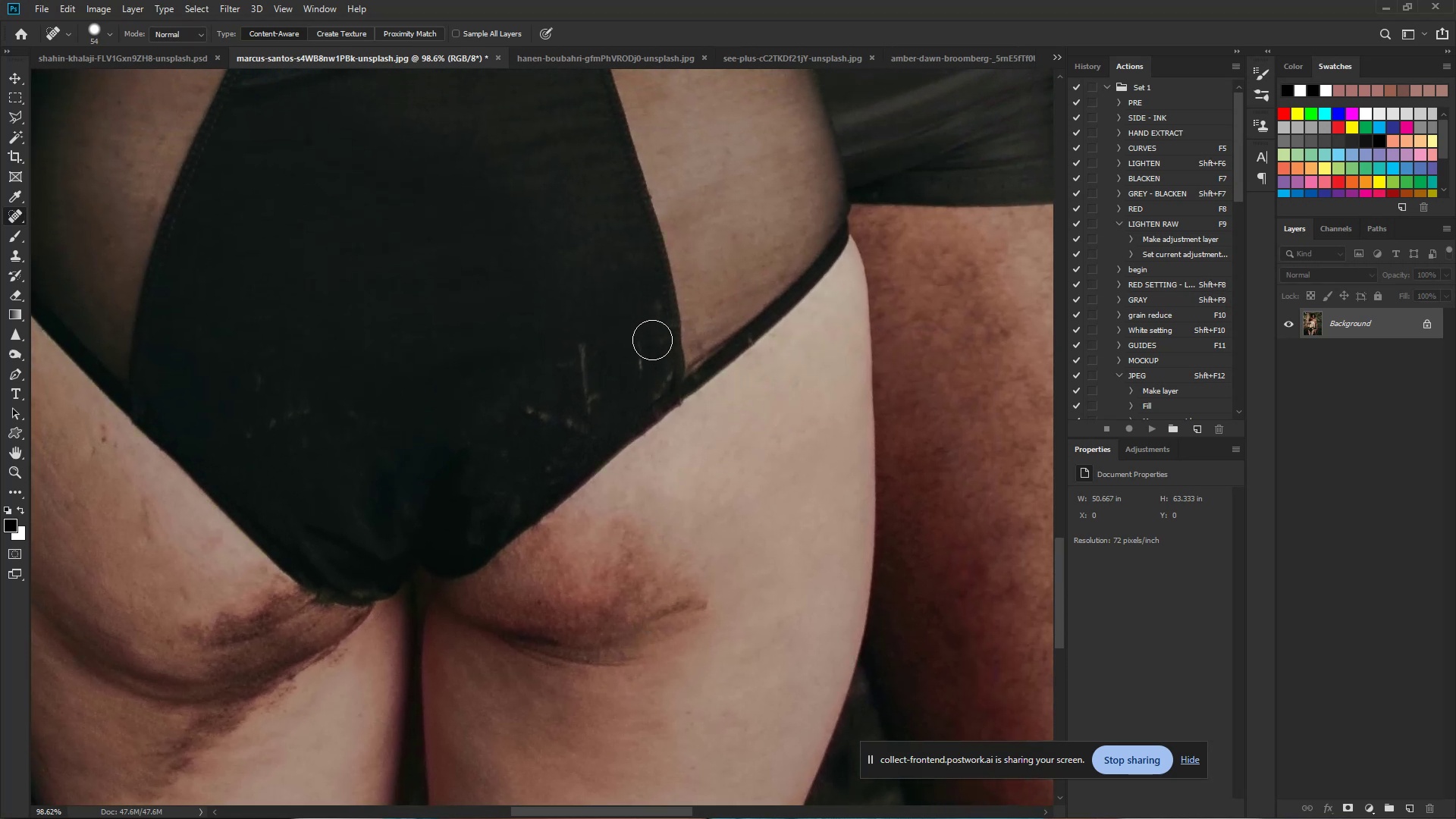 
left_click_drag(start_coordinate=[639, 367], to_coordinate=[639, 376])
 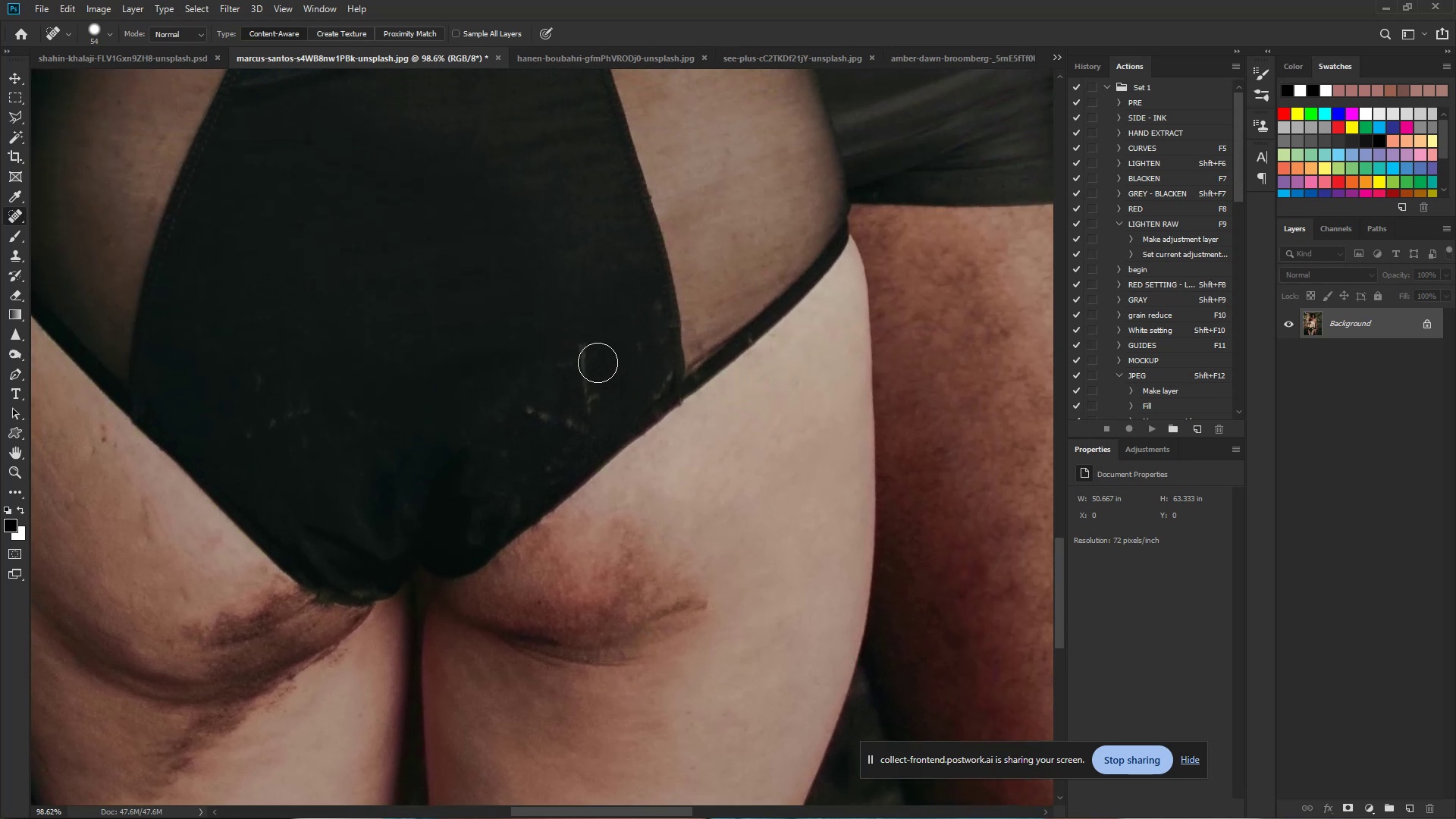 
left_click_drag(start_coordinate=[582, 352], to_coordinate=[590, 415])
 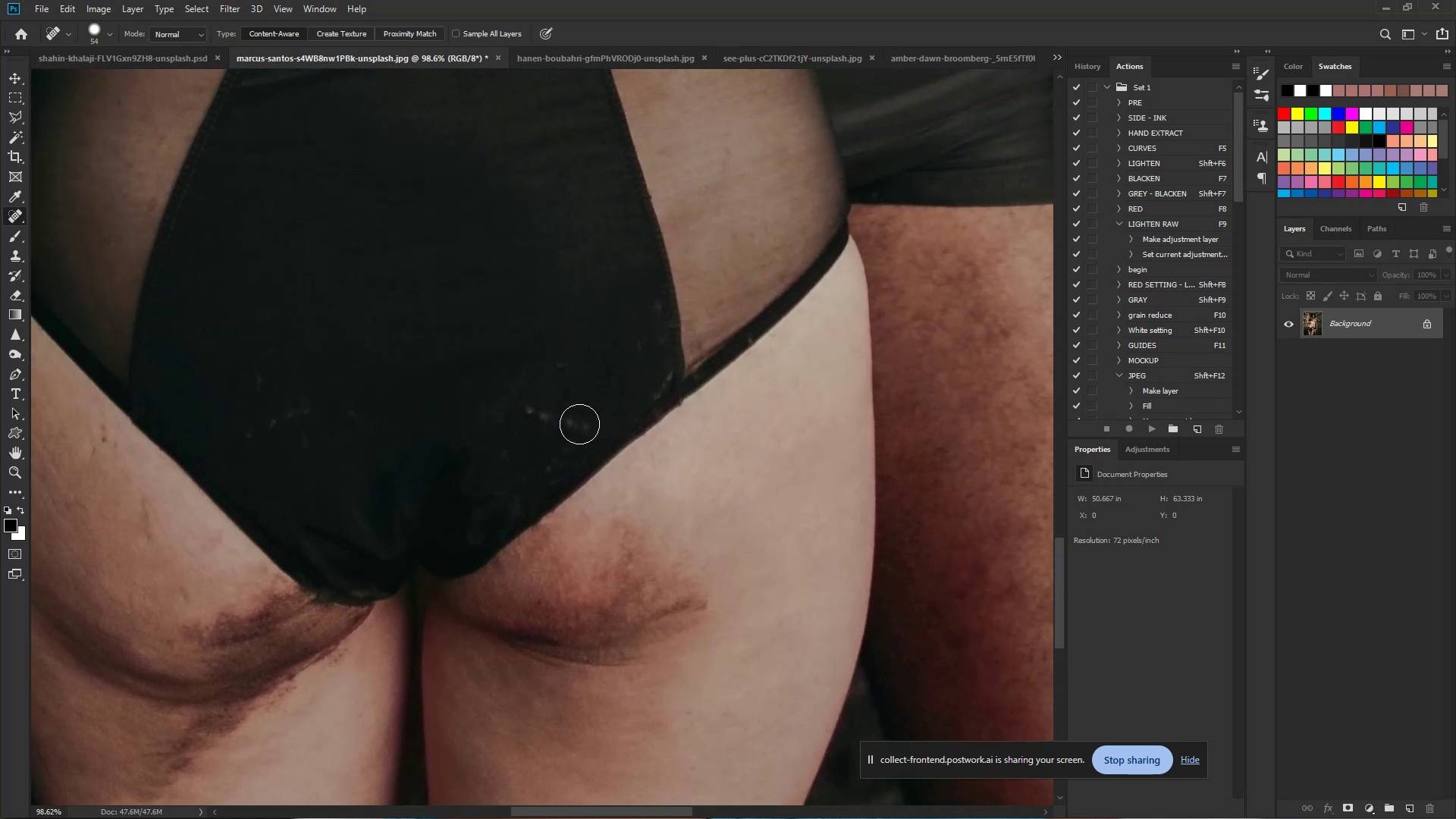 
left_click_drag(start_coordinate=[579, 424], to_coordinate=[527, 412])
 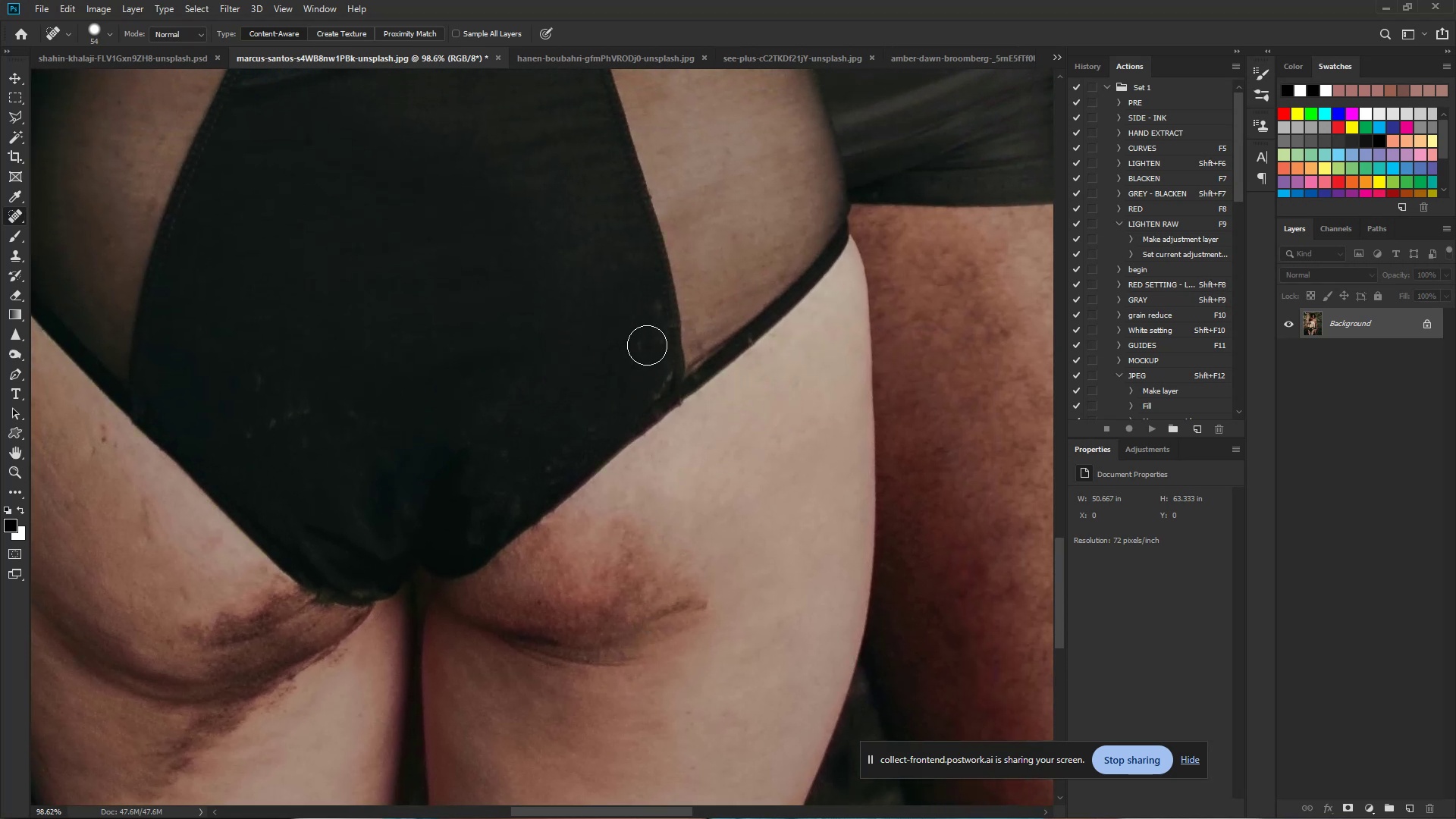 
left_click([639, 347])
 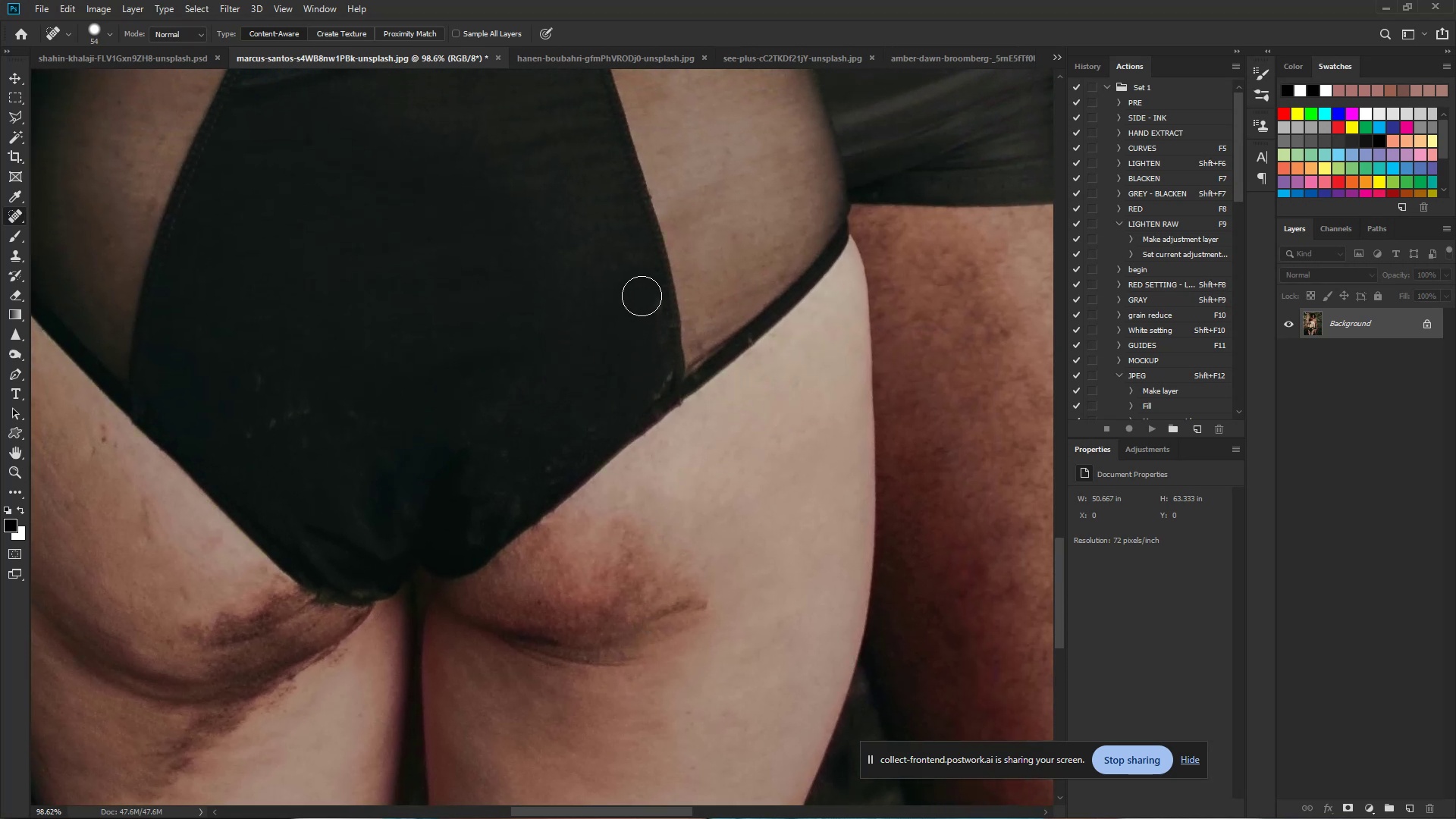 
left_click_drag(start_coordinate=[650, 299], to_coordinate=[623, 428])
 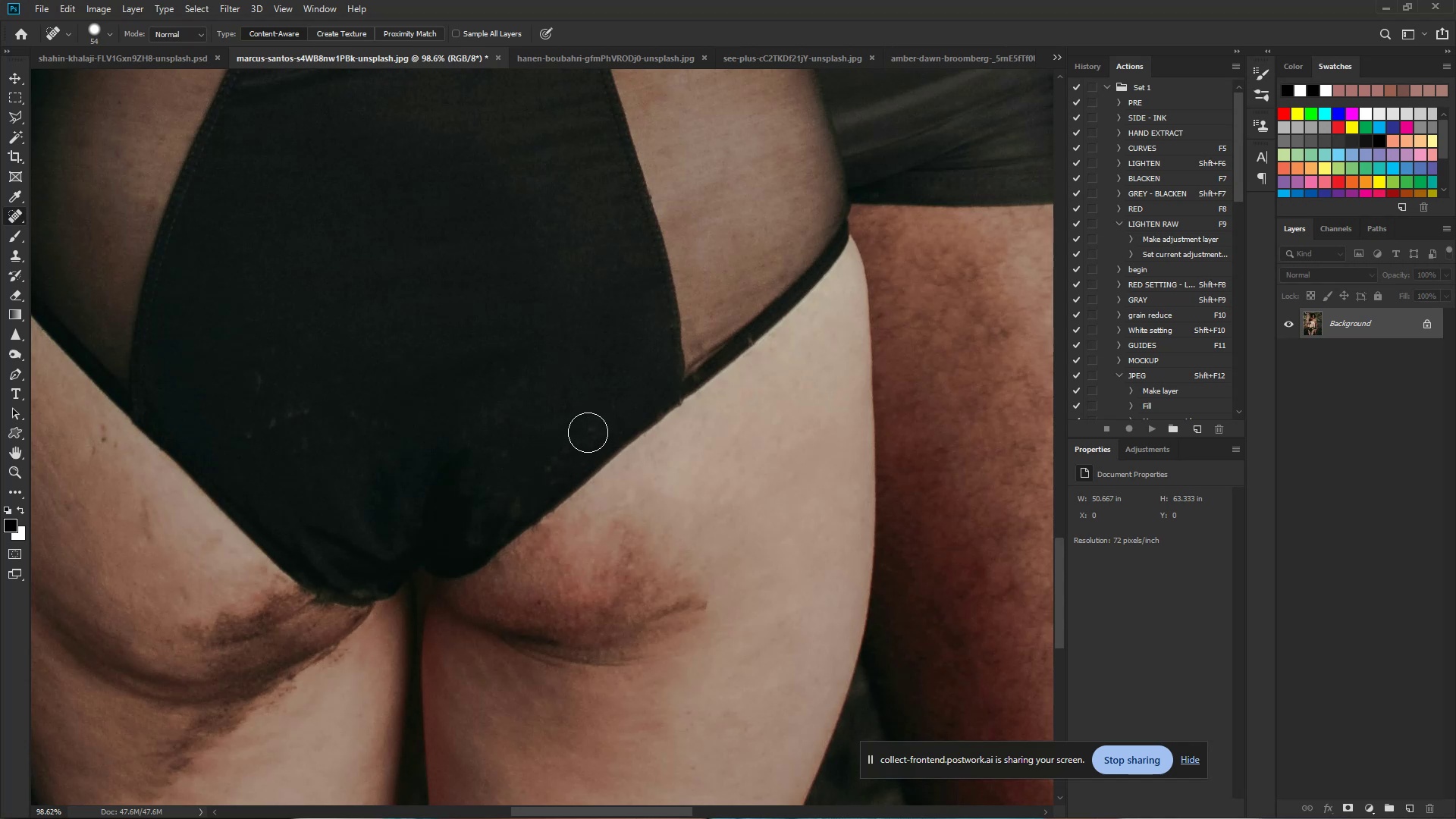 
hold_key(key=ControlLeft, duration=0.66)
 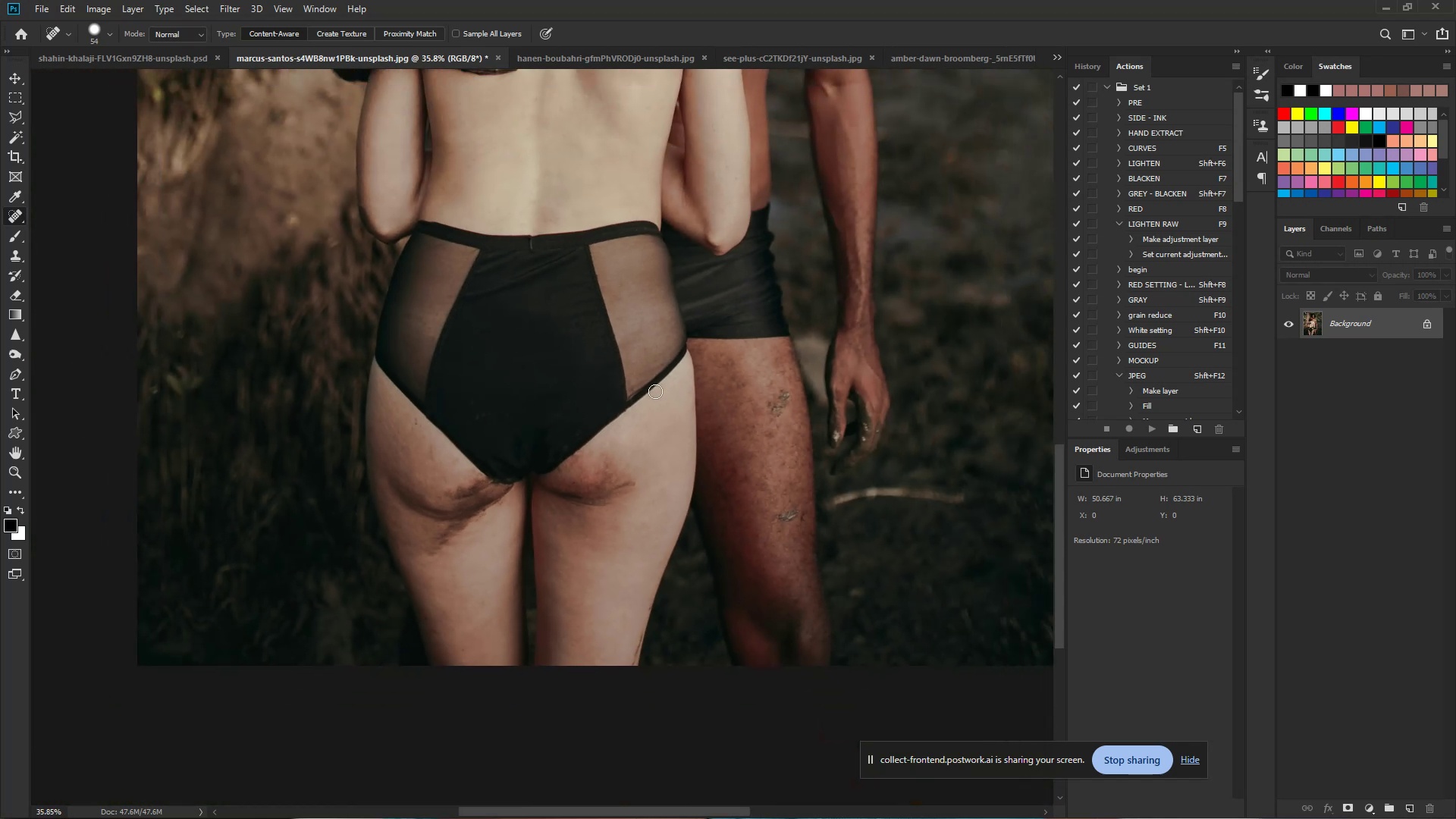 
hold_key(key=Space, duration=0.42)
 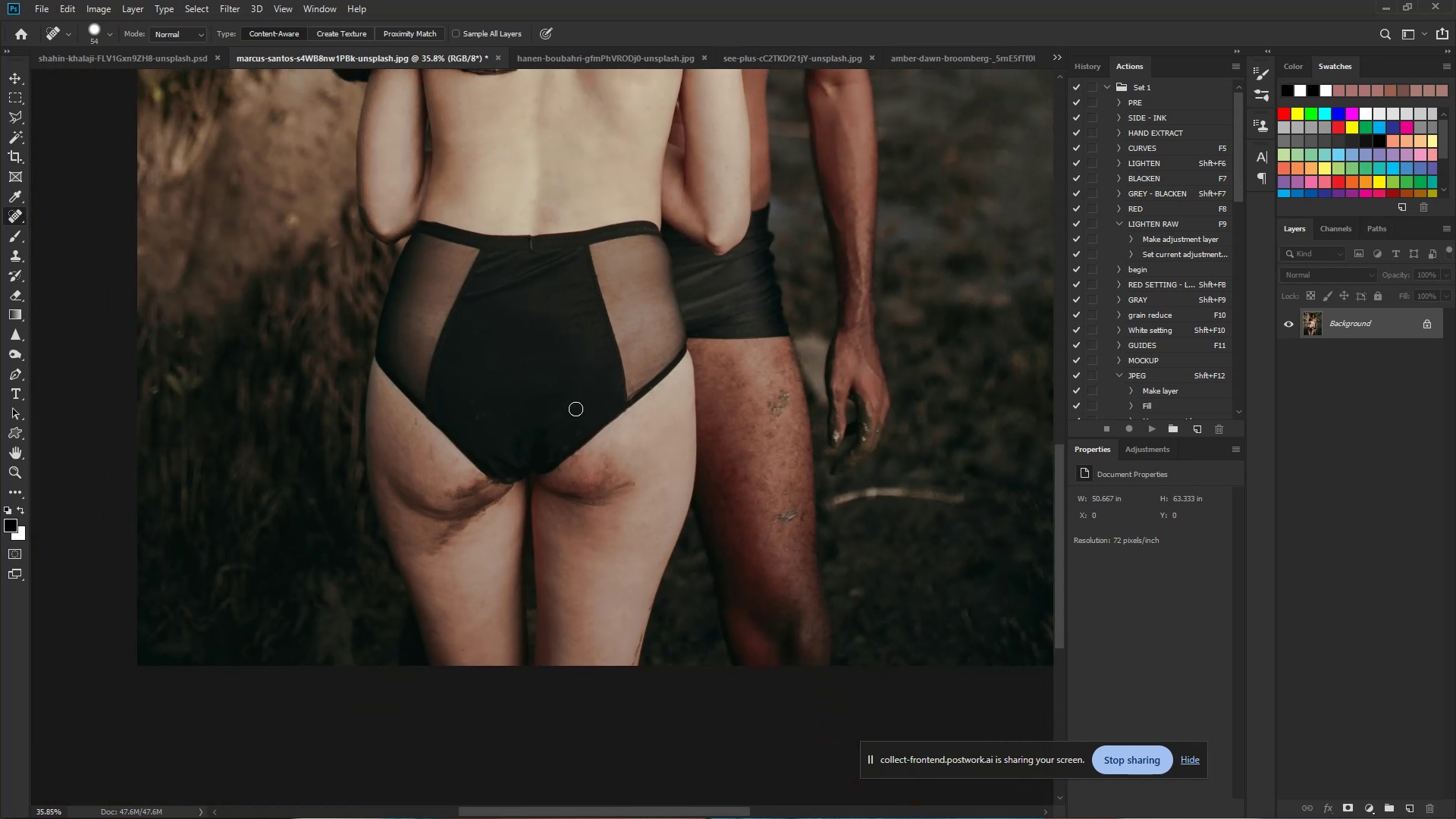 
left_click_drag(start_coordinate=[595, 415], to_coordinate=[530, 422])
 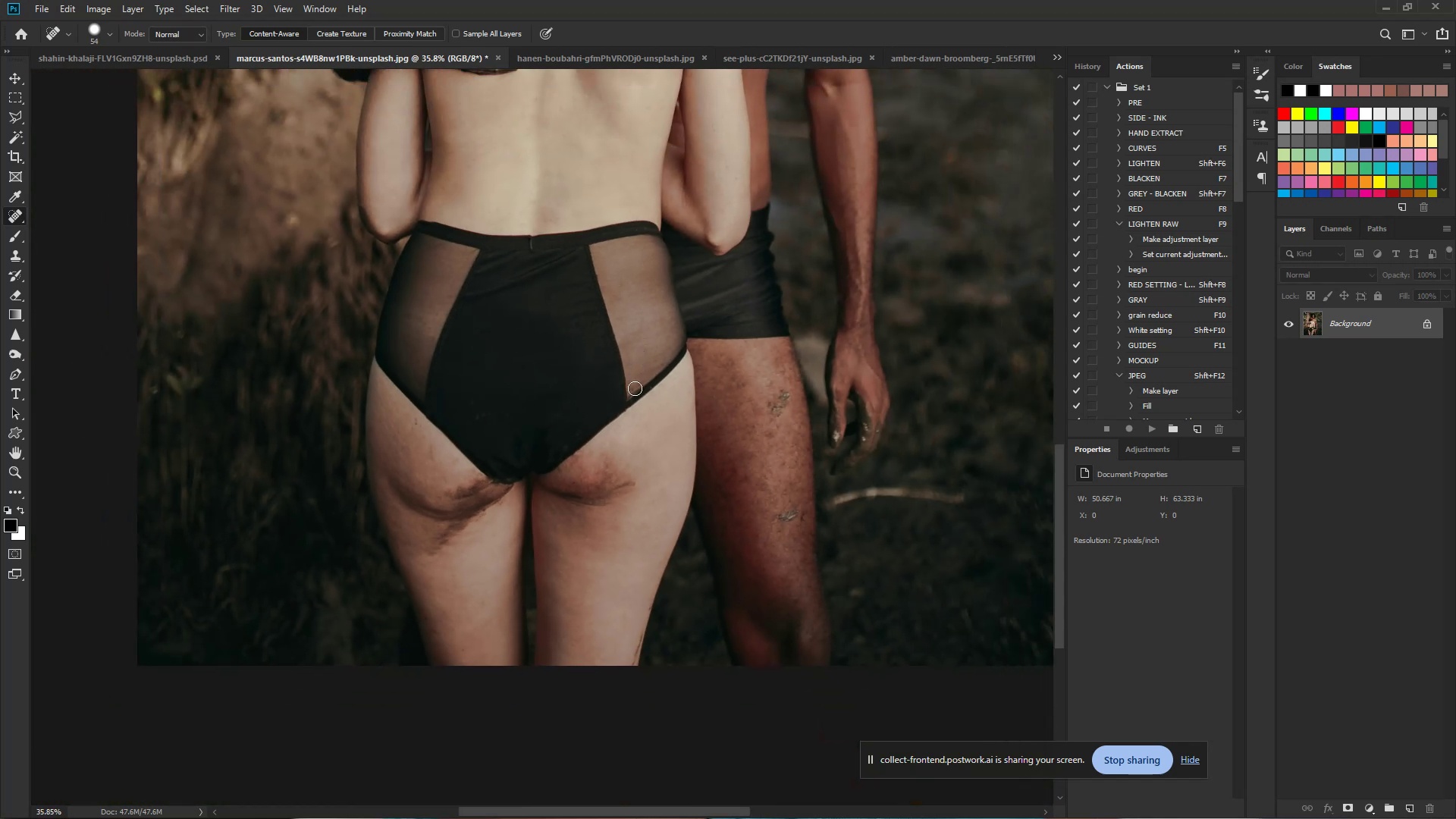 
left_click([633, 386])
 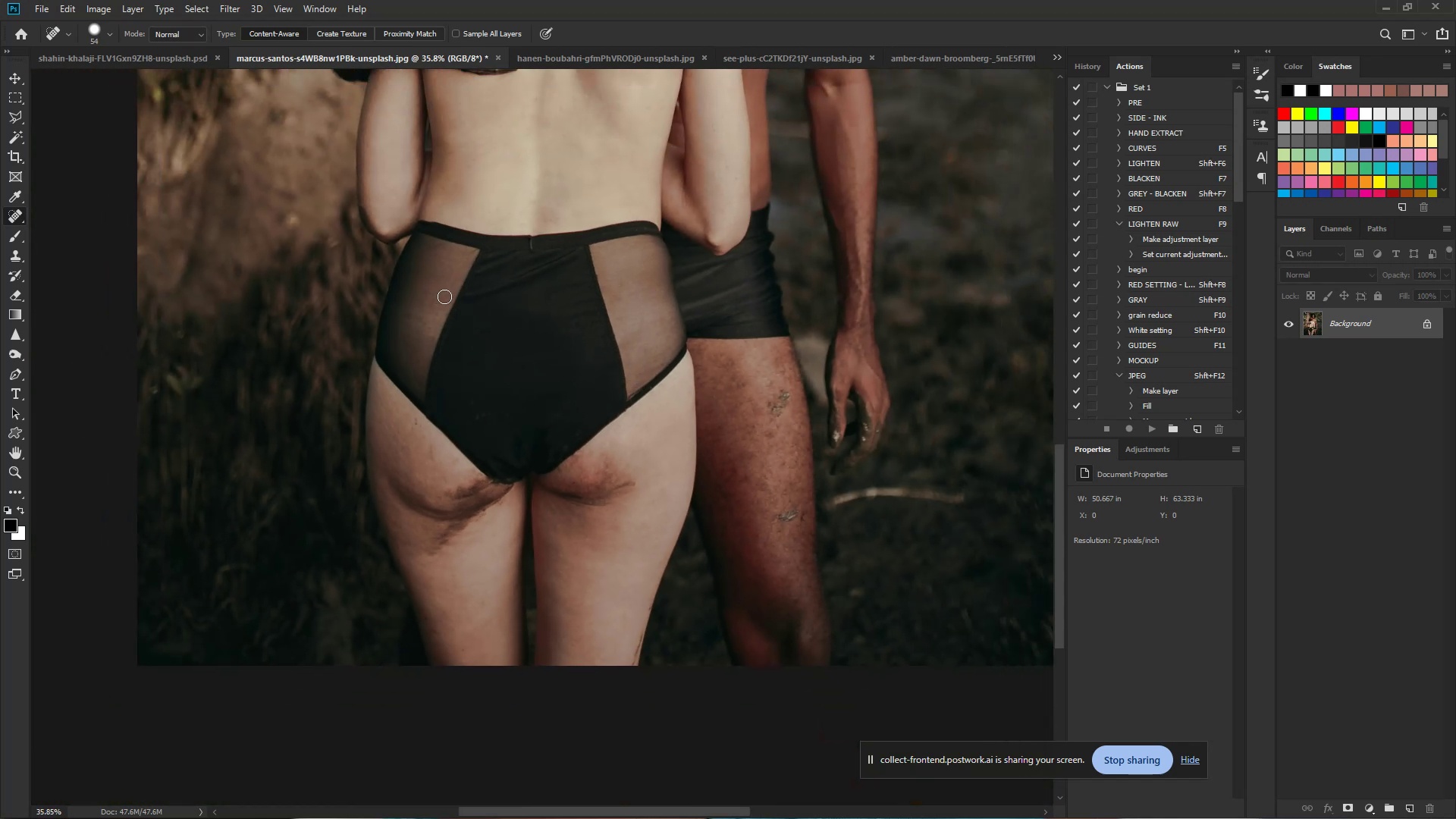 
left_click([450, 297])
 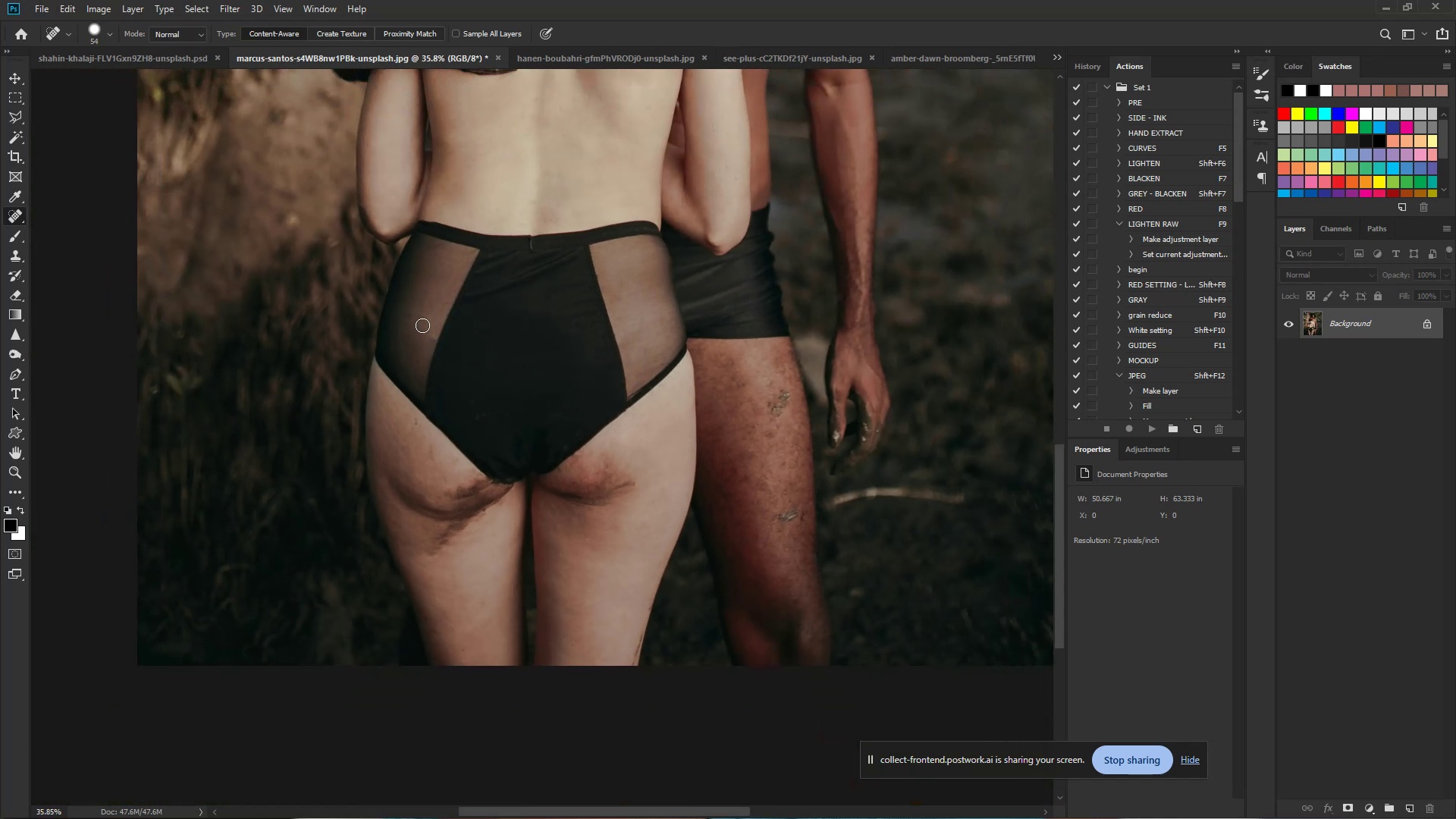 
double_click([421, 315])
 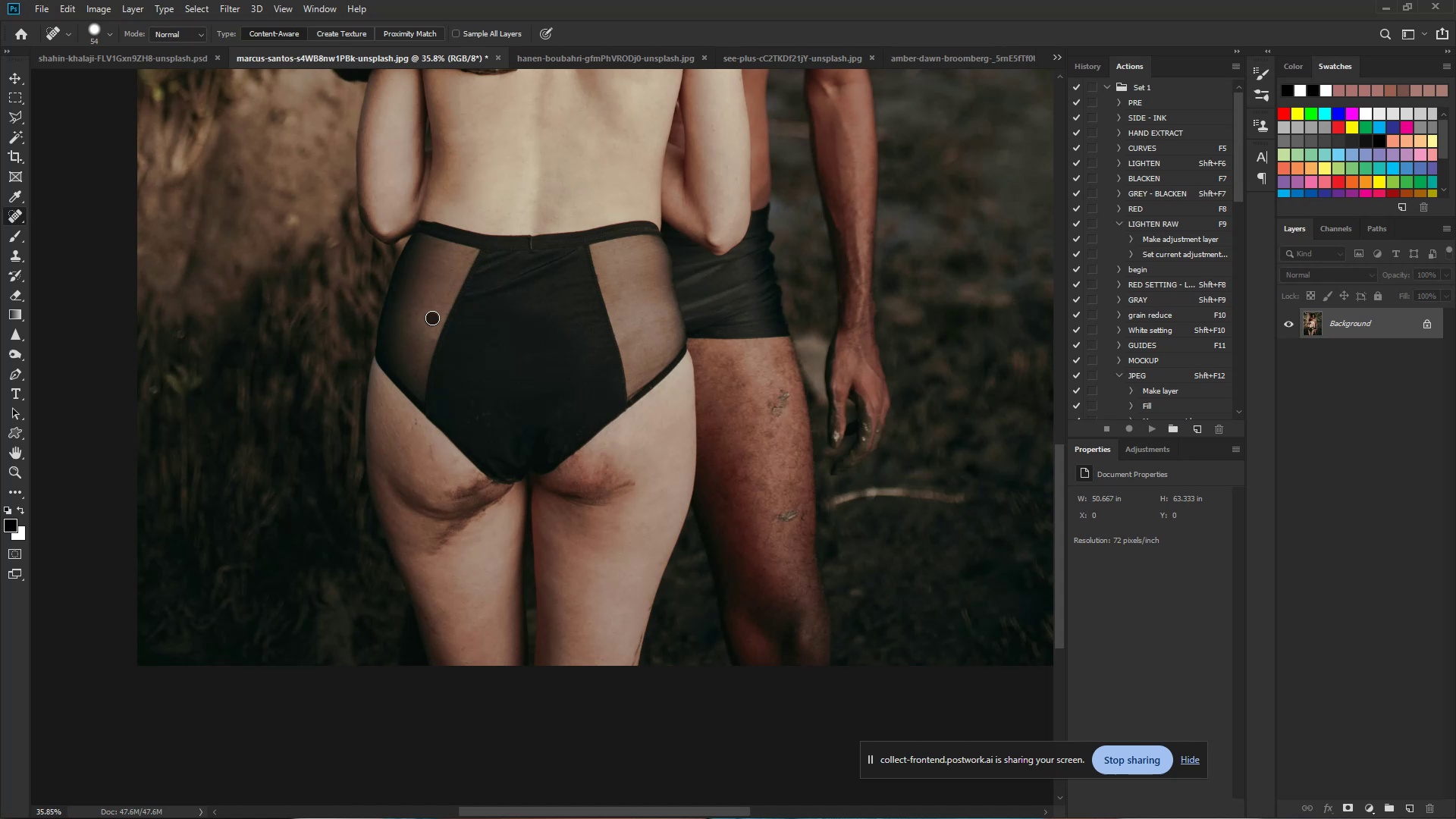 
left_click_drag(start_coordinate=[431, 288], to_coordinate=[428, 300])
 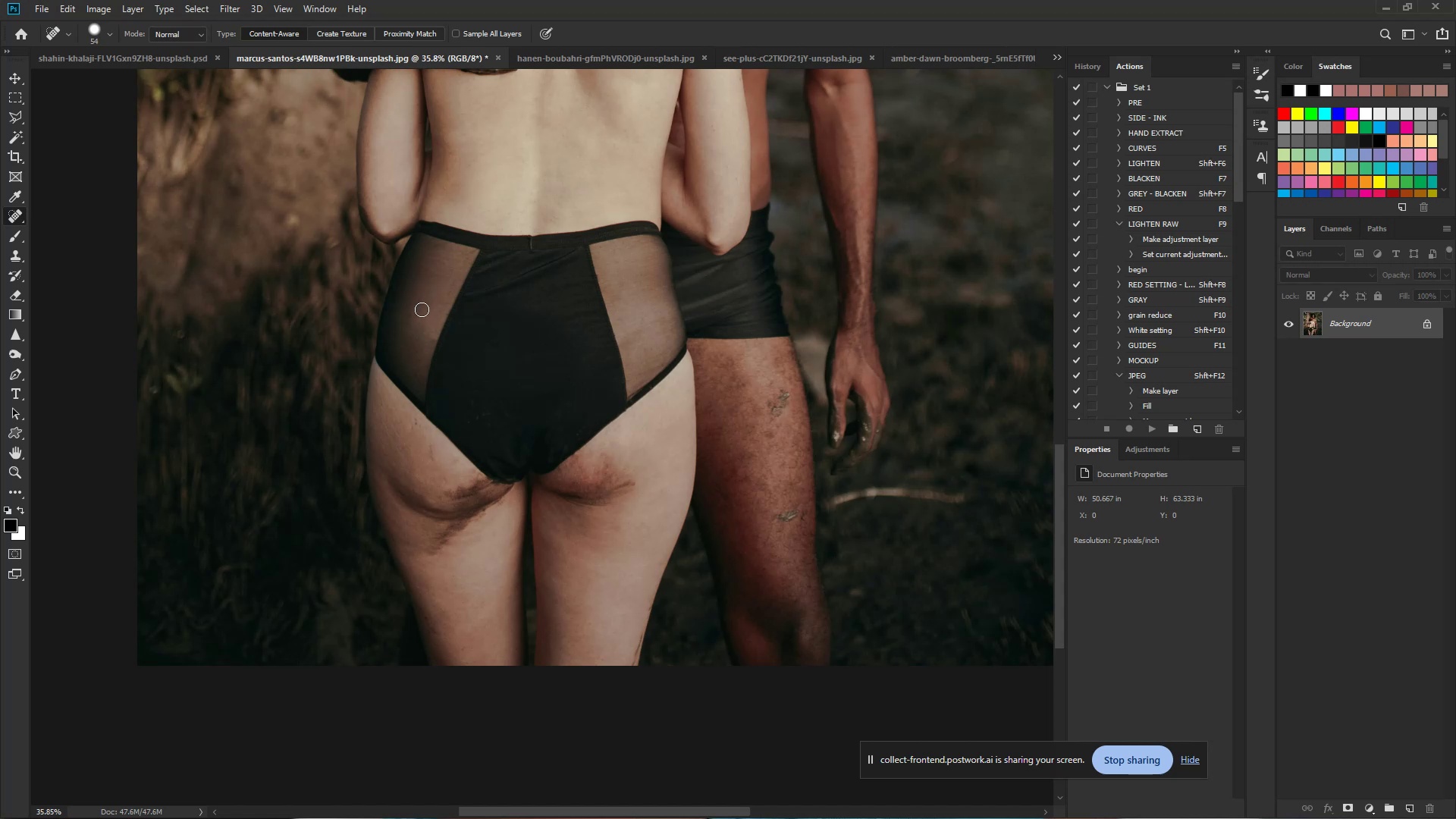 
left_click_drag(start_coordinate=[420, 311], to_coordinate=[416, 314])
 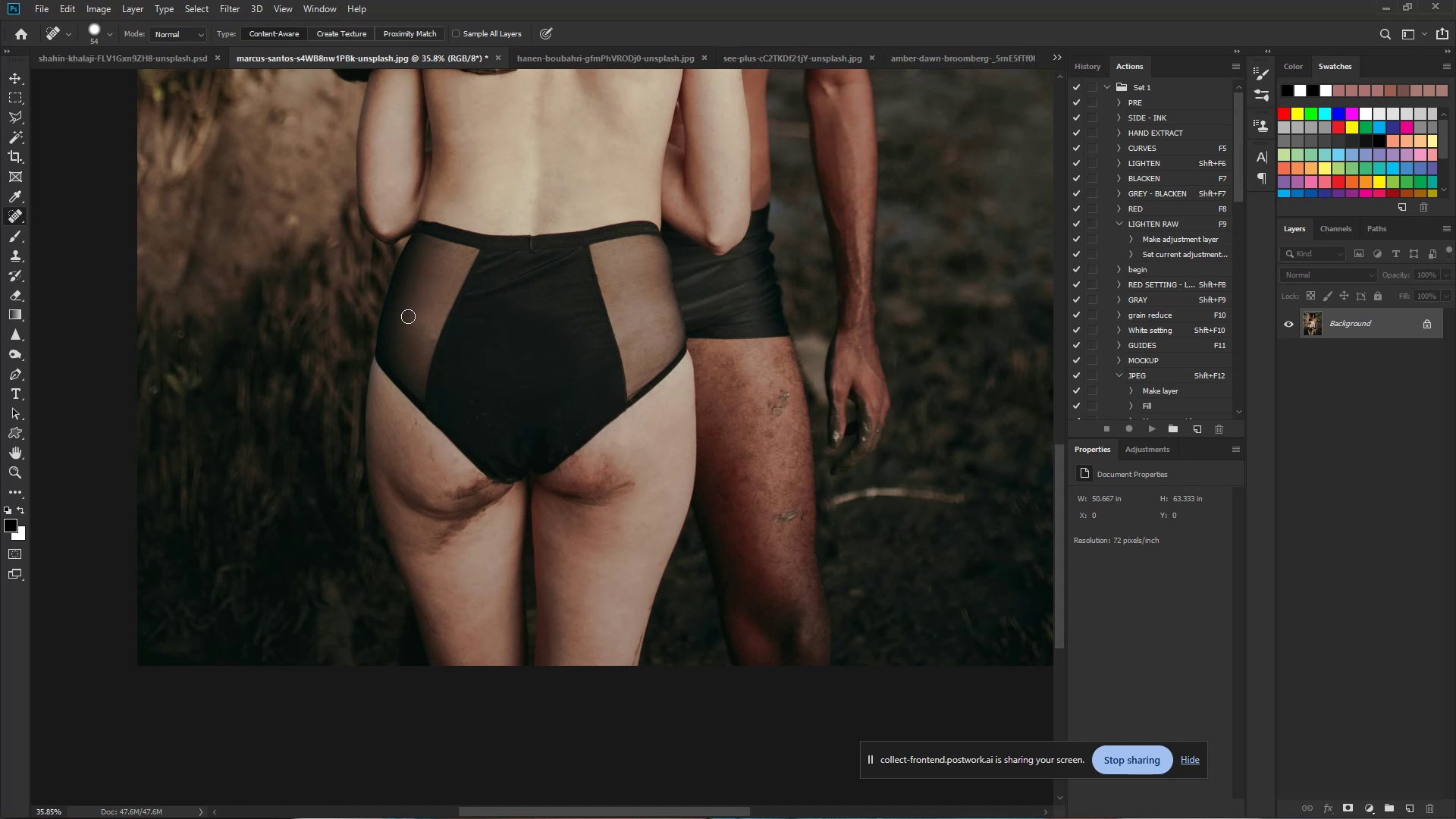 
double_click([407, 316])
 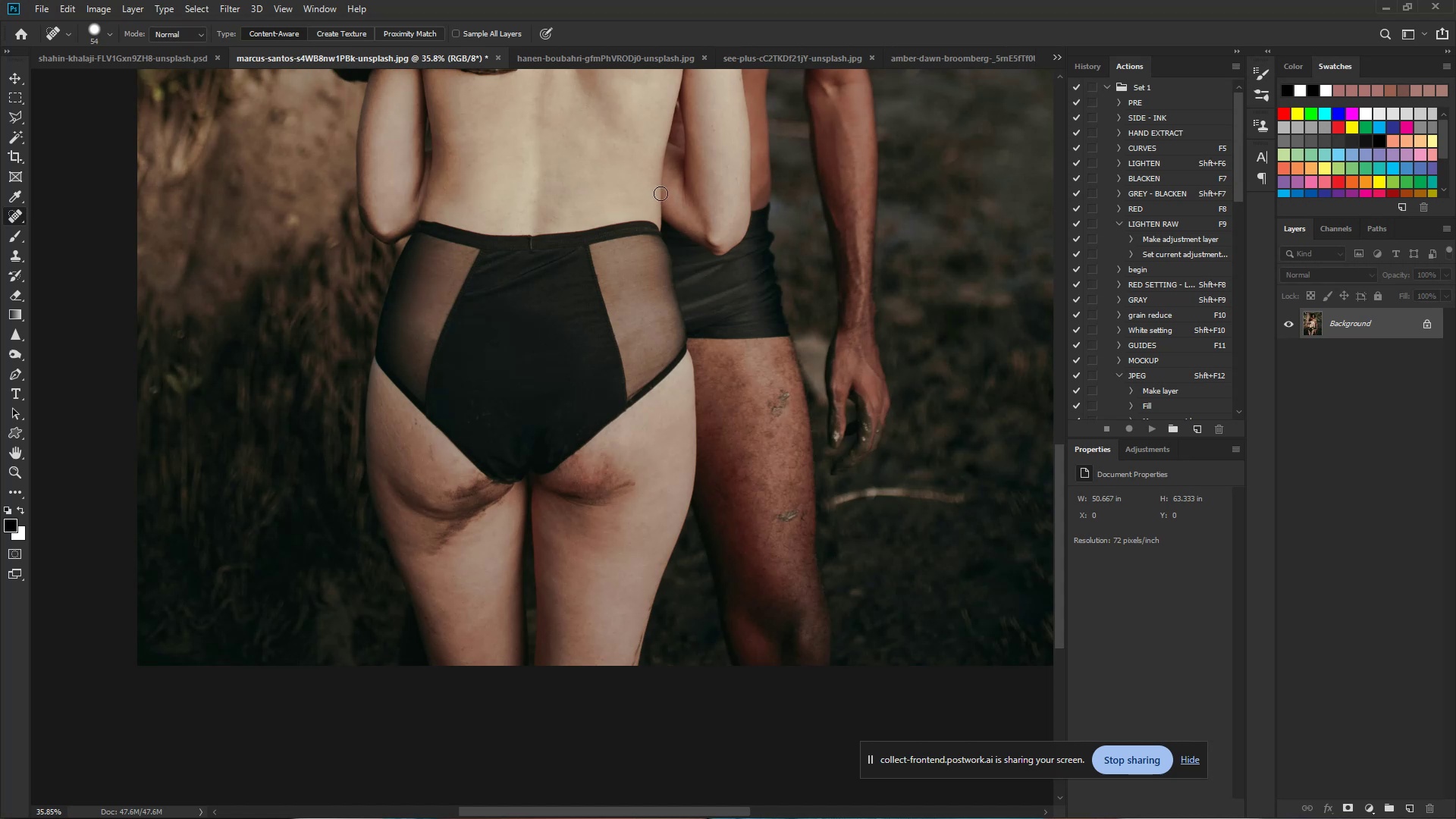 
wait(12.04)
 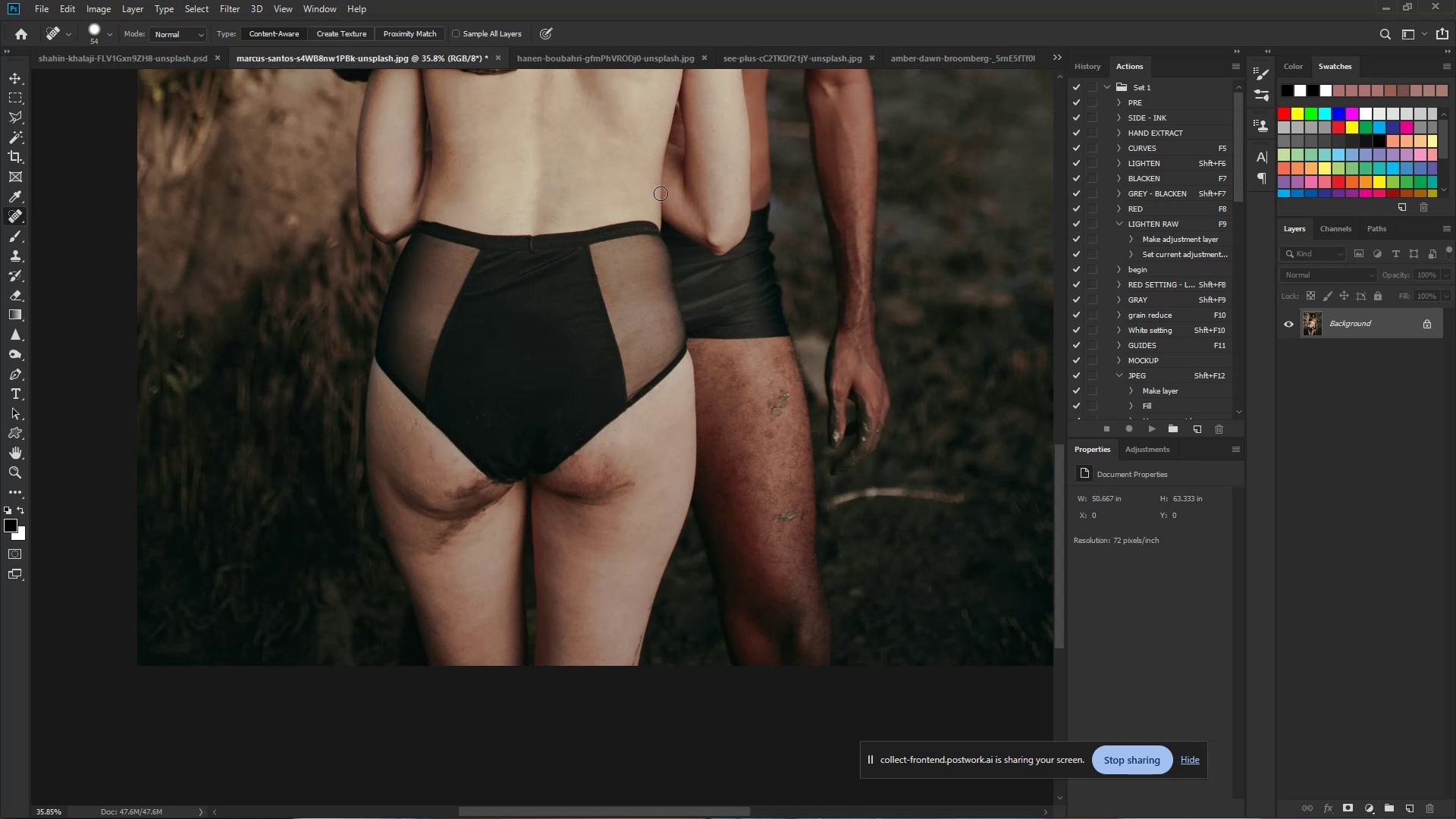 
hold_key(key=Space, duration=0.75)
 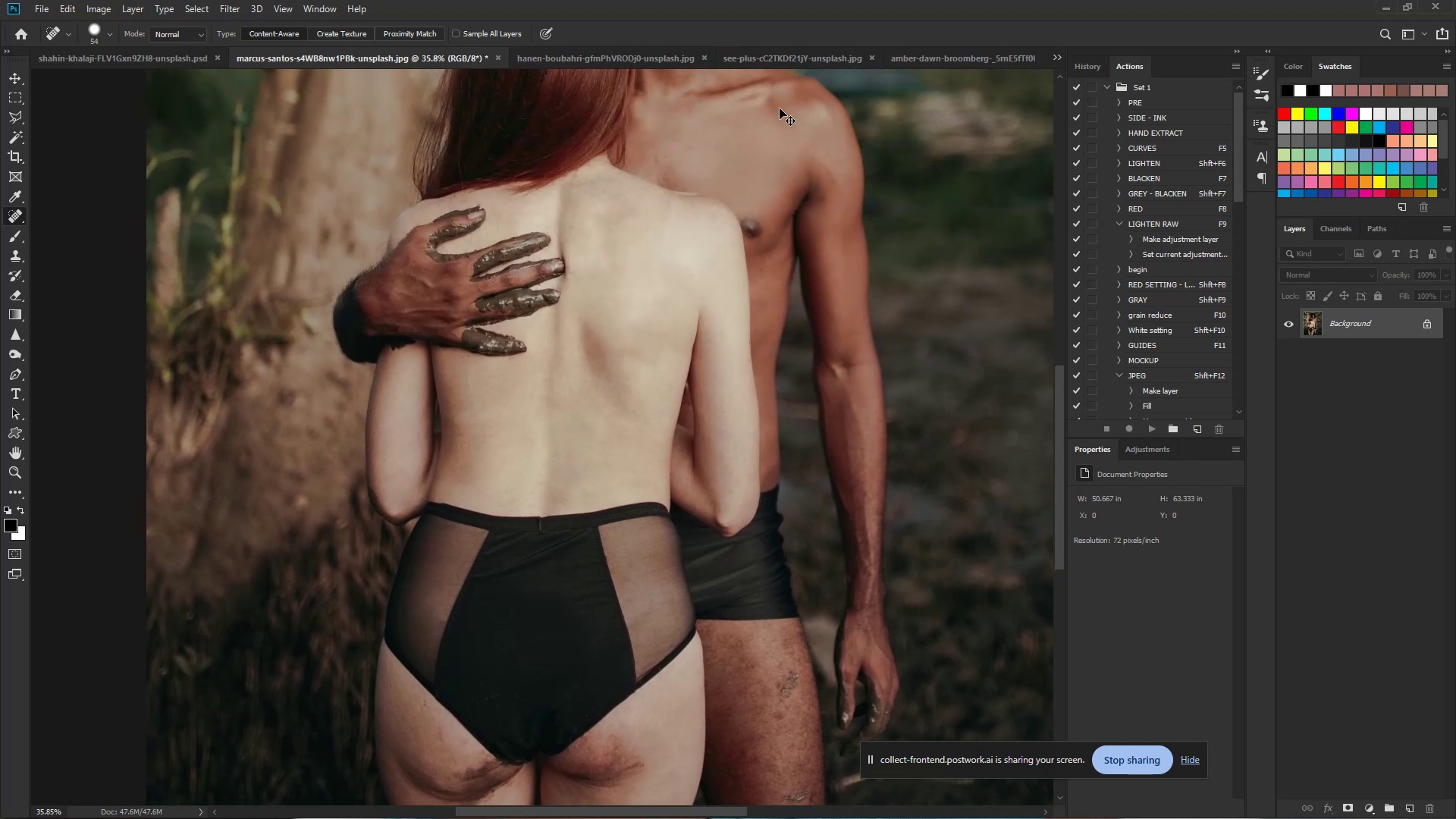 
left_click_drag(start_coordinate=[557, 140], to_coordinate=[566, 422])
 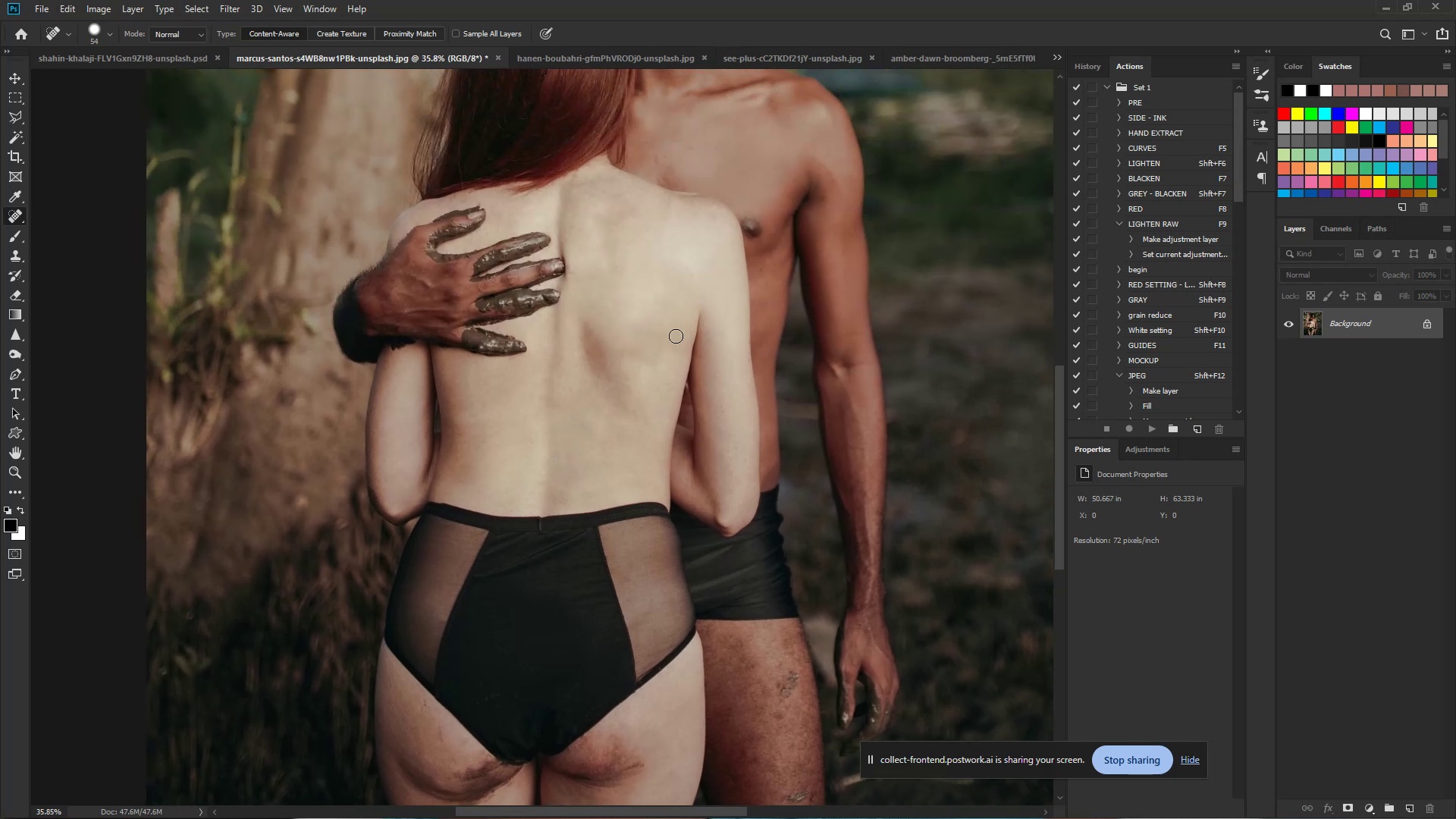 
hold_key(key=ControlLeft, duration=0.79)
 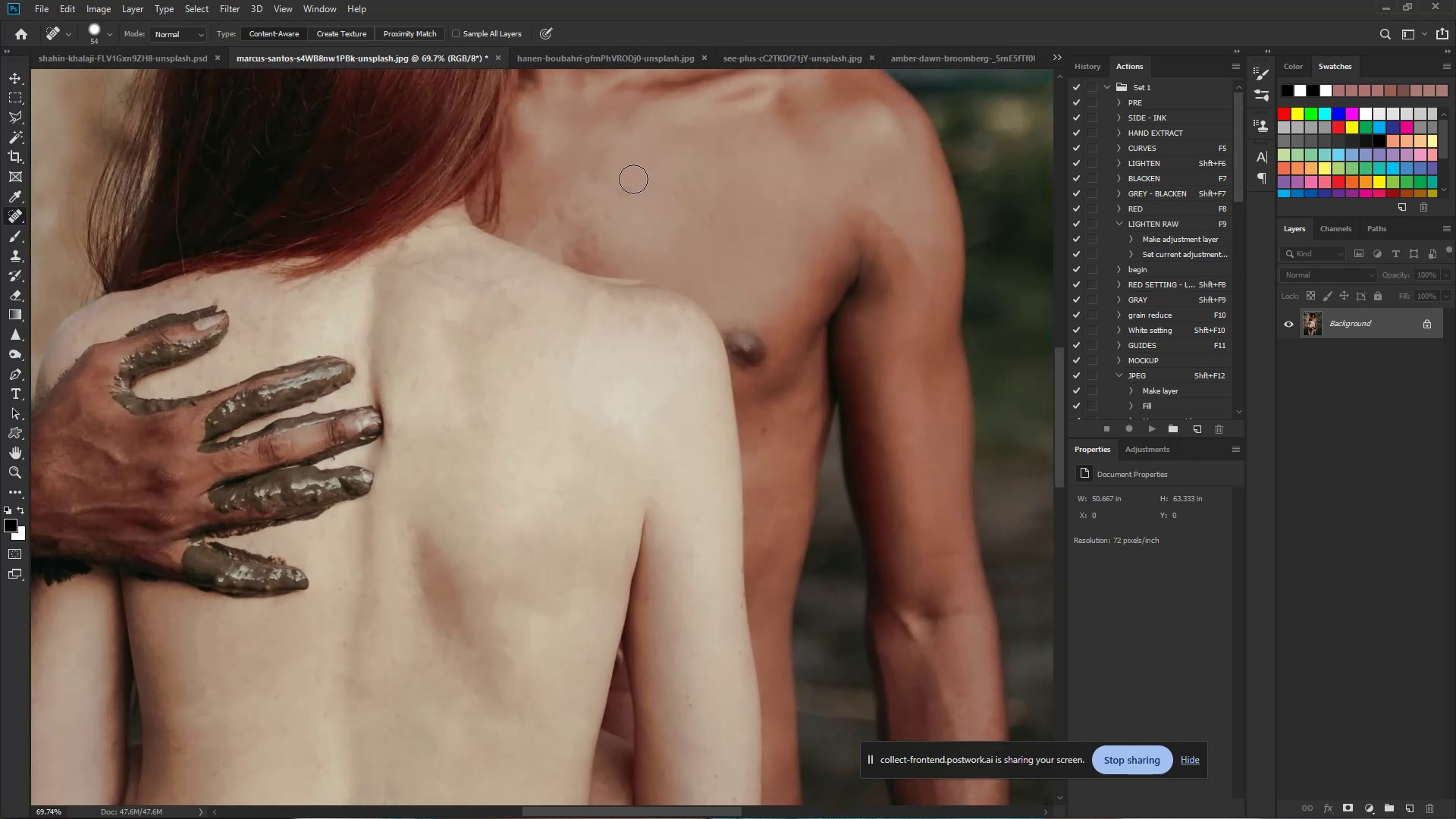 
hold_key(key=Space, duration=0.59)
 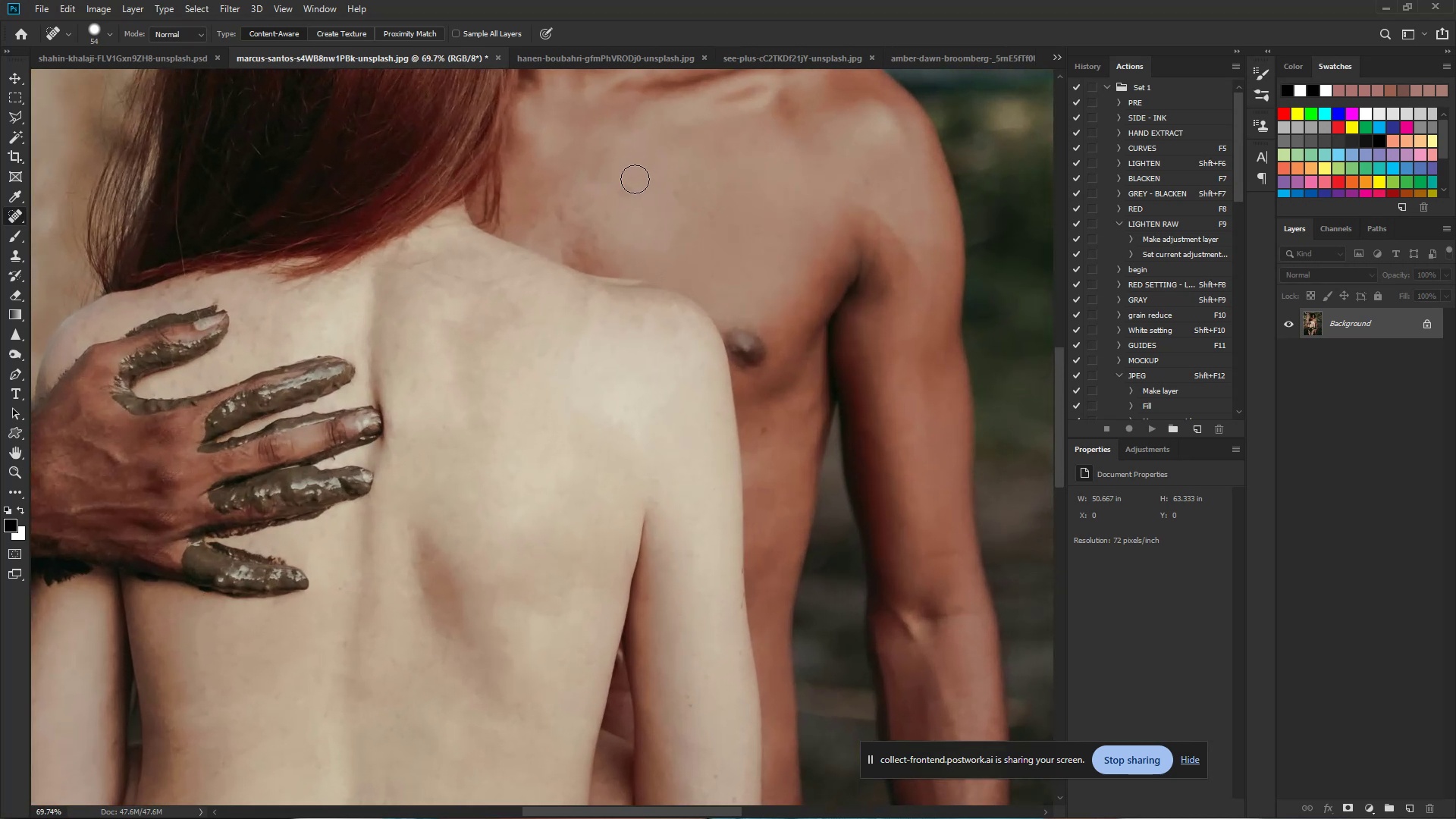 
left_click_drag(start_coordinate=[758, 101], to_coordinate=[798, 133])
 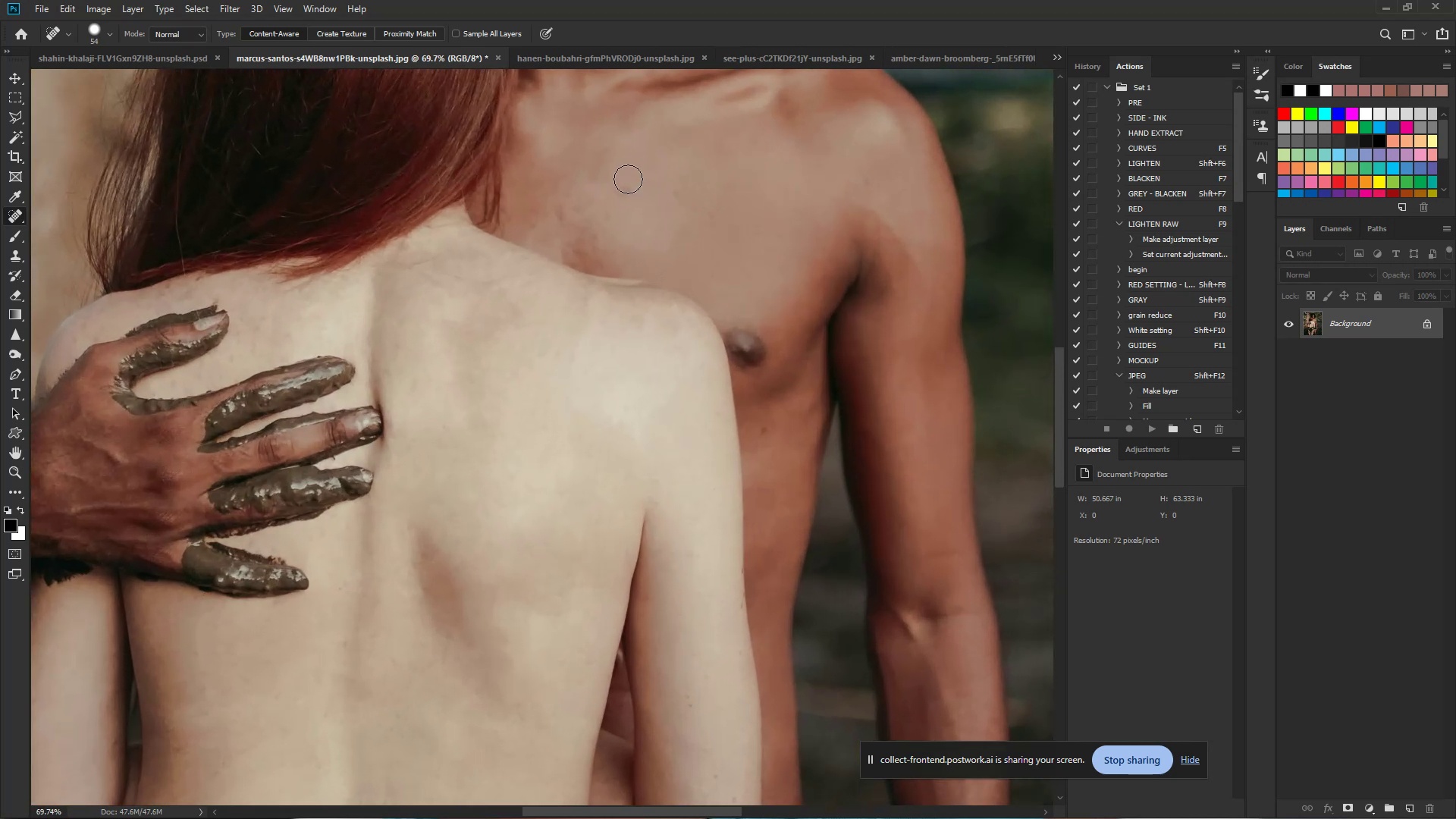 
left_click([623, 190])
 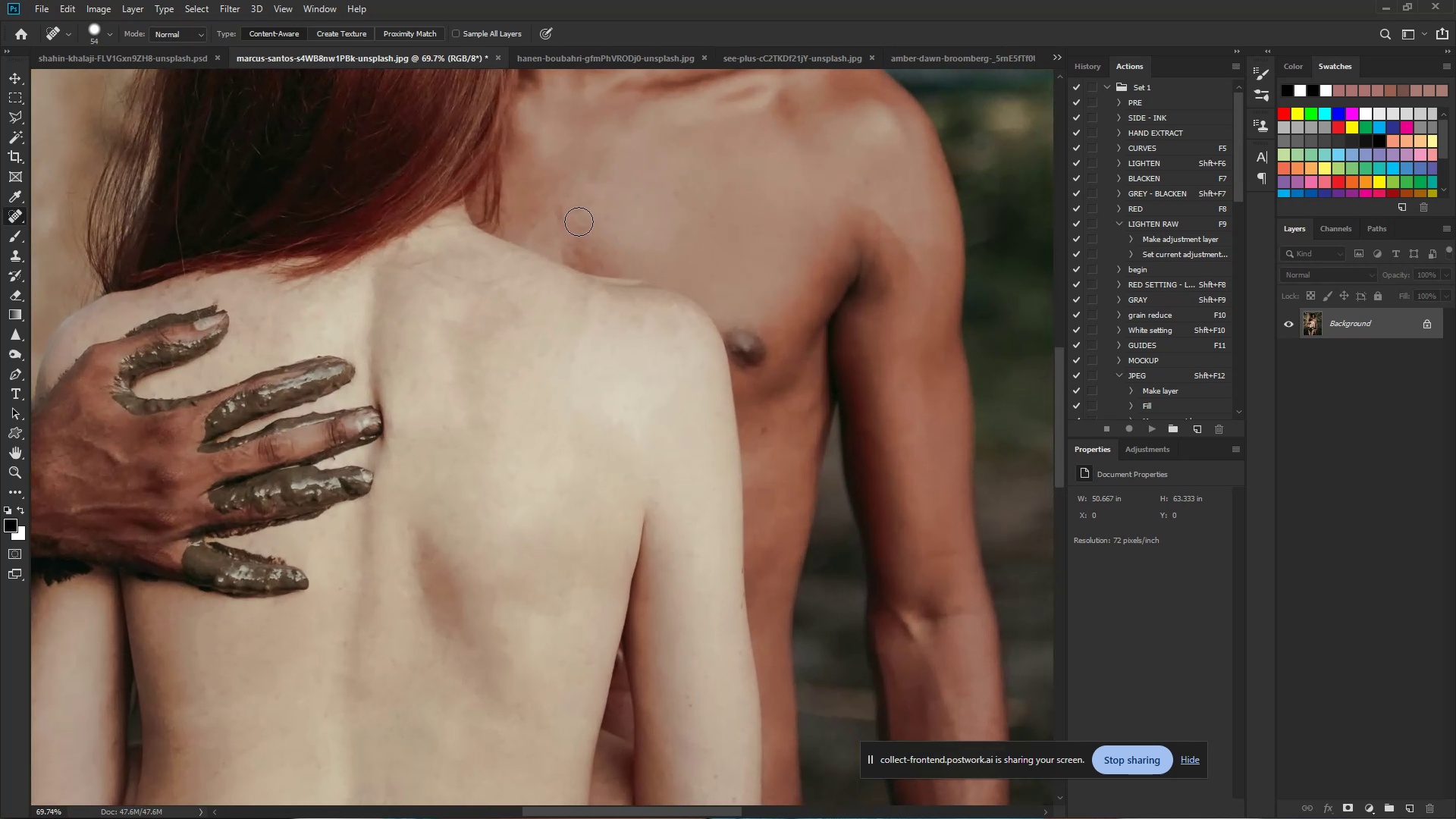 
left_click([554, 209])
 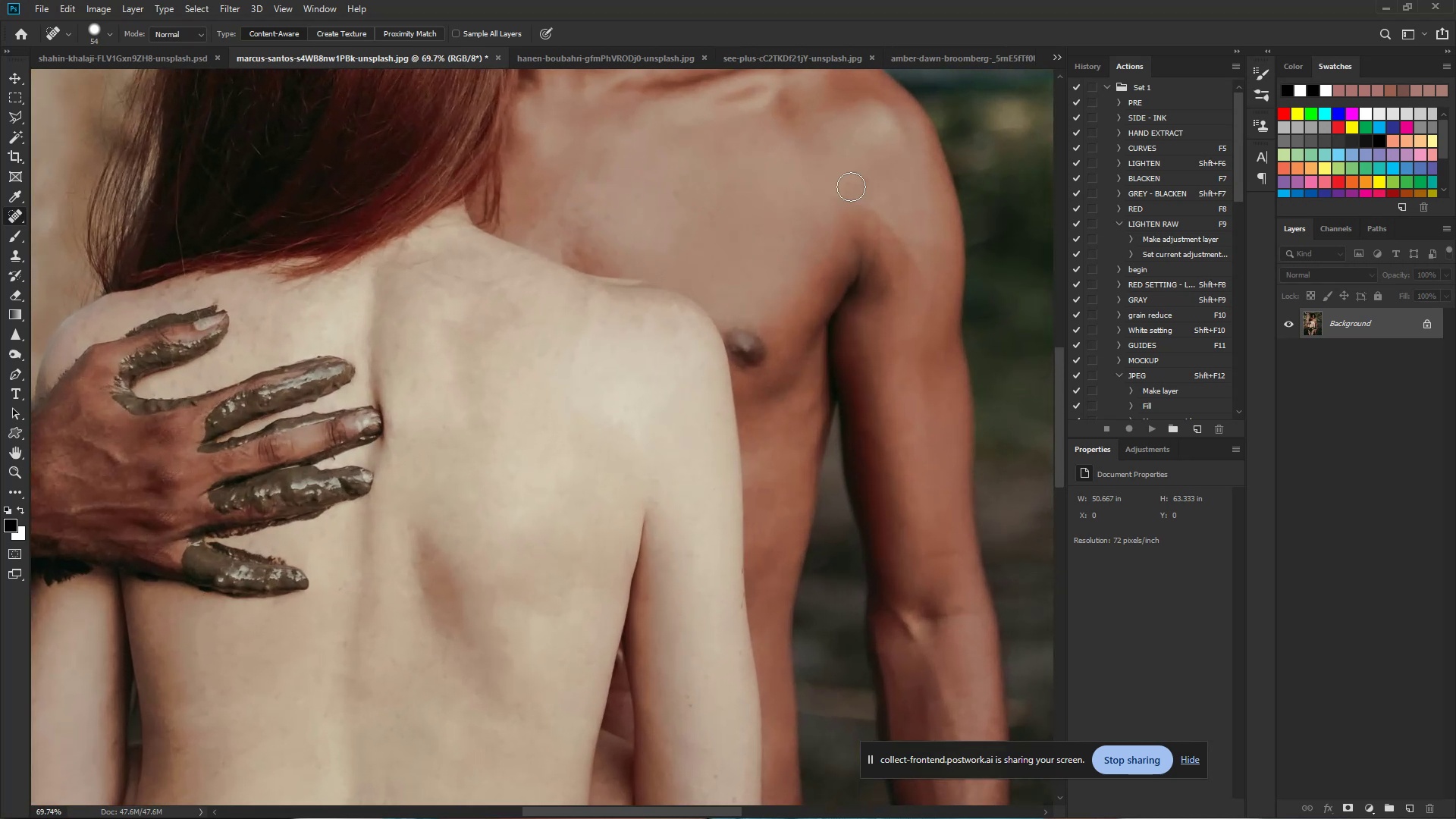 
left_click([864, 180])
 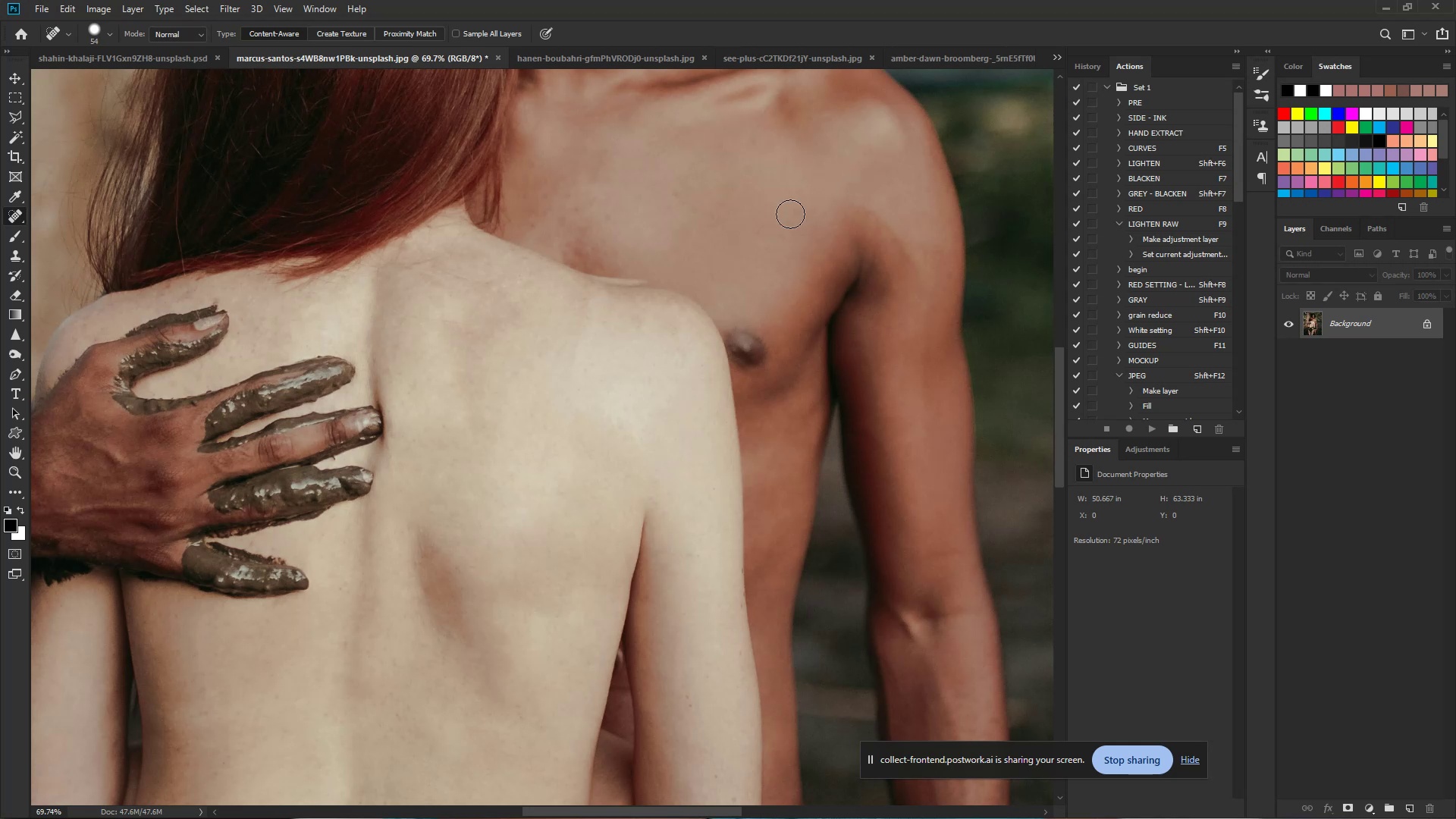 
hold_key(key=ControlLeft, duration=0.62)
 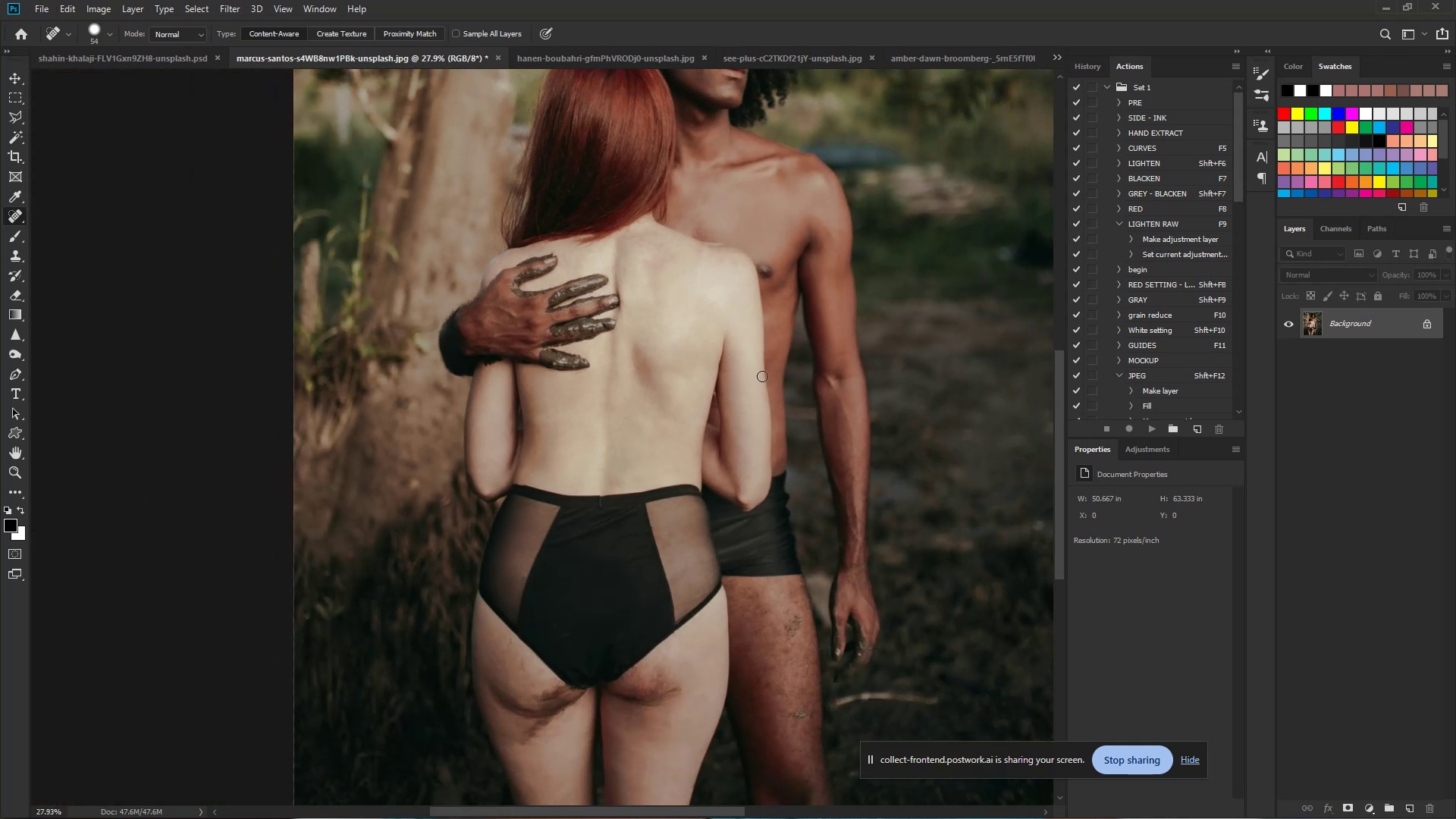 
hold_key(key=Space, duration=0.5)
 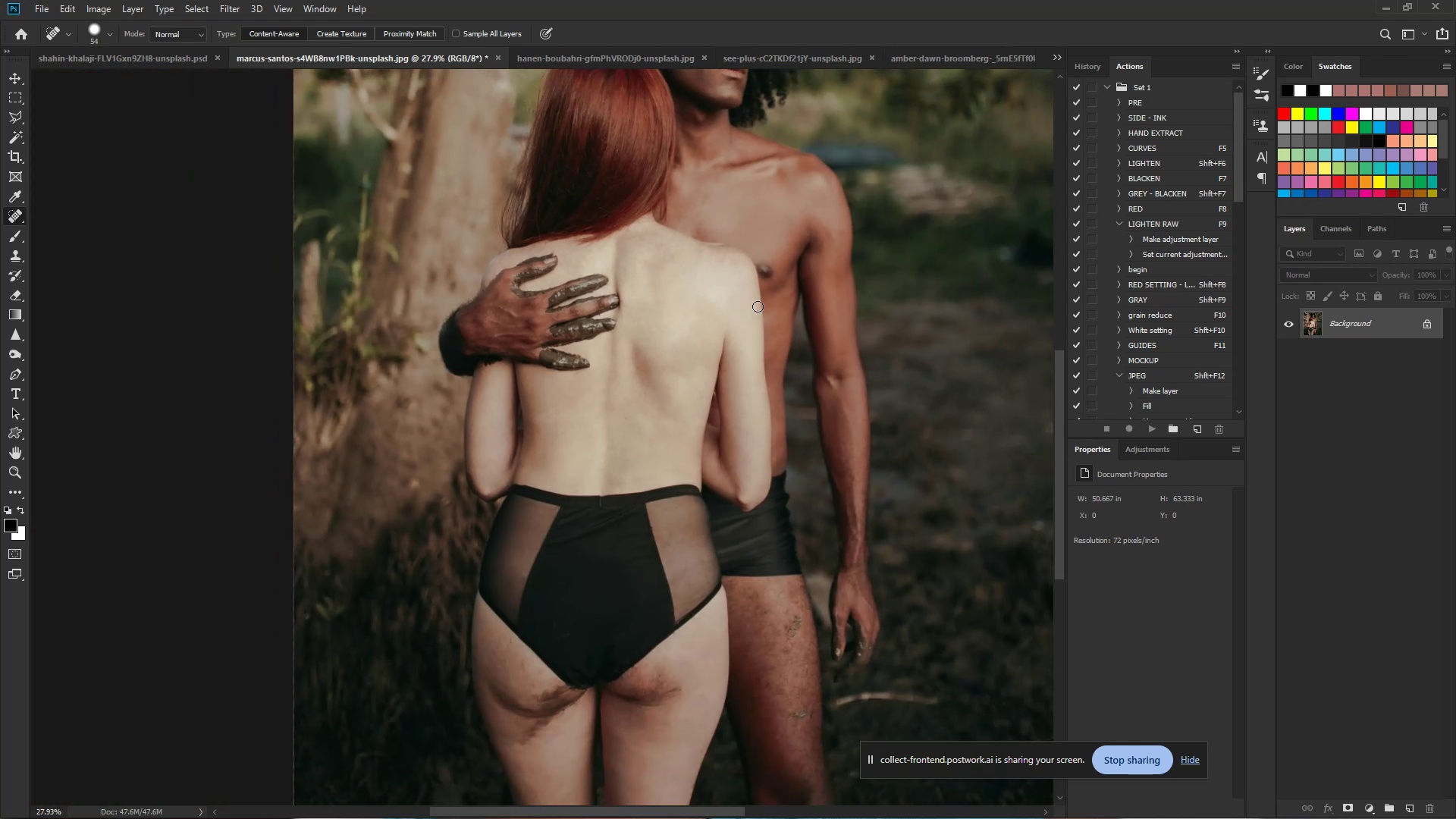 
left_click_drag(start_coordinate=[778, 218], to_coordinate=[717, 208])
 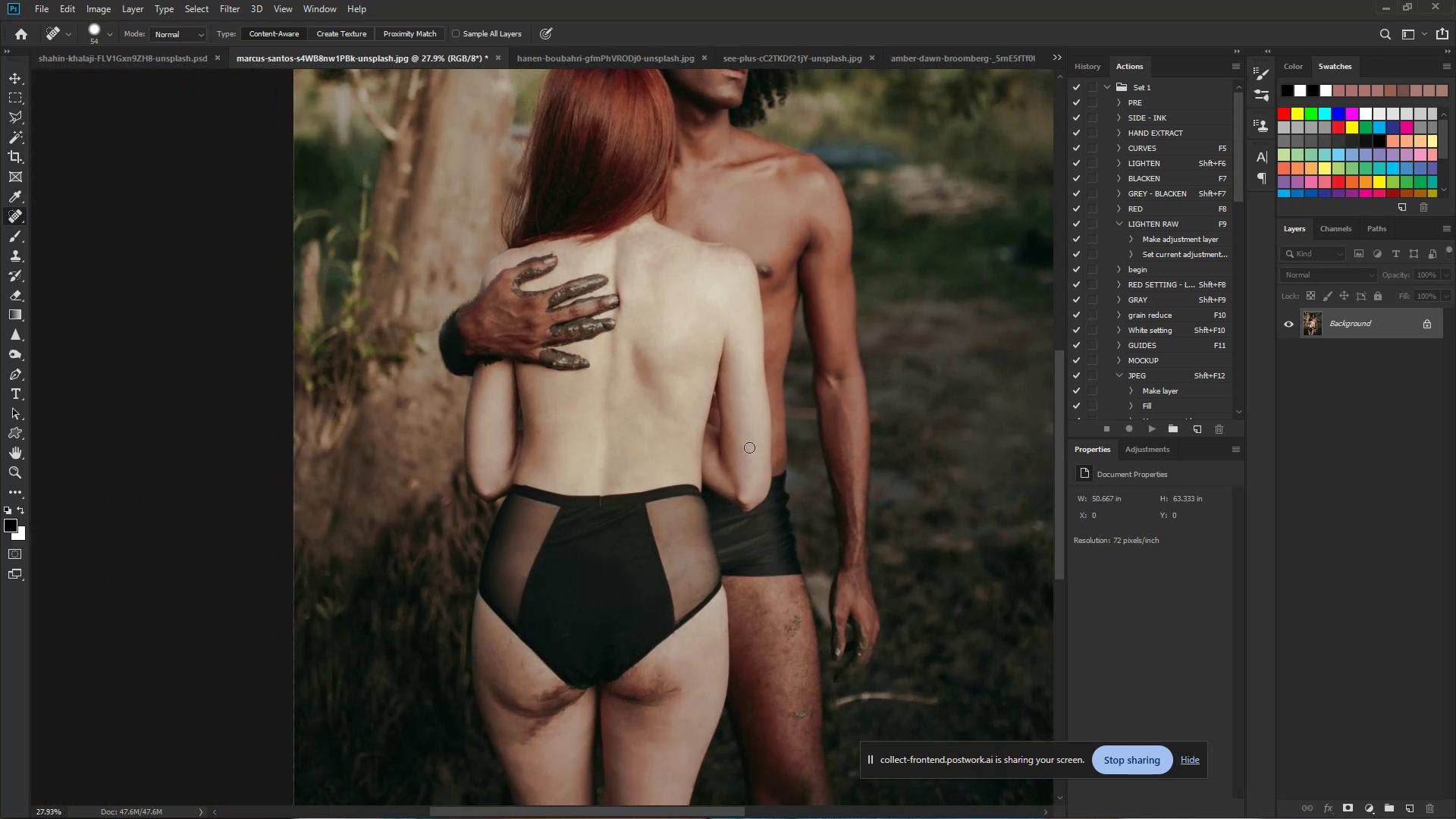 
wait(5.21)
 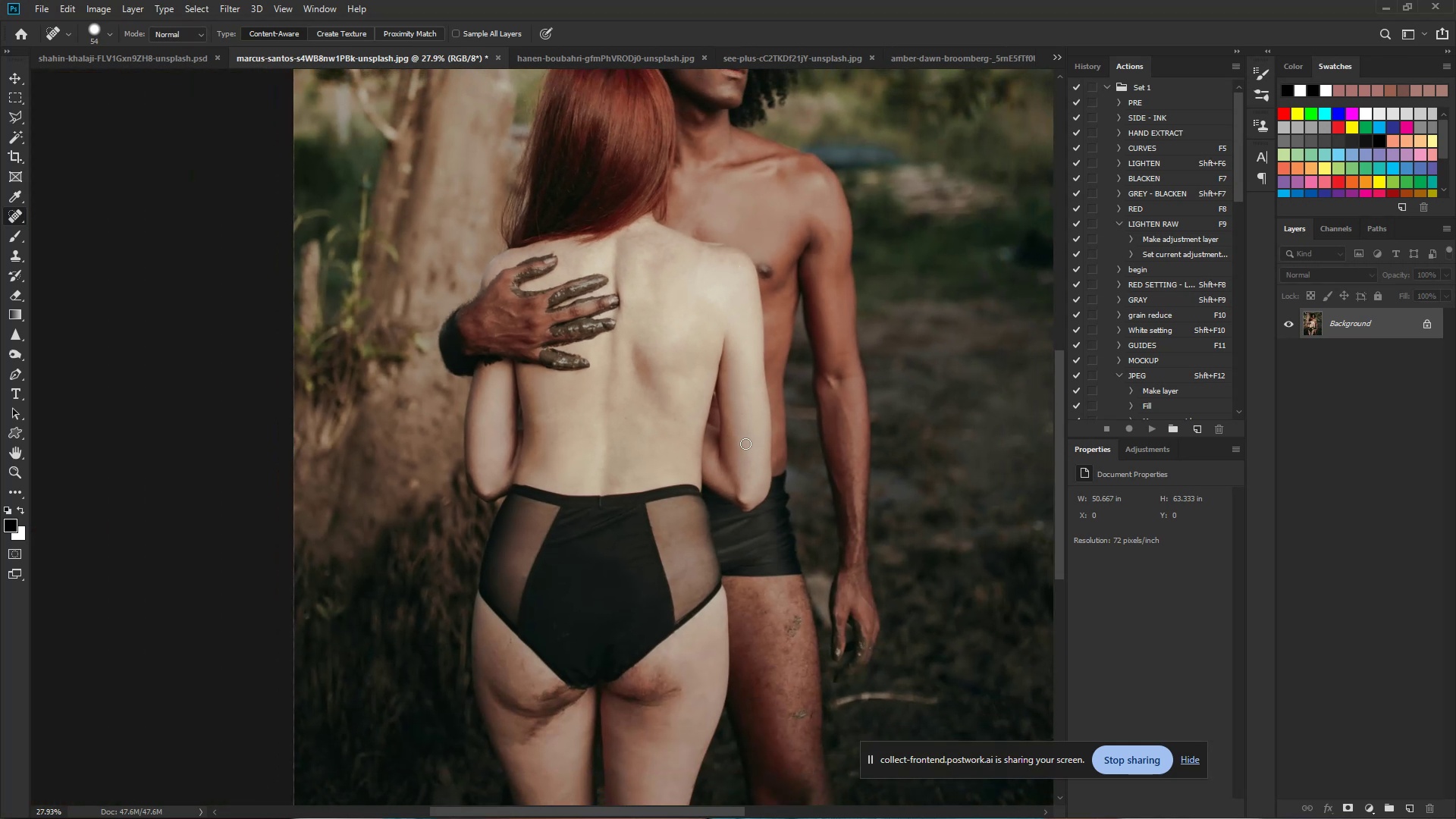 
hold_key(key=ControlLeft, duration=1.06)
 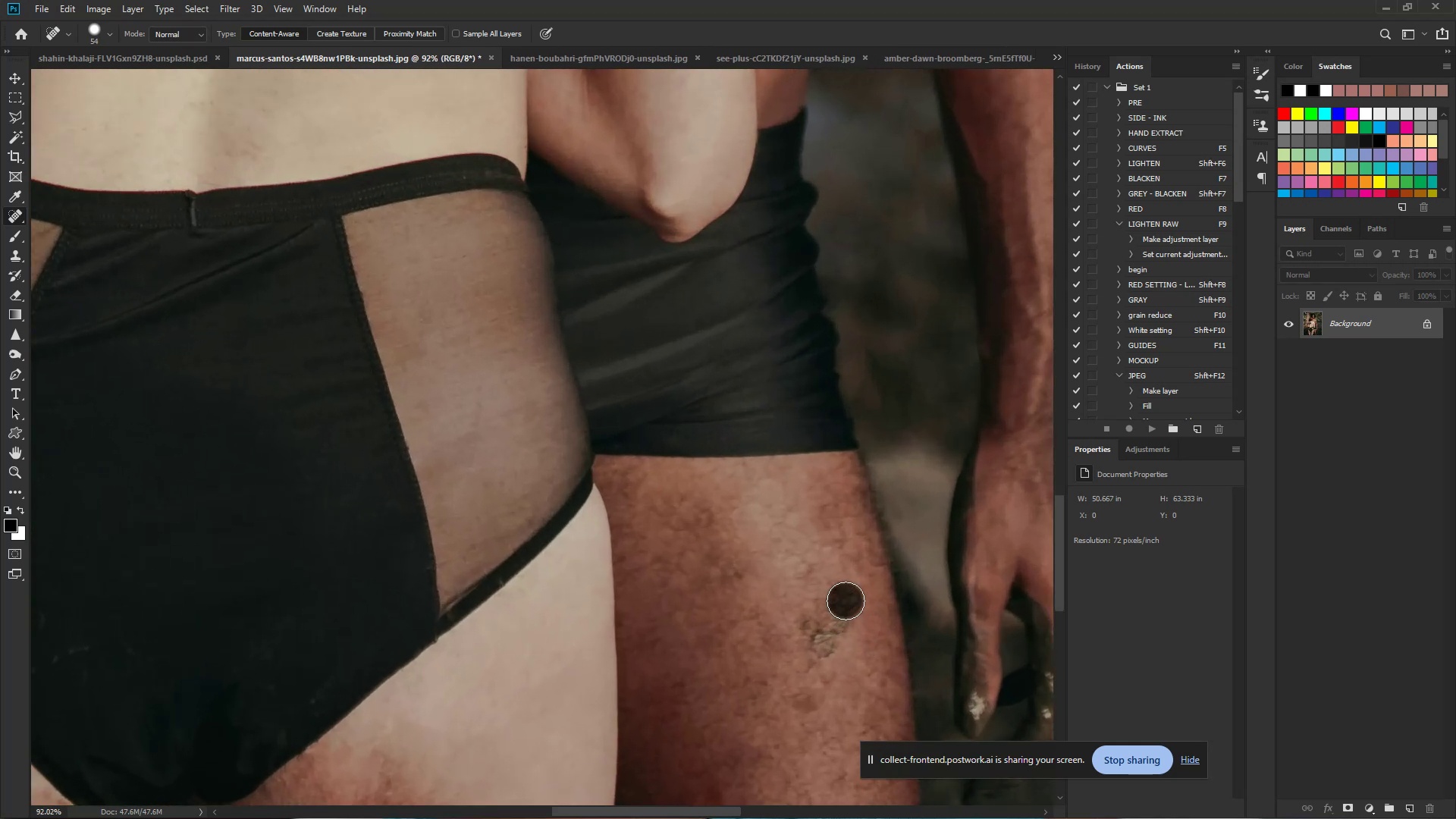 
hold_key(key=Space, duration=0.95)
 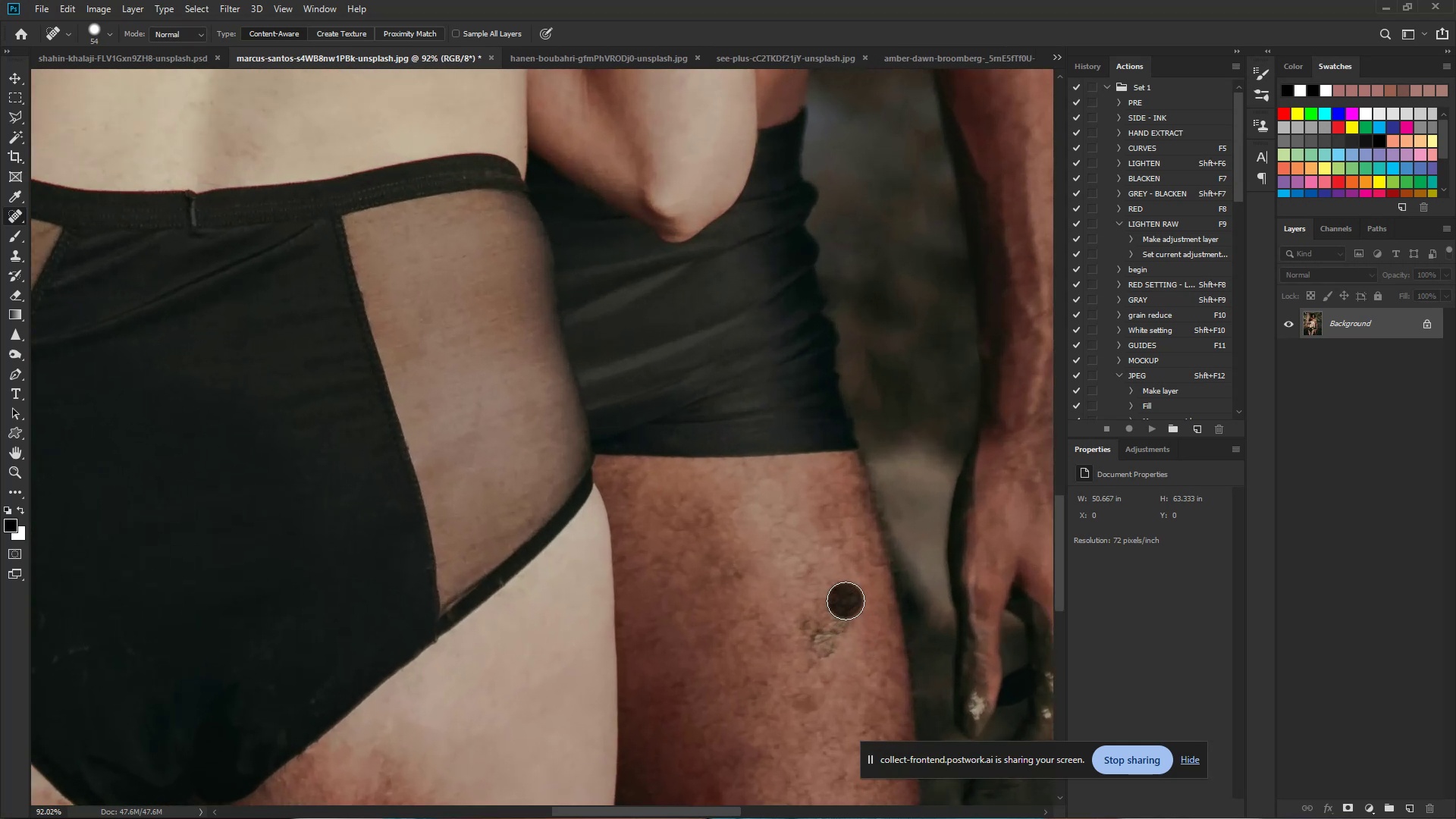 
left_click_drag(start_coordinate=[778, 628], to_coordinate=[852, 641])
 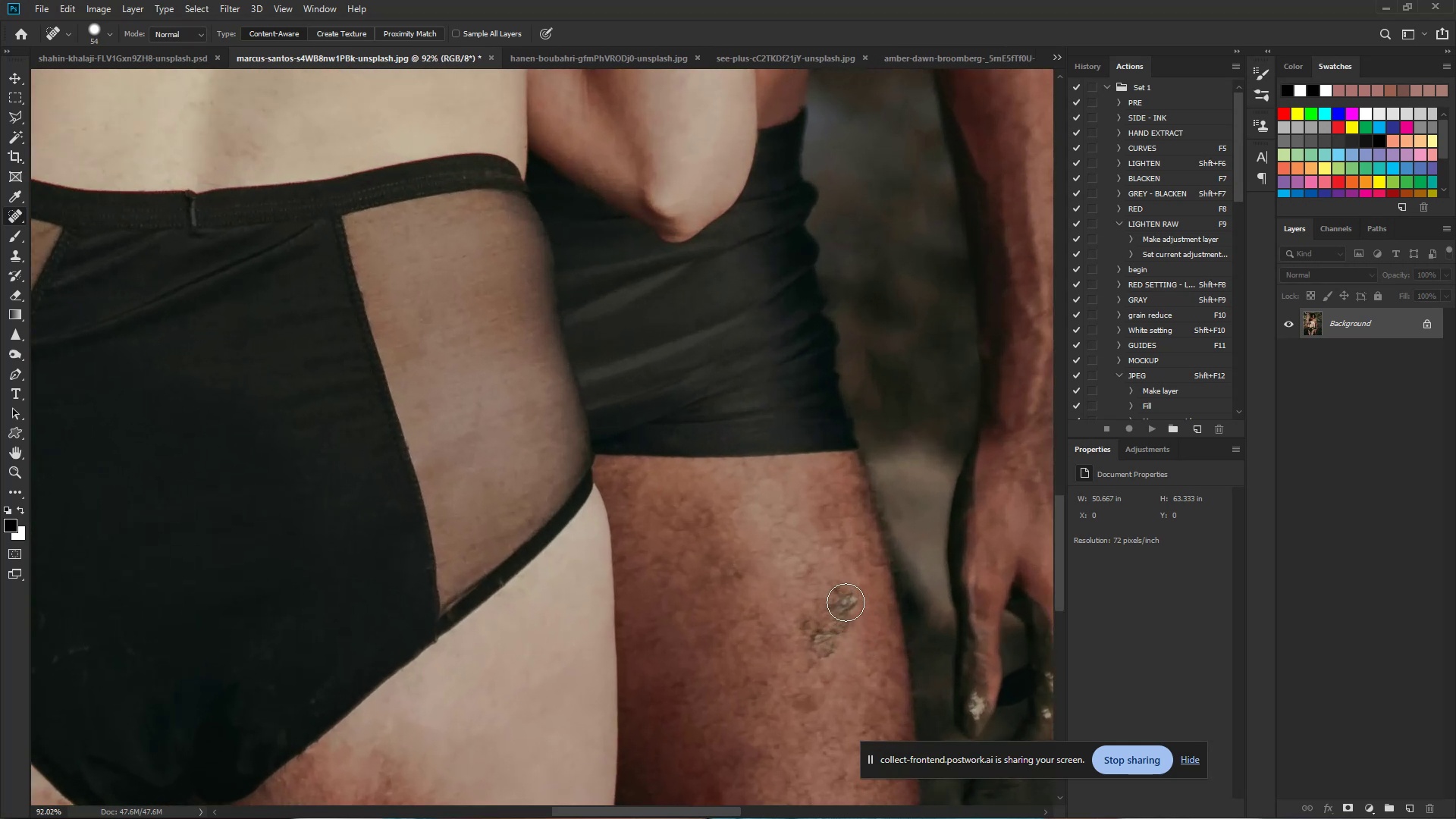 
left_click([846, 601])
 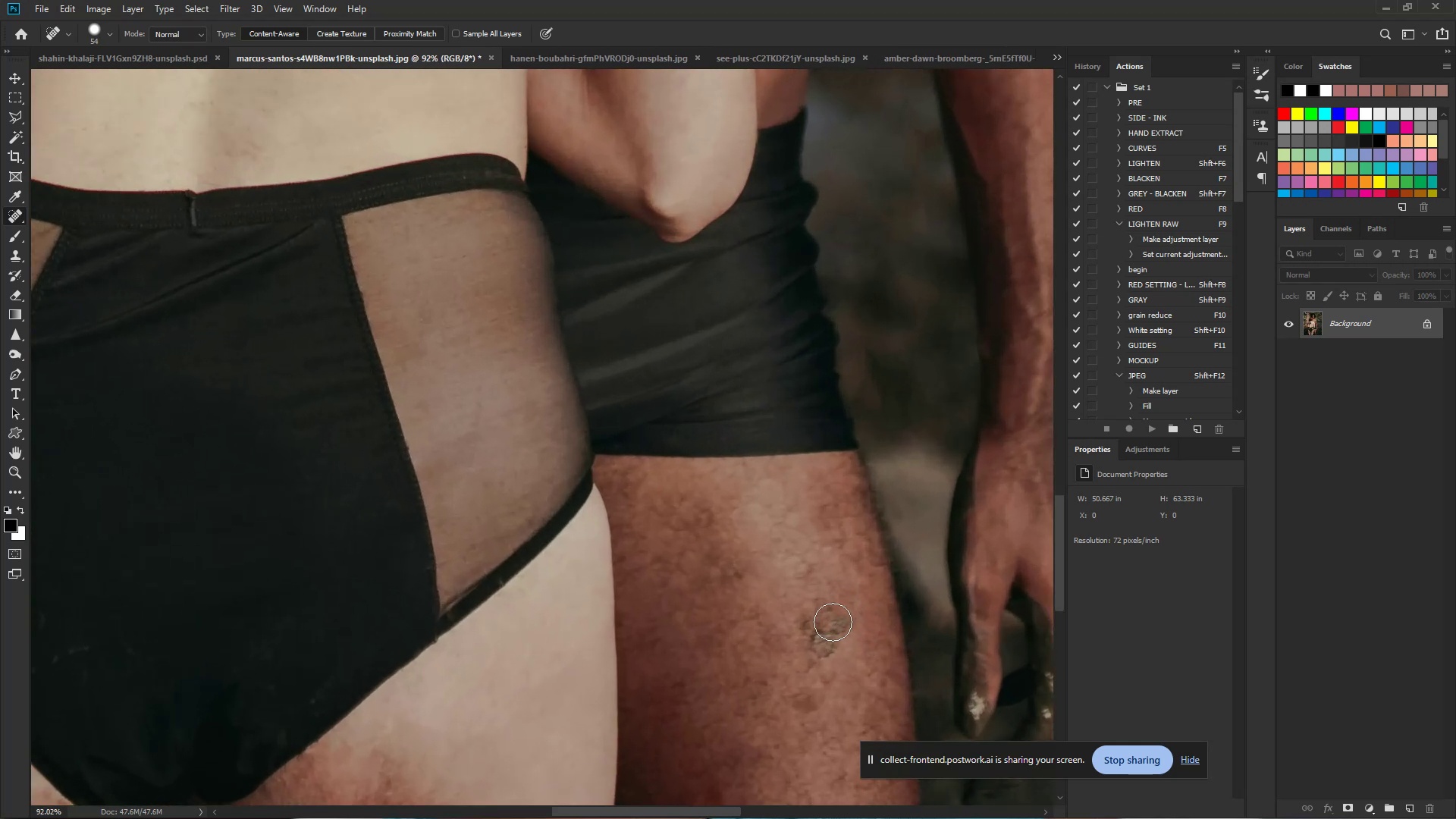 
left_click_drag(start_coordinate=[830, 629], to_coordinate=[829, 641])
 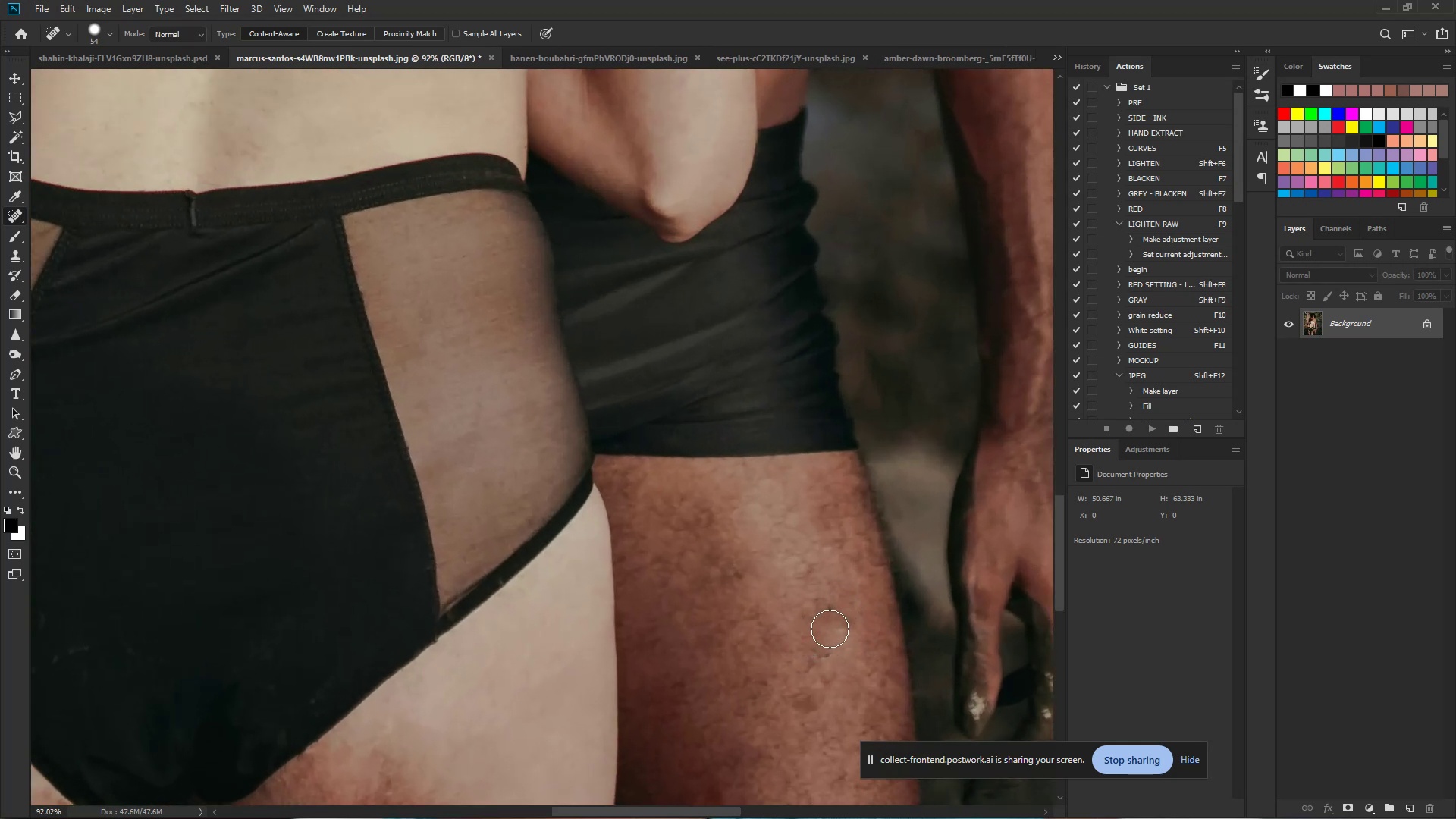 
double_click([843, 623])
 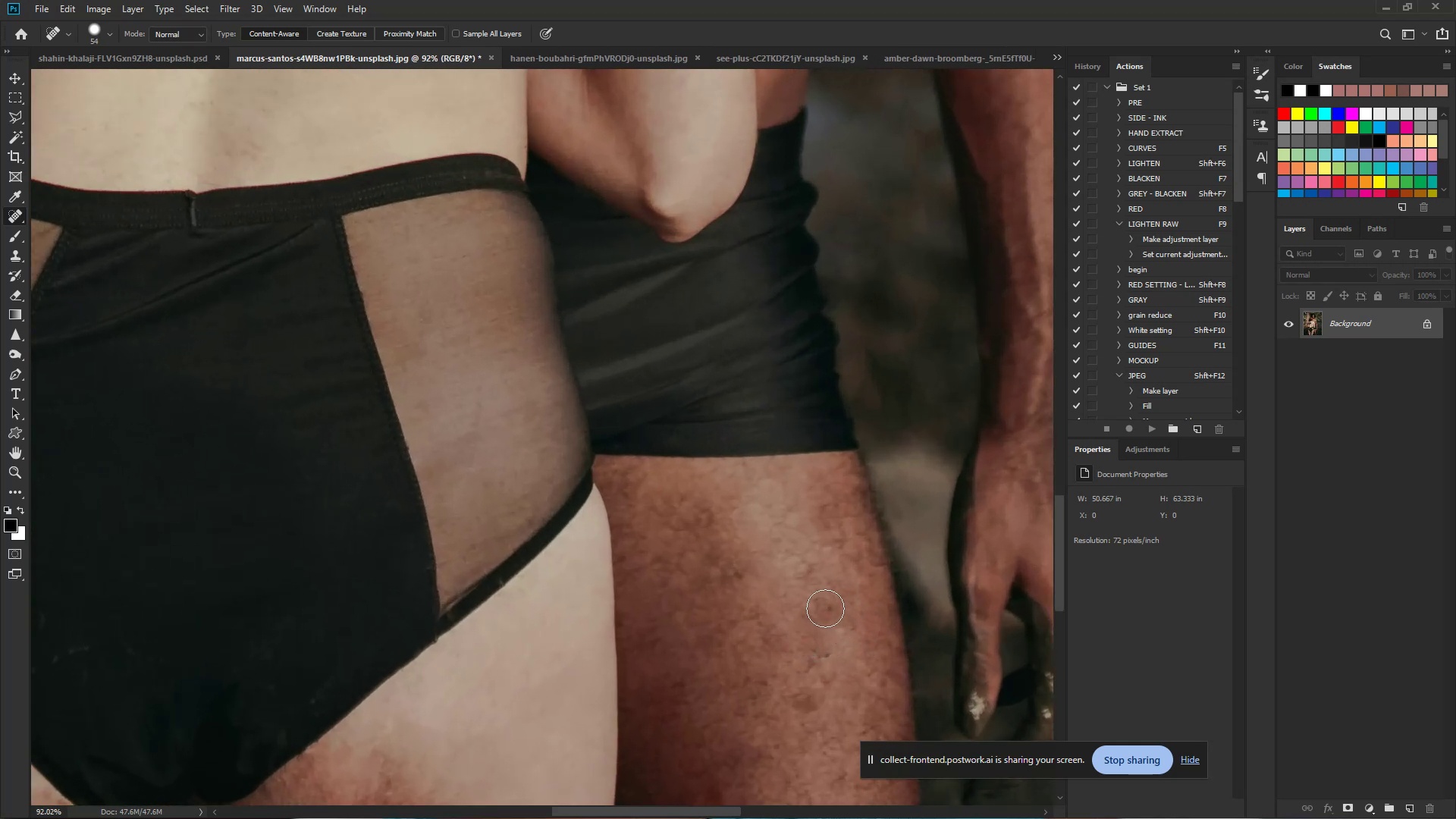 
triple_click([825, 603])
 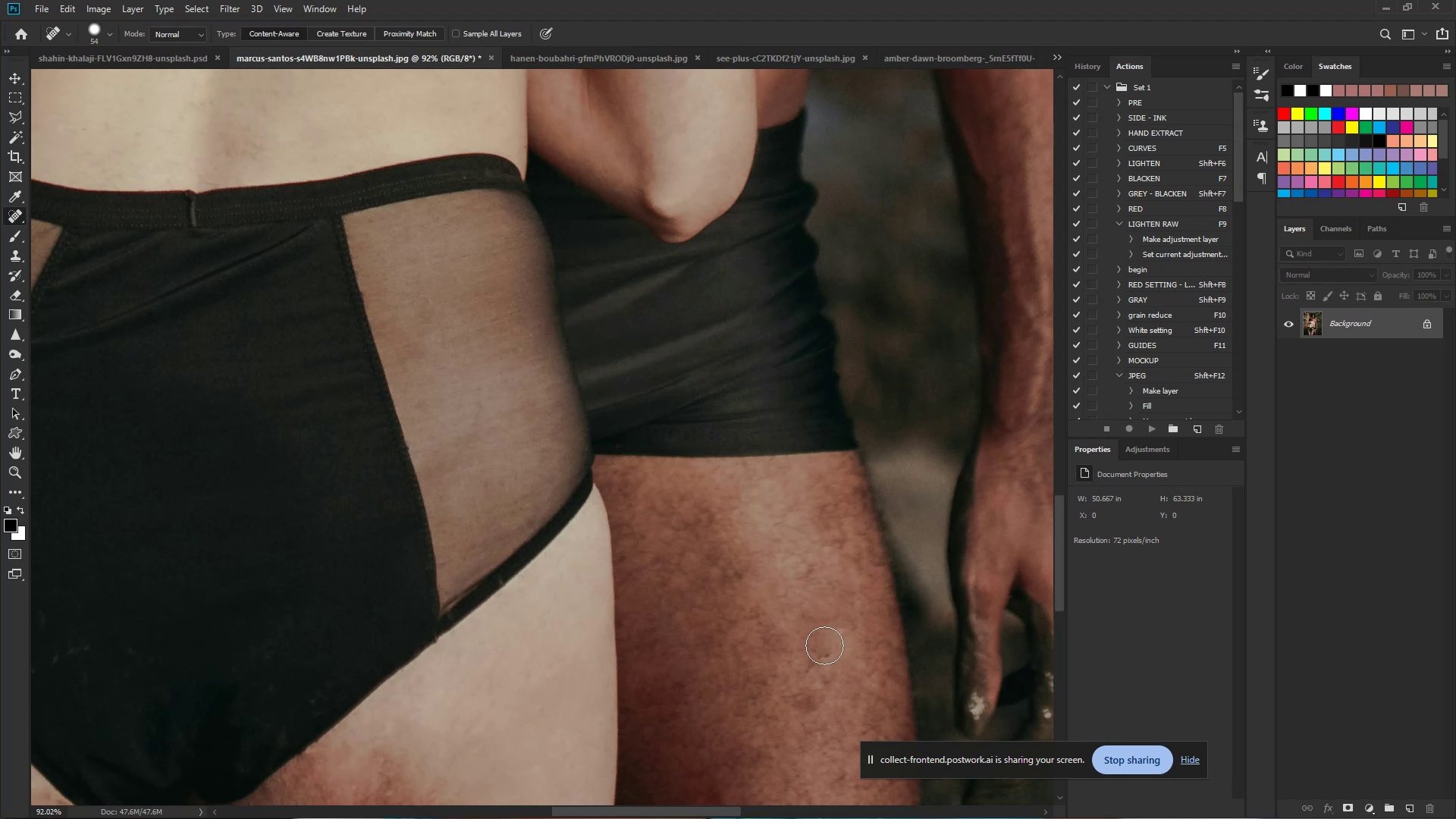 
left_click([823, 648])
 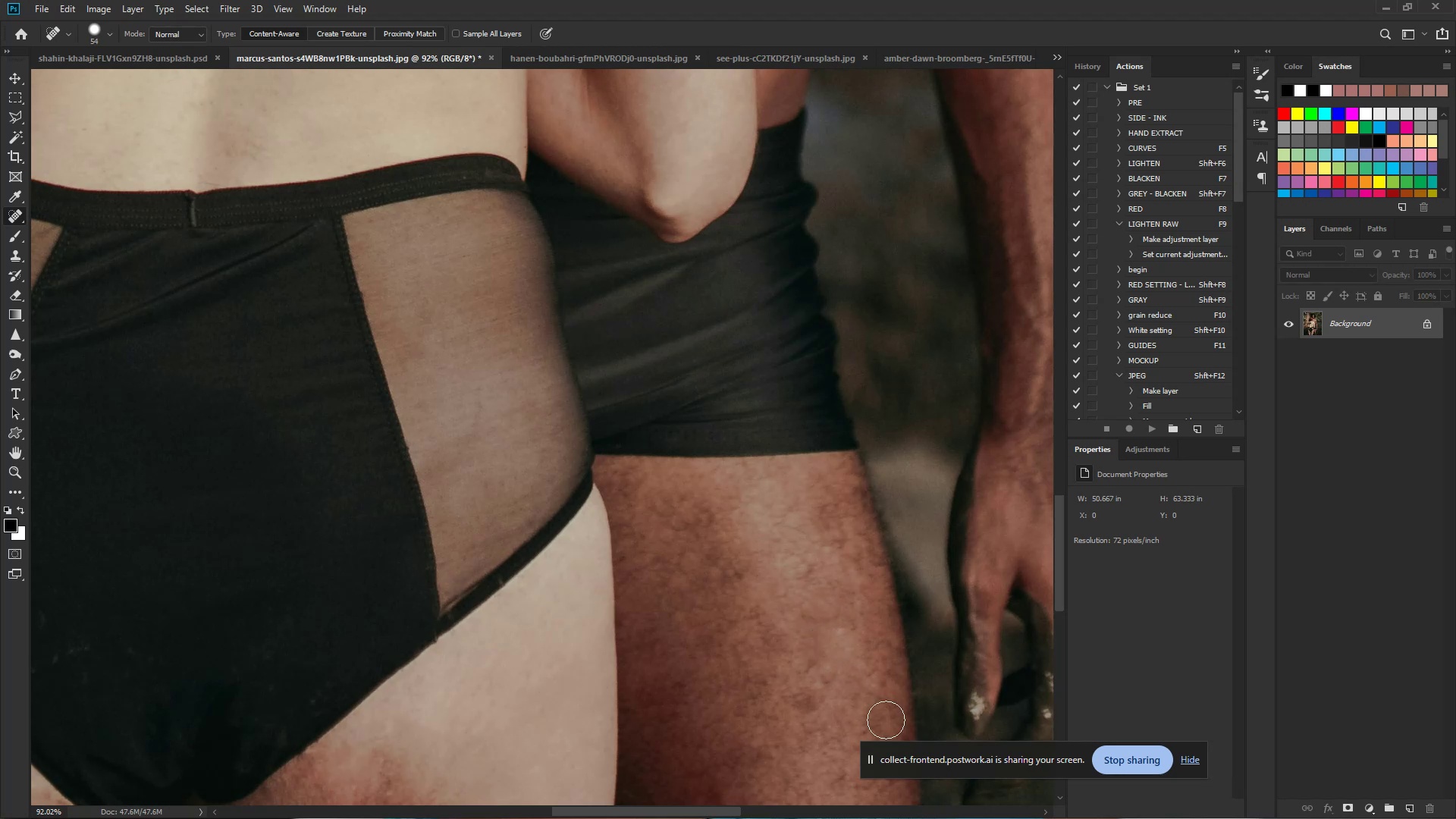 
hold_key(key=ControlLeft, duration=0.82)
 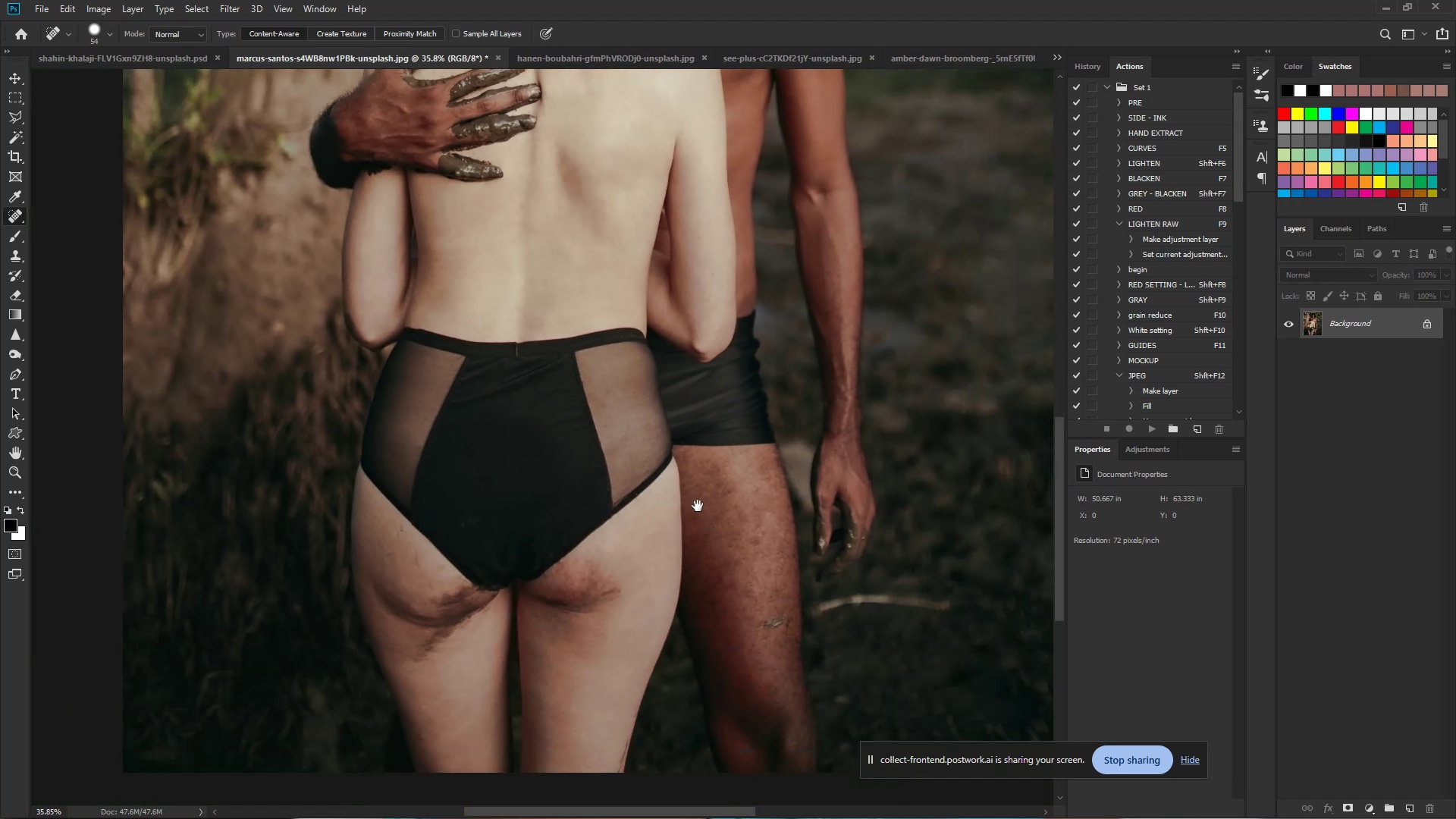 
hold_key(key=Space, duration=0.62)
 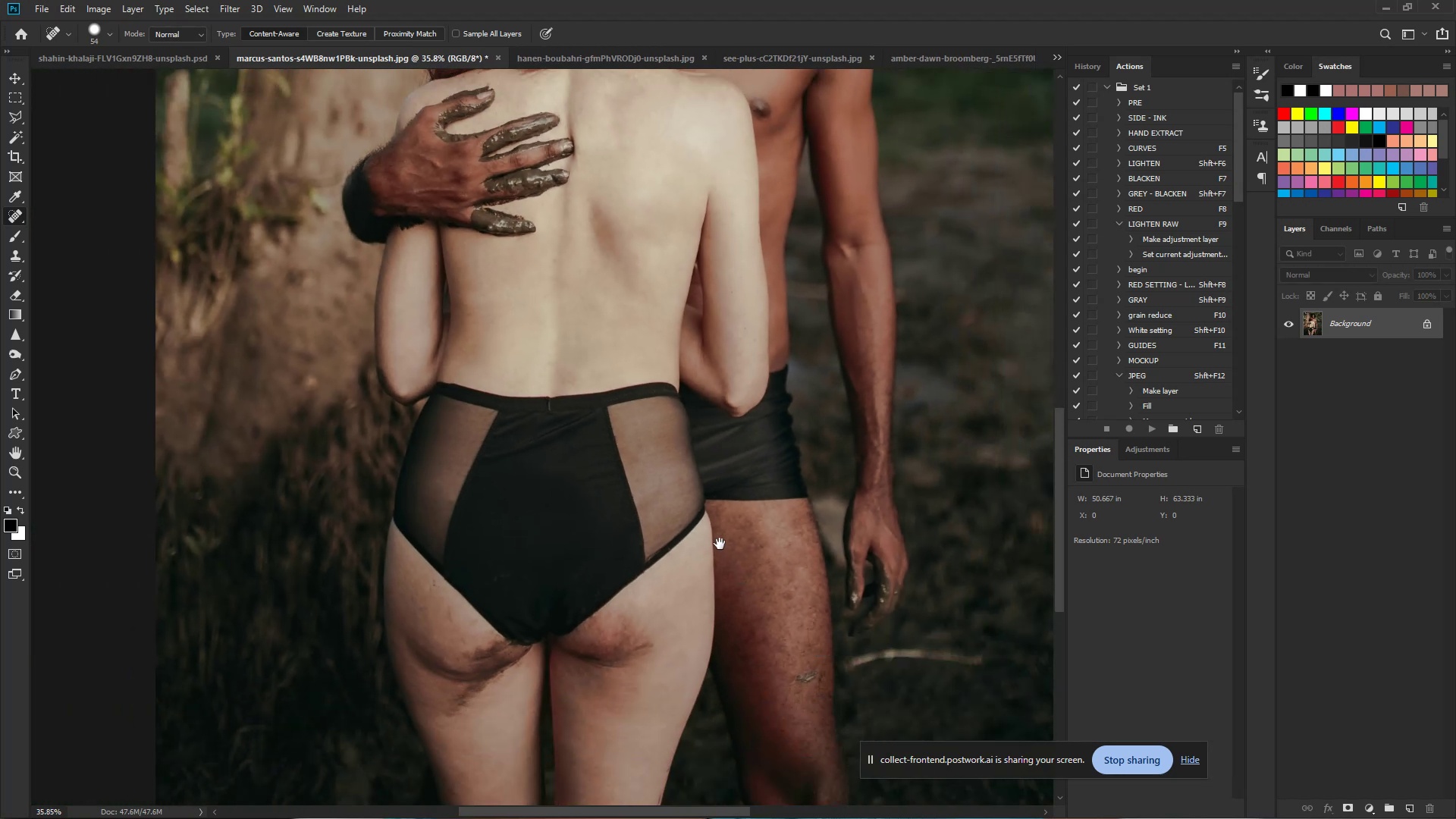 
left_click_drag(start_coordinate=[865, 704], to_coordinate=[803, 695])
 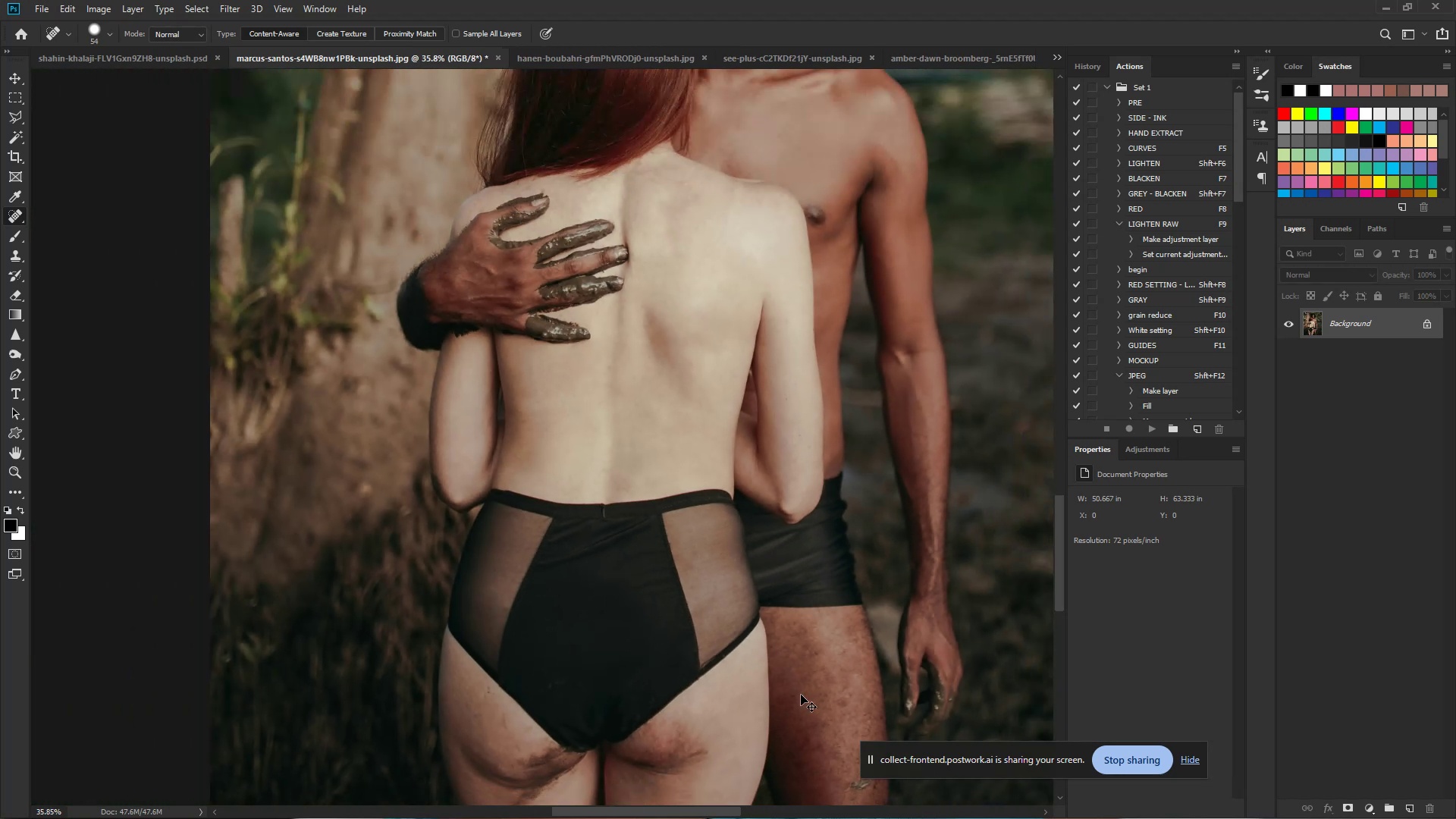 
hold_key(key=Space, duration=0.66)
 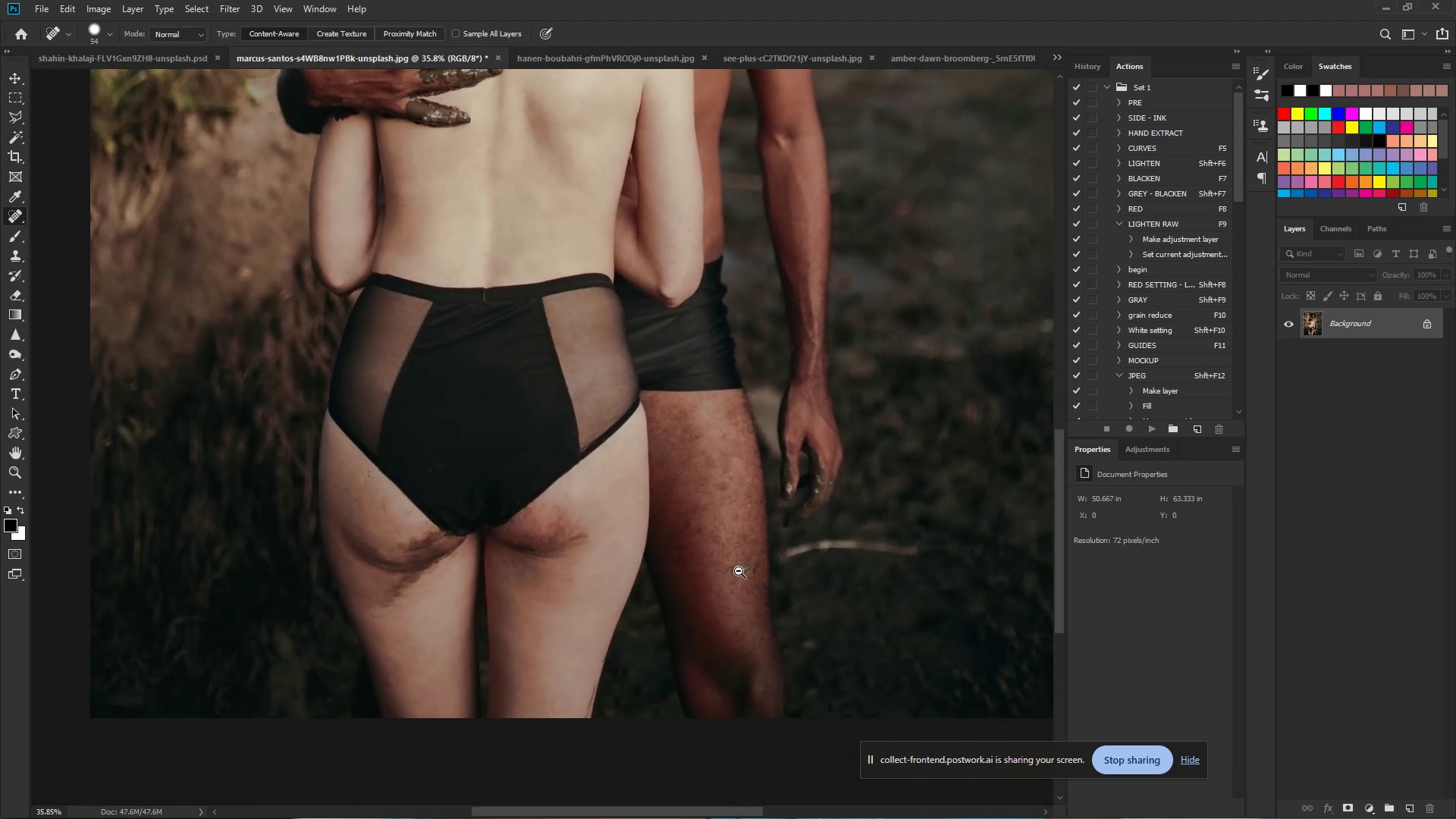 
left_click_drag(start_coordinate=[800, 695], to_coordinate=[680, 479])
 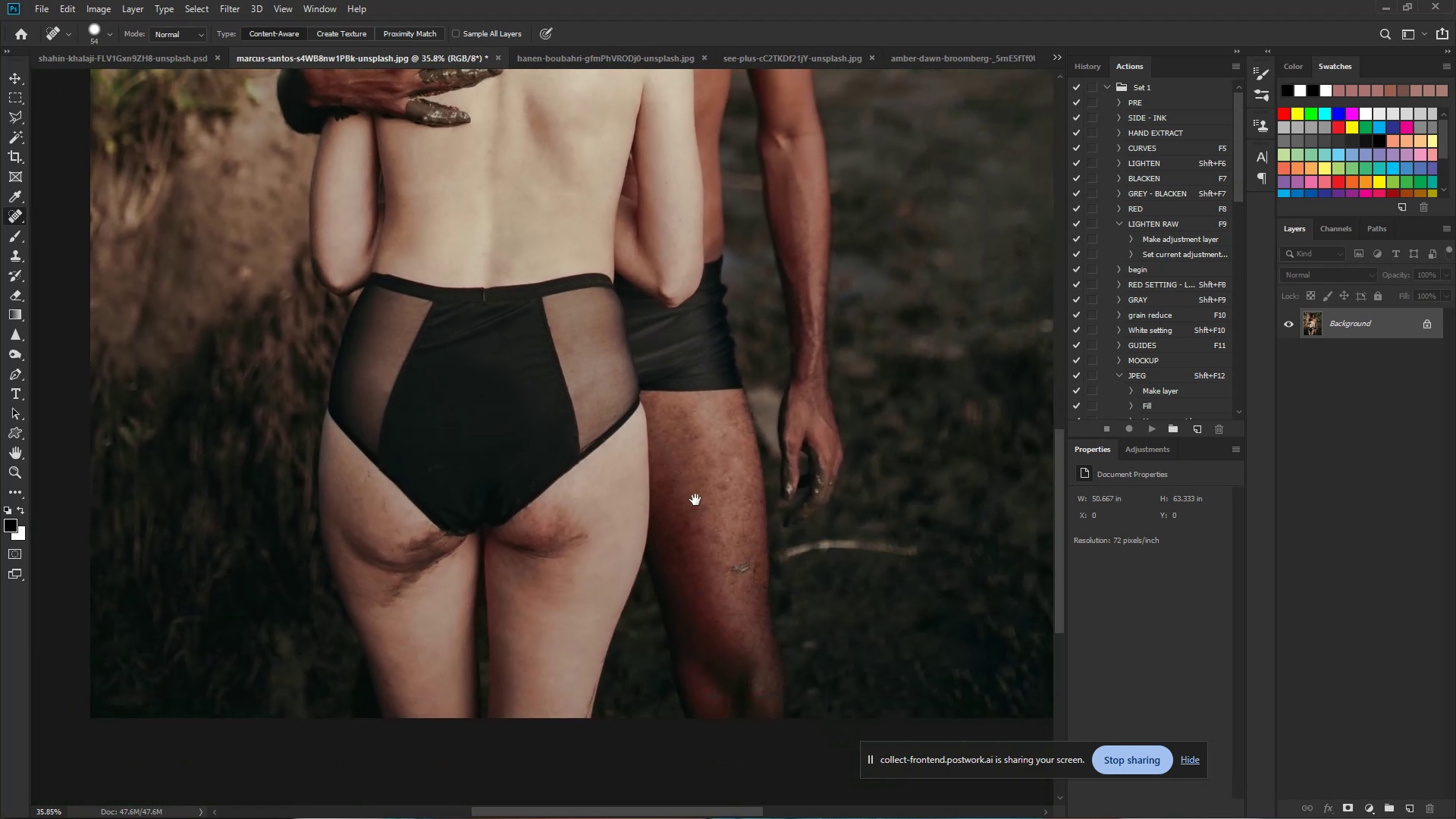 
hold_key(key=ControlLeft, duration=0.59)
 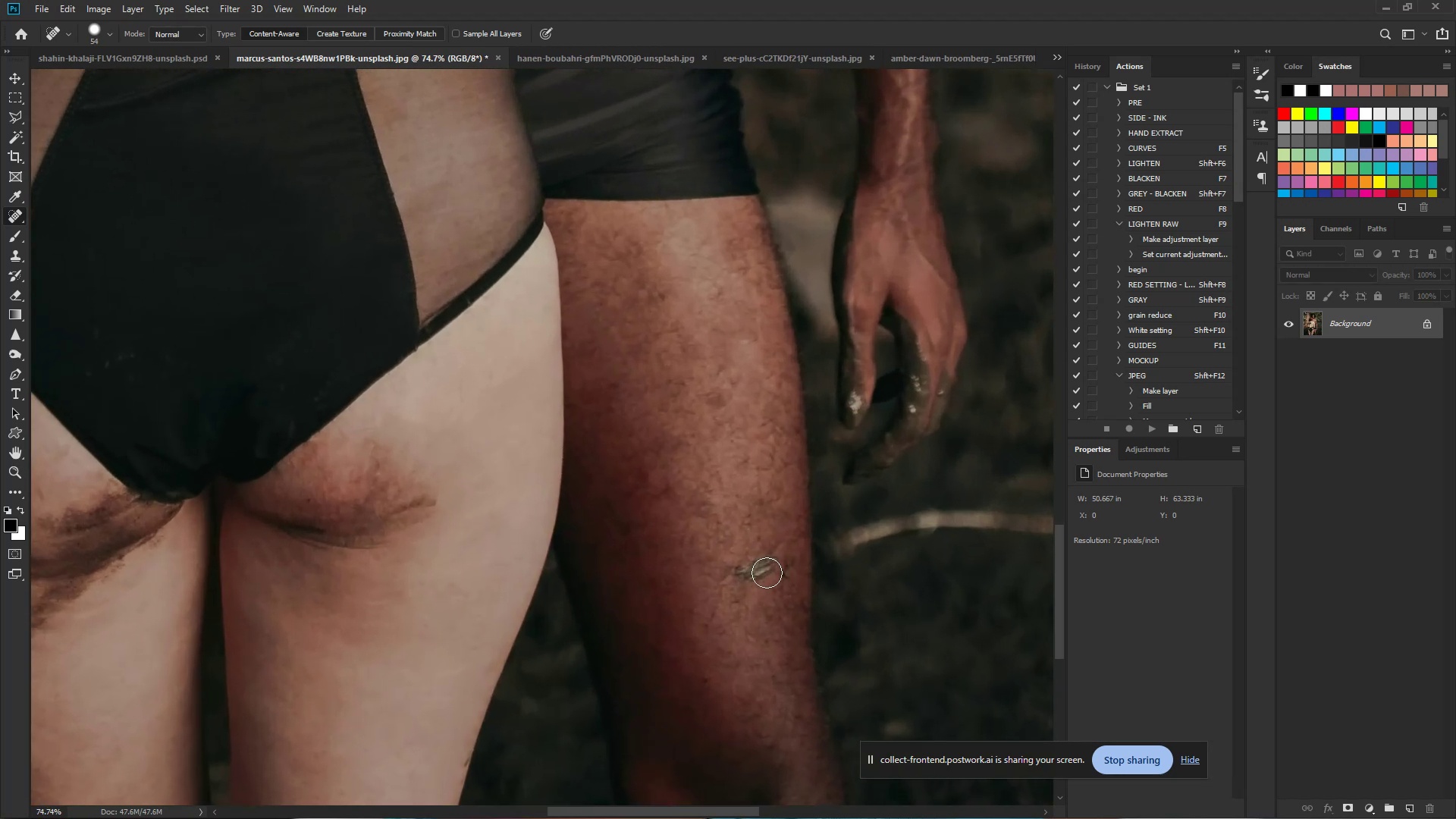 
hold_key(key=Space, duration=0.5)
 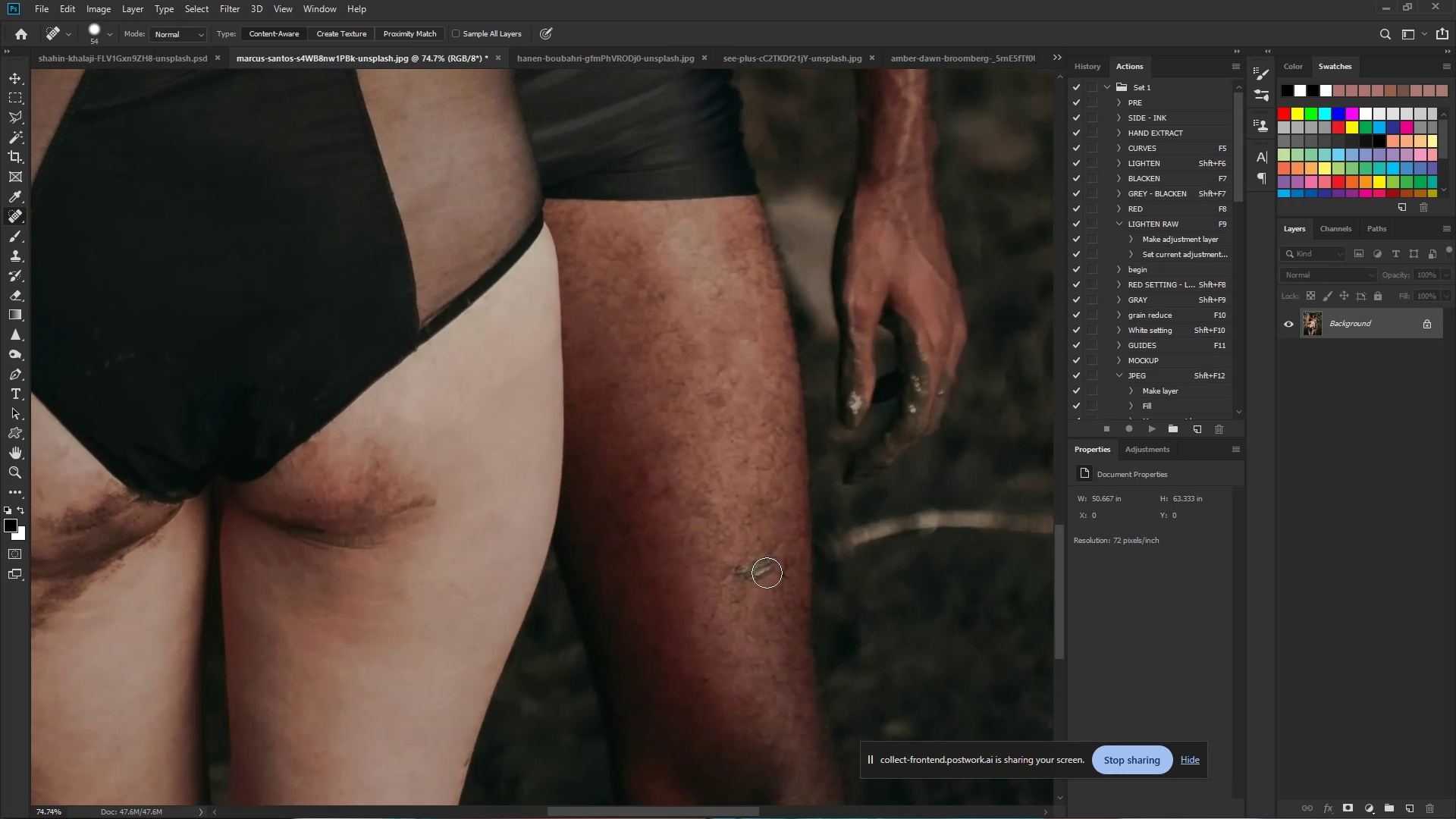 
left_click_drag(start_coordinate=[728, 568], to_coordinate=[779, 582])
 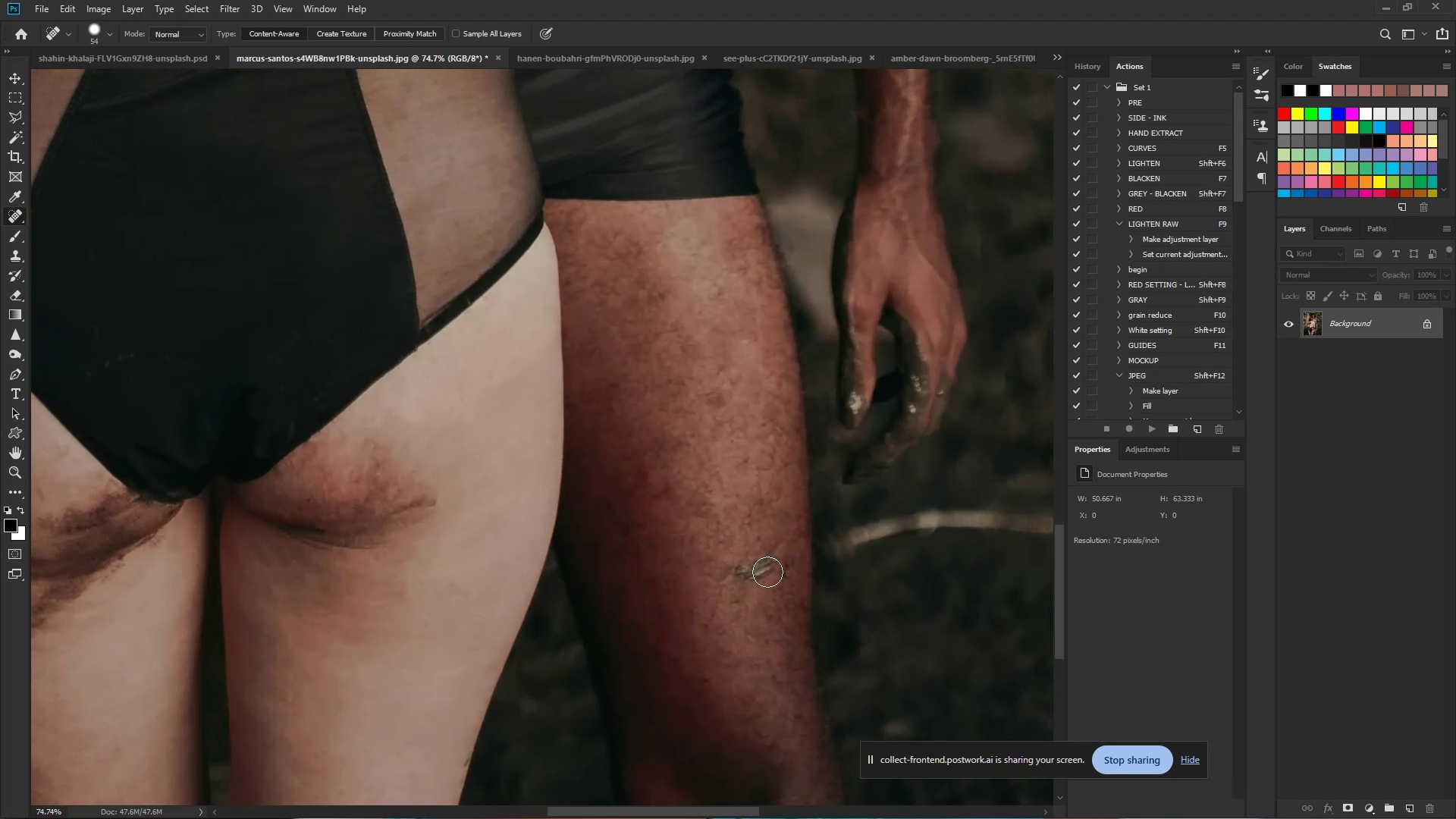 
left_click_drag(start_coordinate=[771, 565], to_coordinate=[741, 570])
 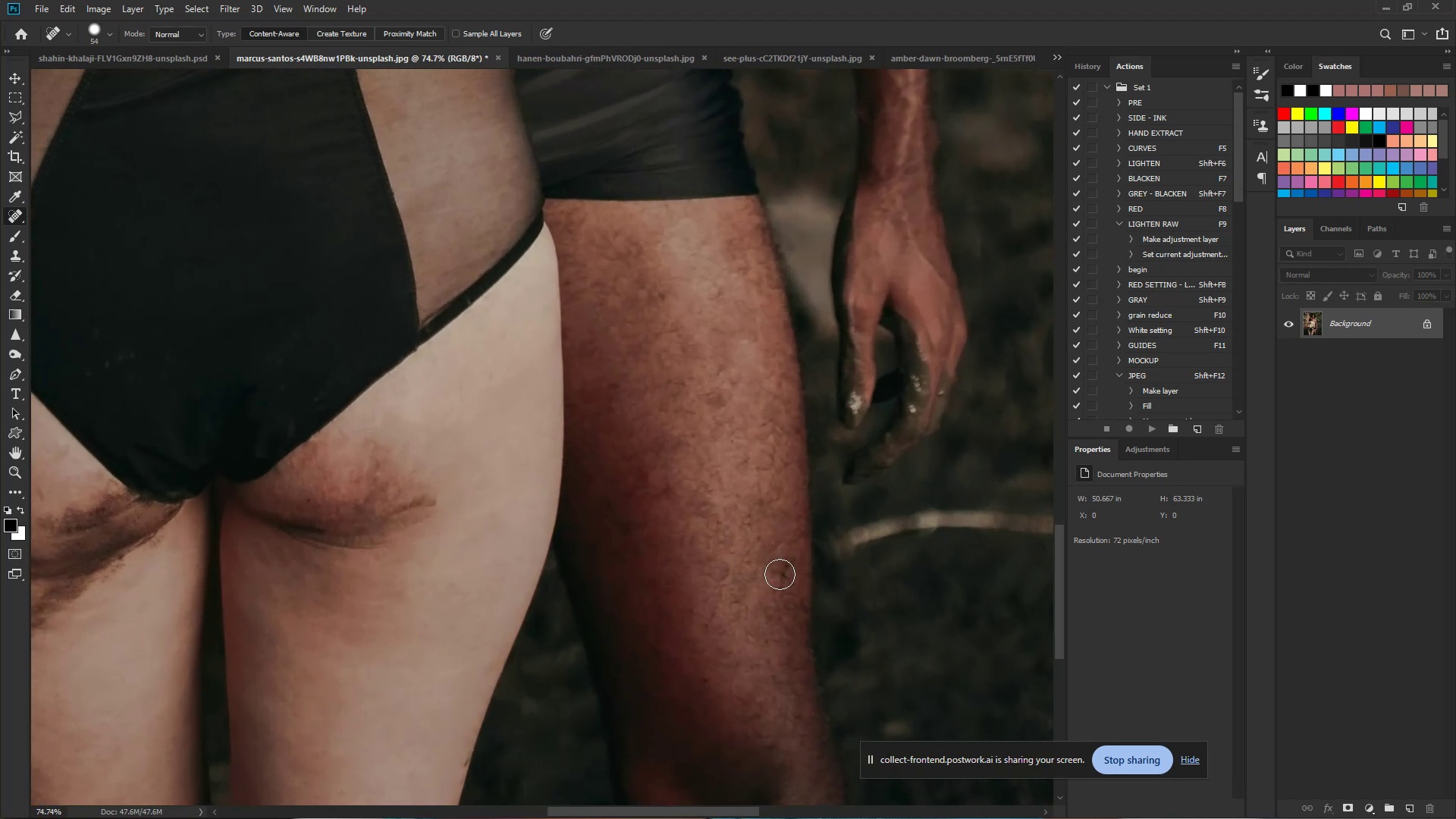 
left_click([780, 573])
 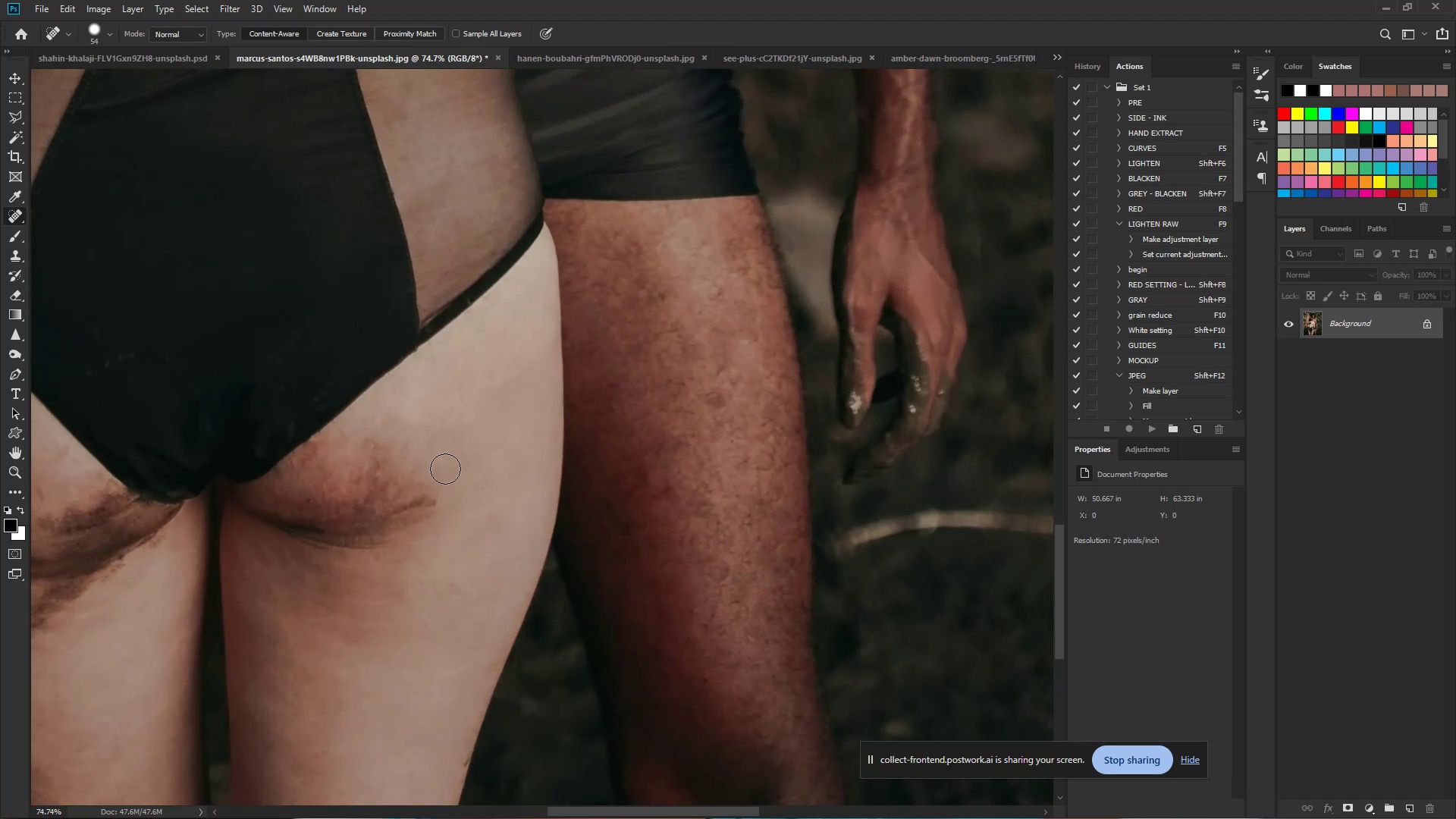 
left_click([422, 510])
 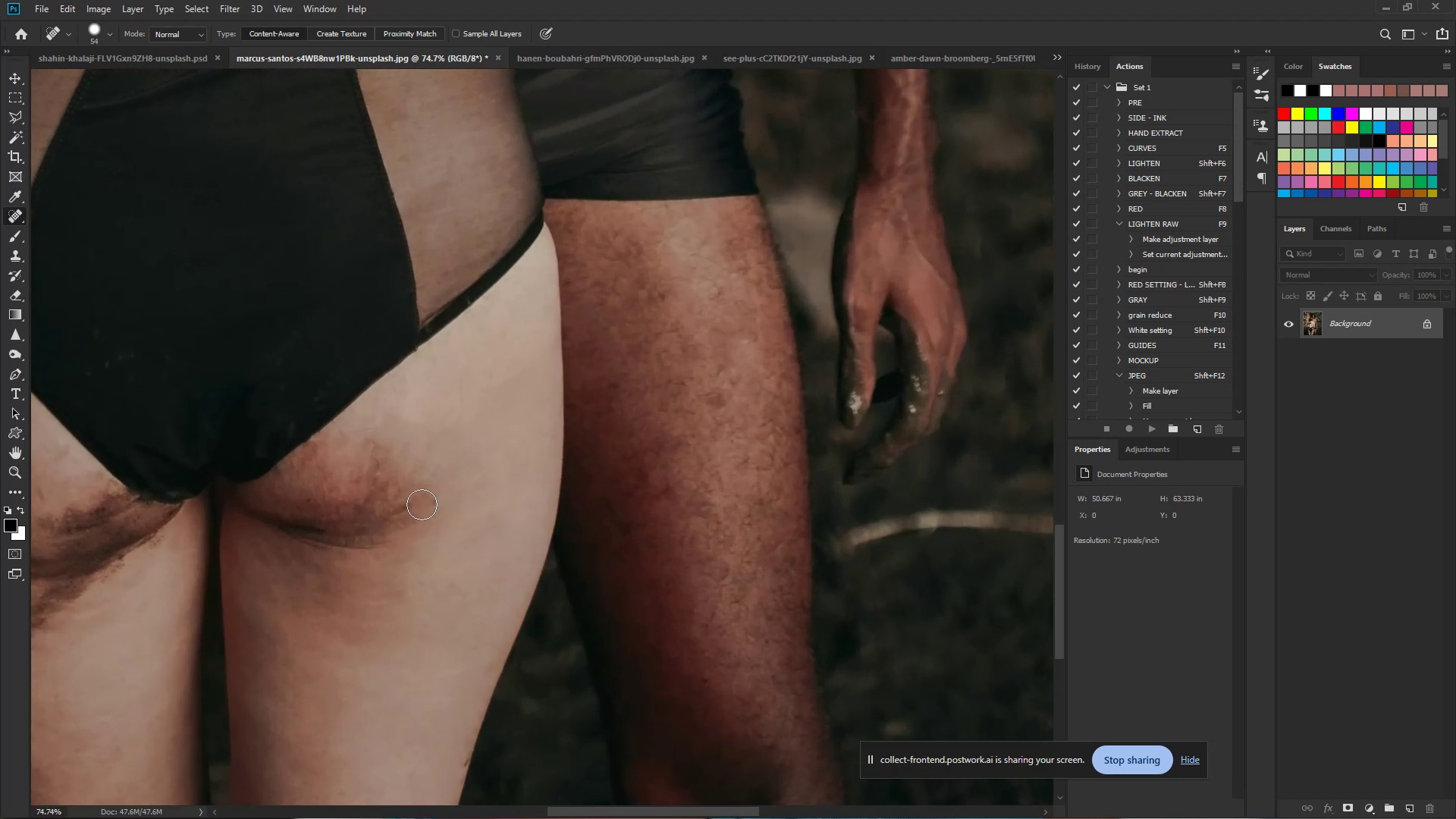 
left_click_drag(start_coordinate=[425, 503], to_coordinate=[438, 498])
 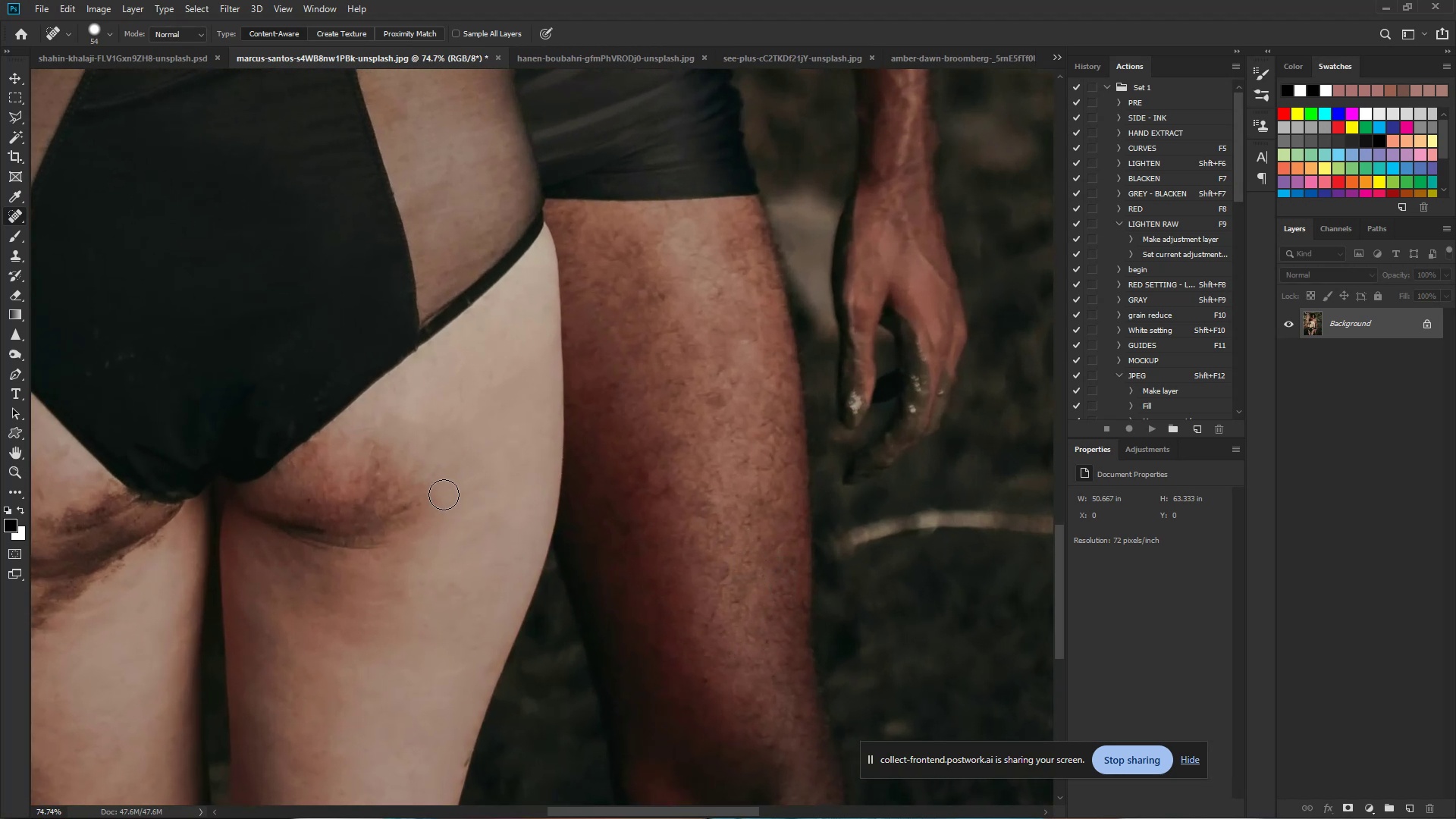 
left_click_drag(start_coordinate=[436, 499], to_coordinate=[444, 493])
 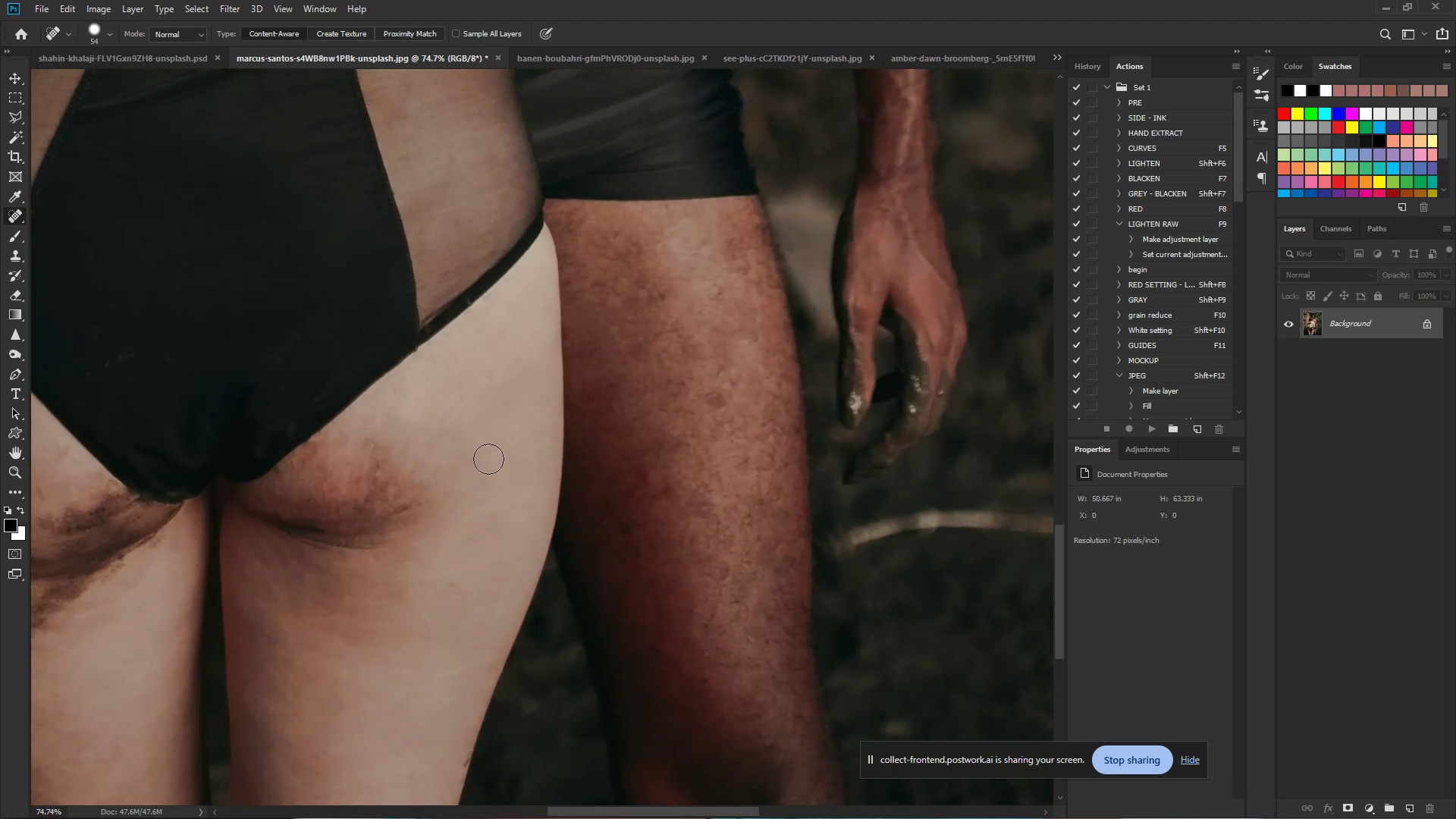 
hold_key(key=ControlLeft, duration=0.62)
 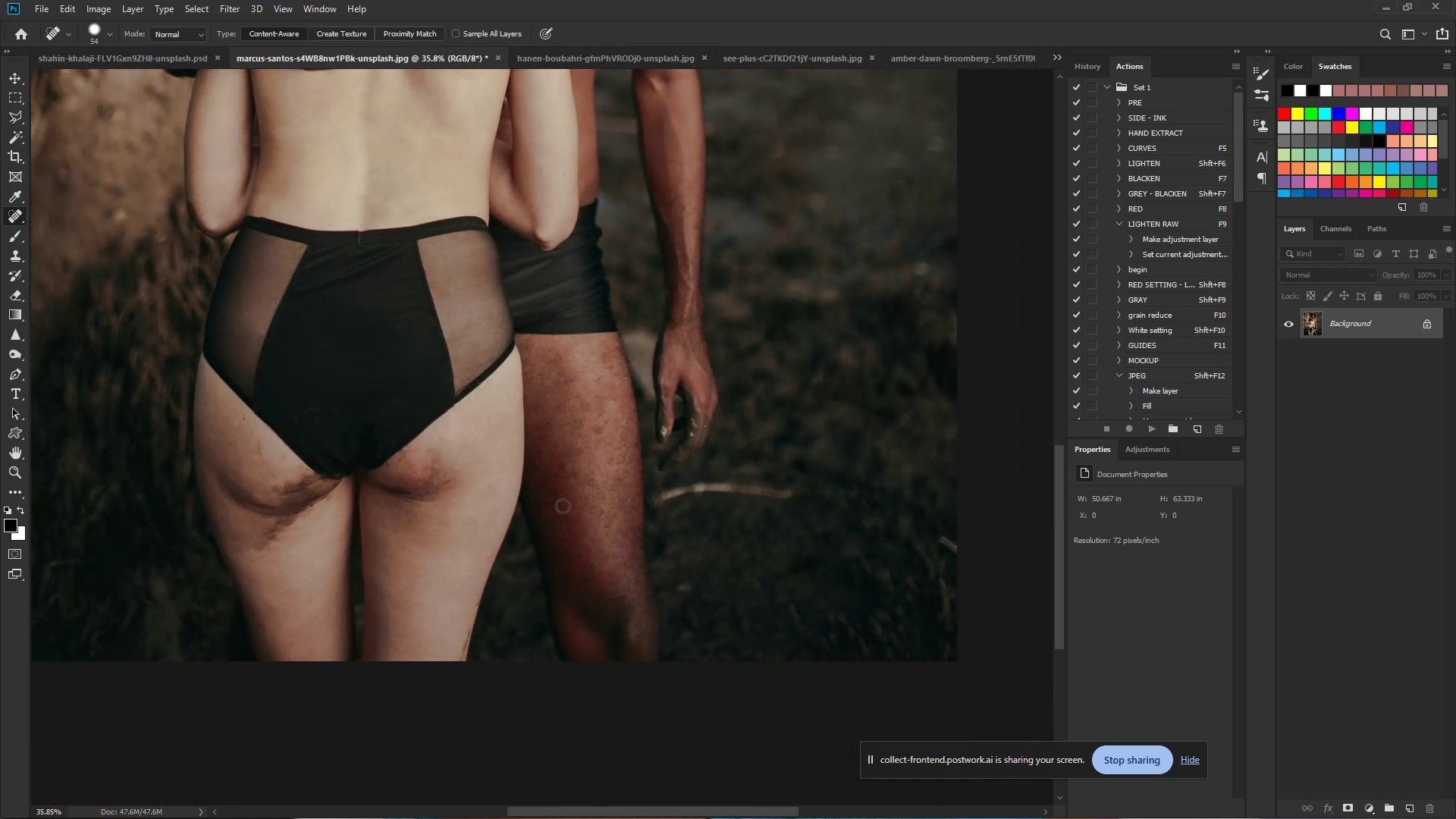 
hold_key(key=Space, duration=0.46)
 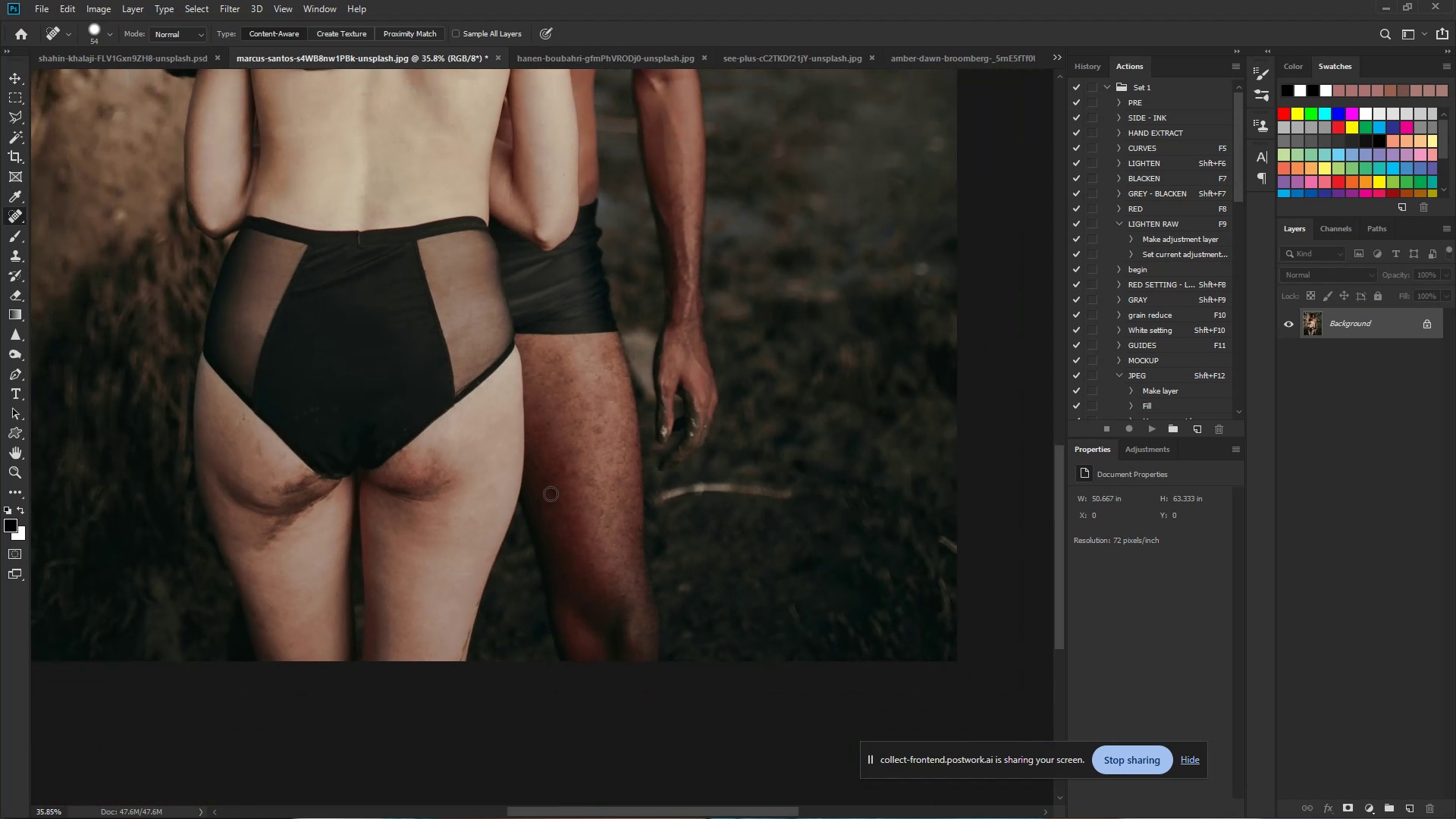 
left_click_drag(start_coordinate=[488, 459], to_coordinate=[439, 457])
 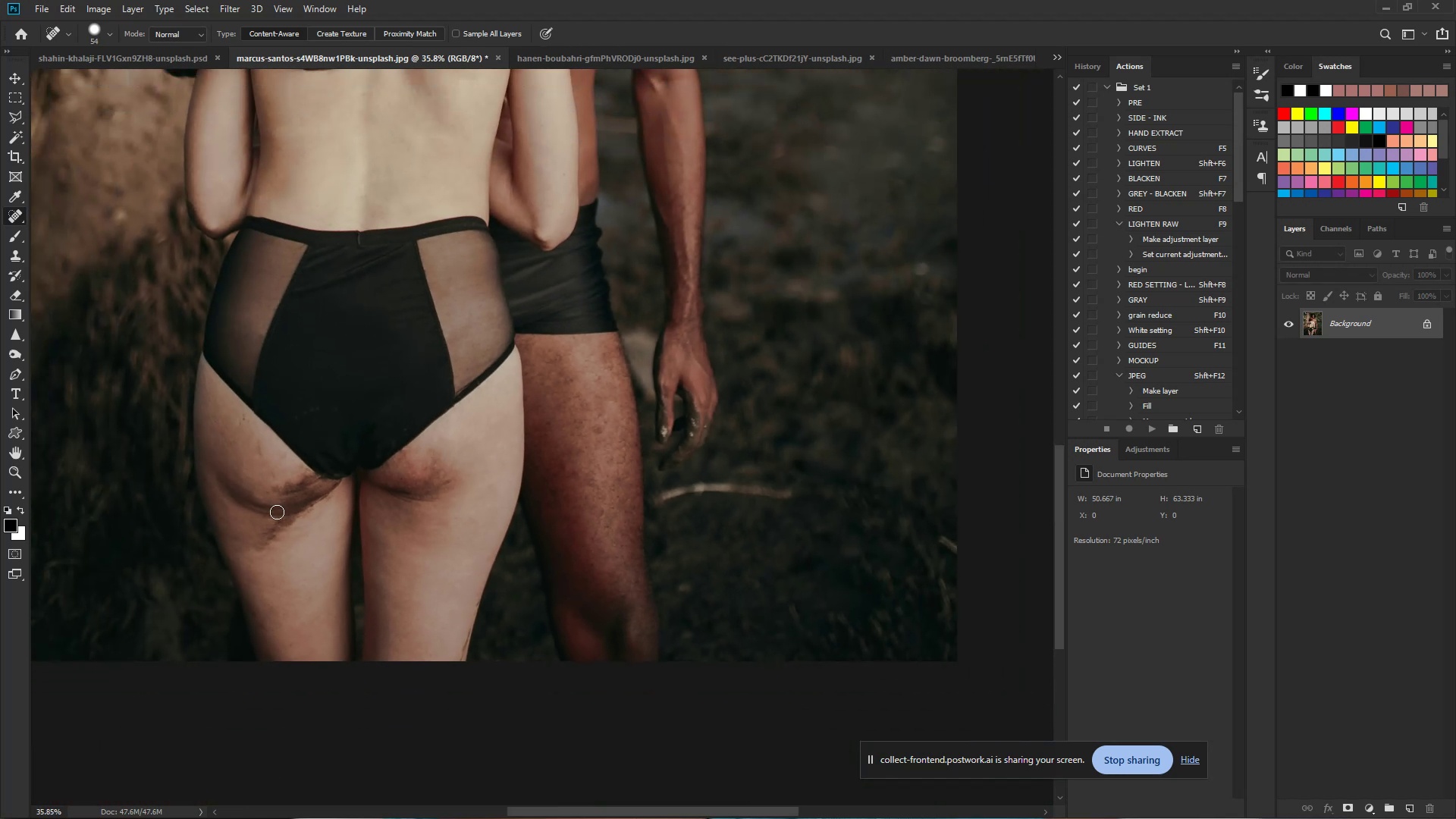 
left_click_drag(start_coordinate=[257, 453], to_coordinate=[256, 438])
 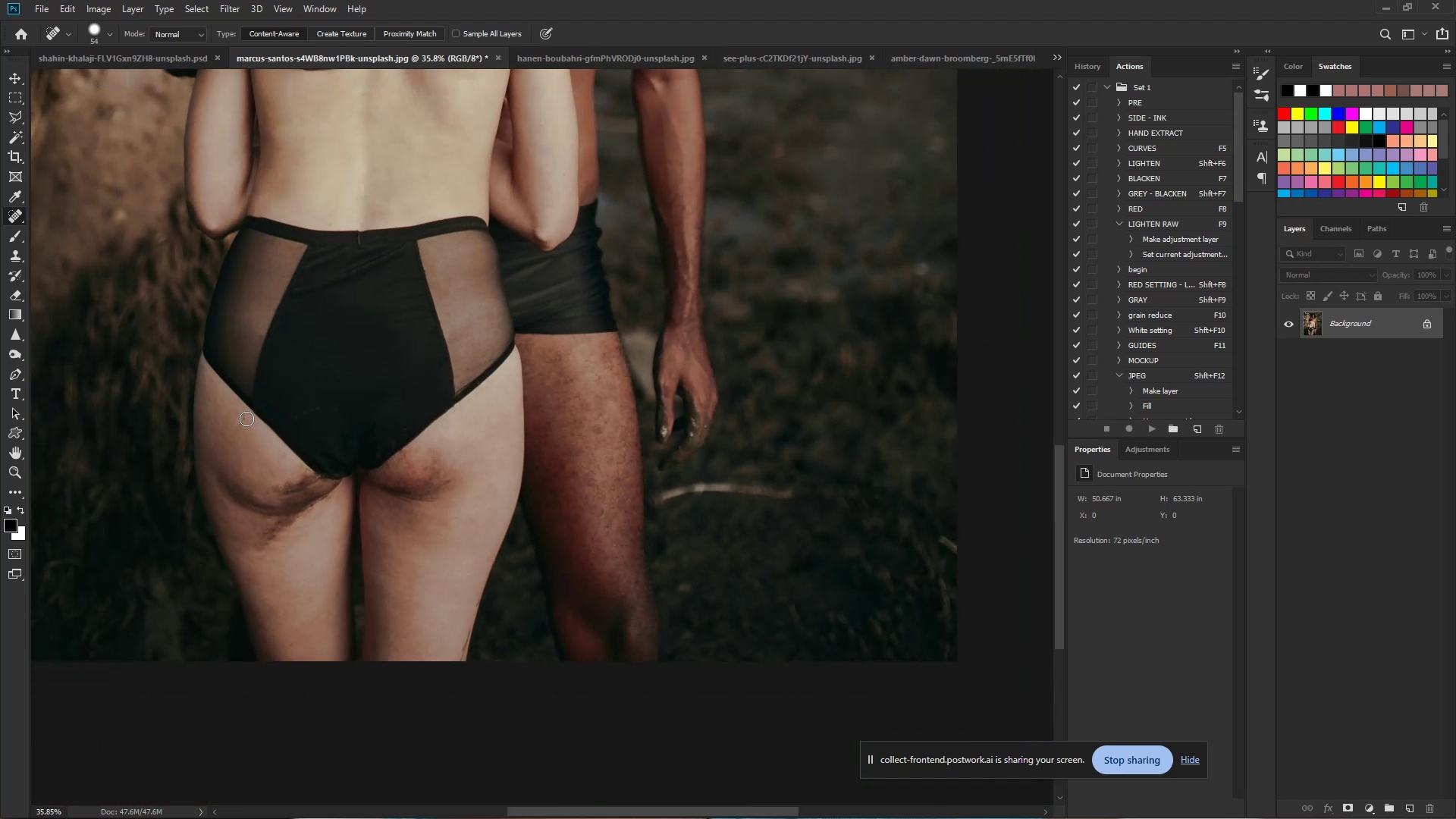 
left_click_drag(start_coordinate=[246, 417], to_coordinate=[240, 415])
 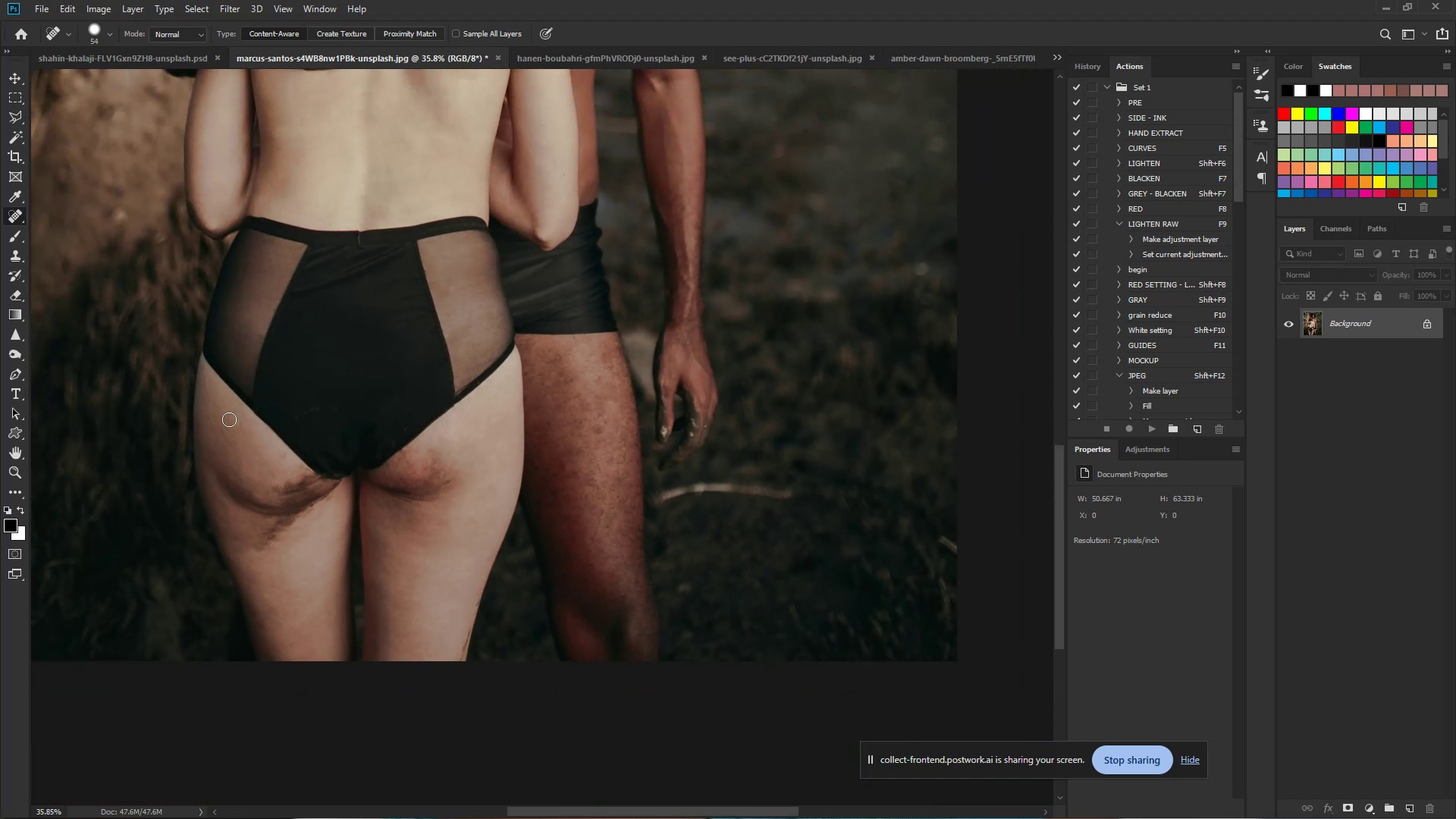 
hold_key(key=ControlLeft, duration=0.56)
 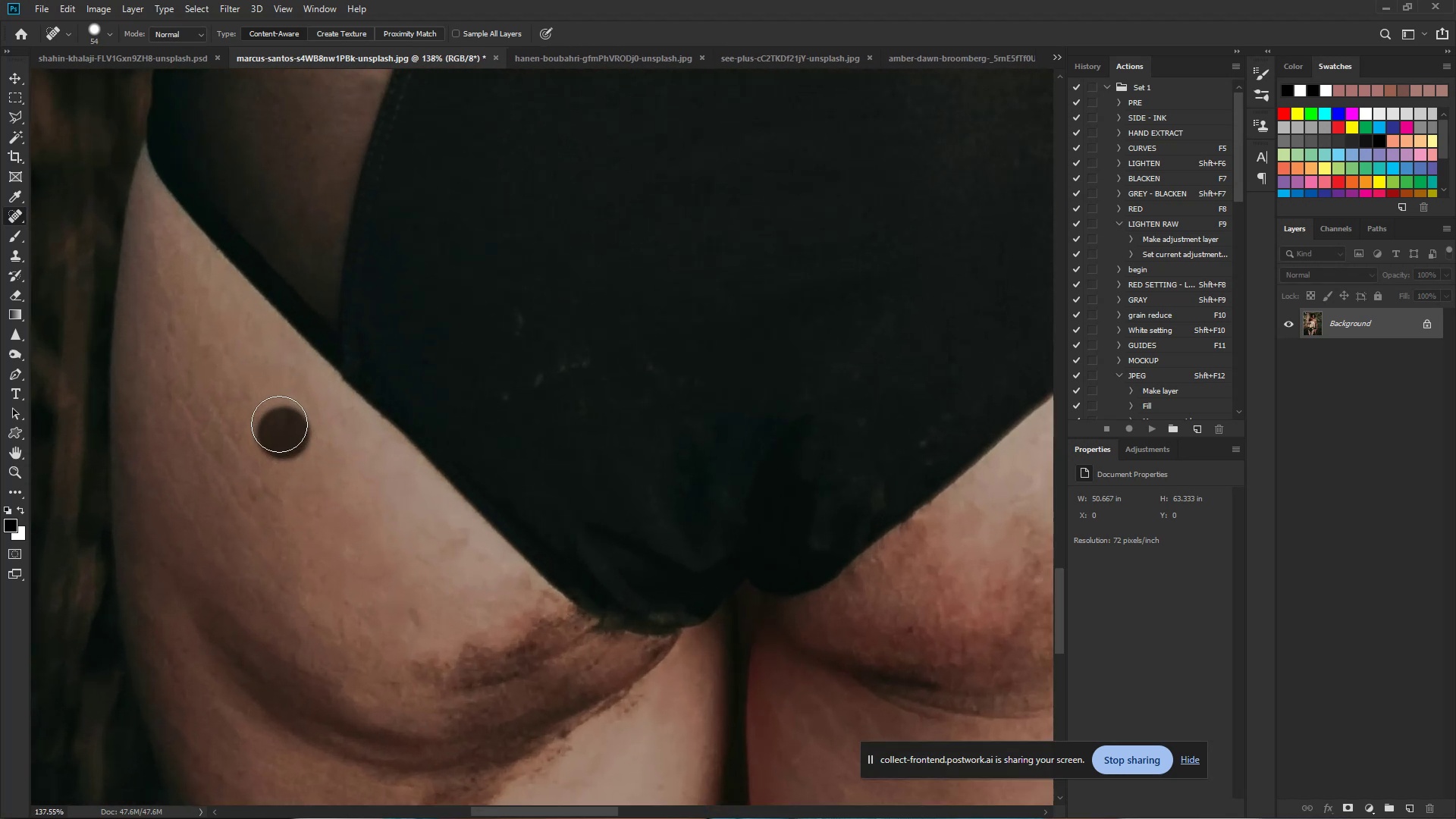 
hold_key(key=Space, duration=0.43)
 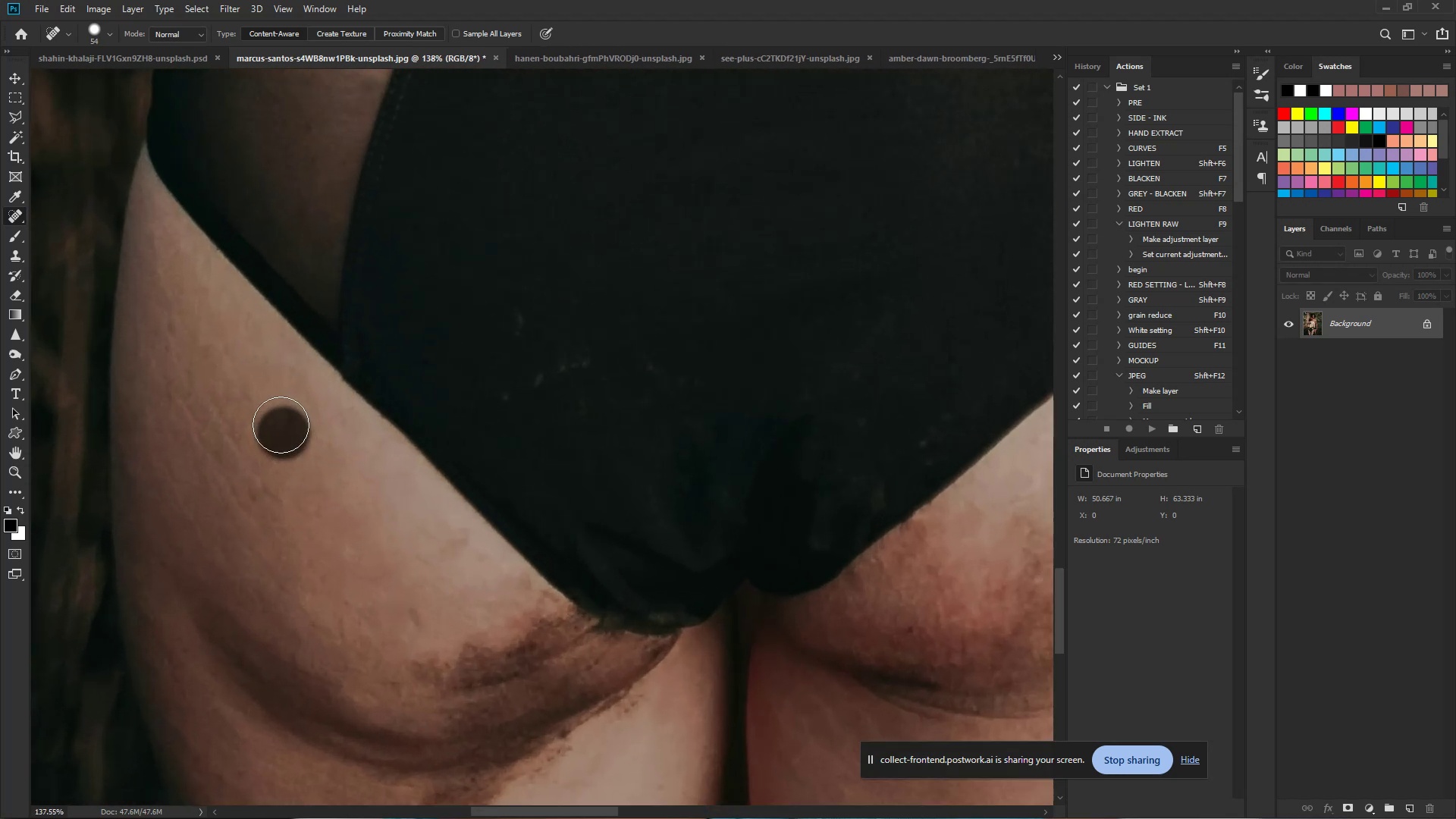 
left_click_drag(start_coordinate=[223, 425], to_coordinate=[306, 448])
 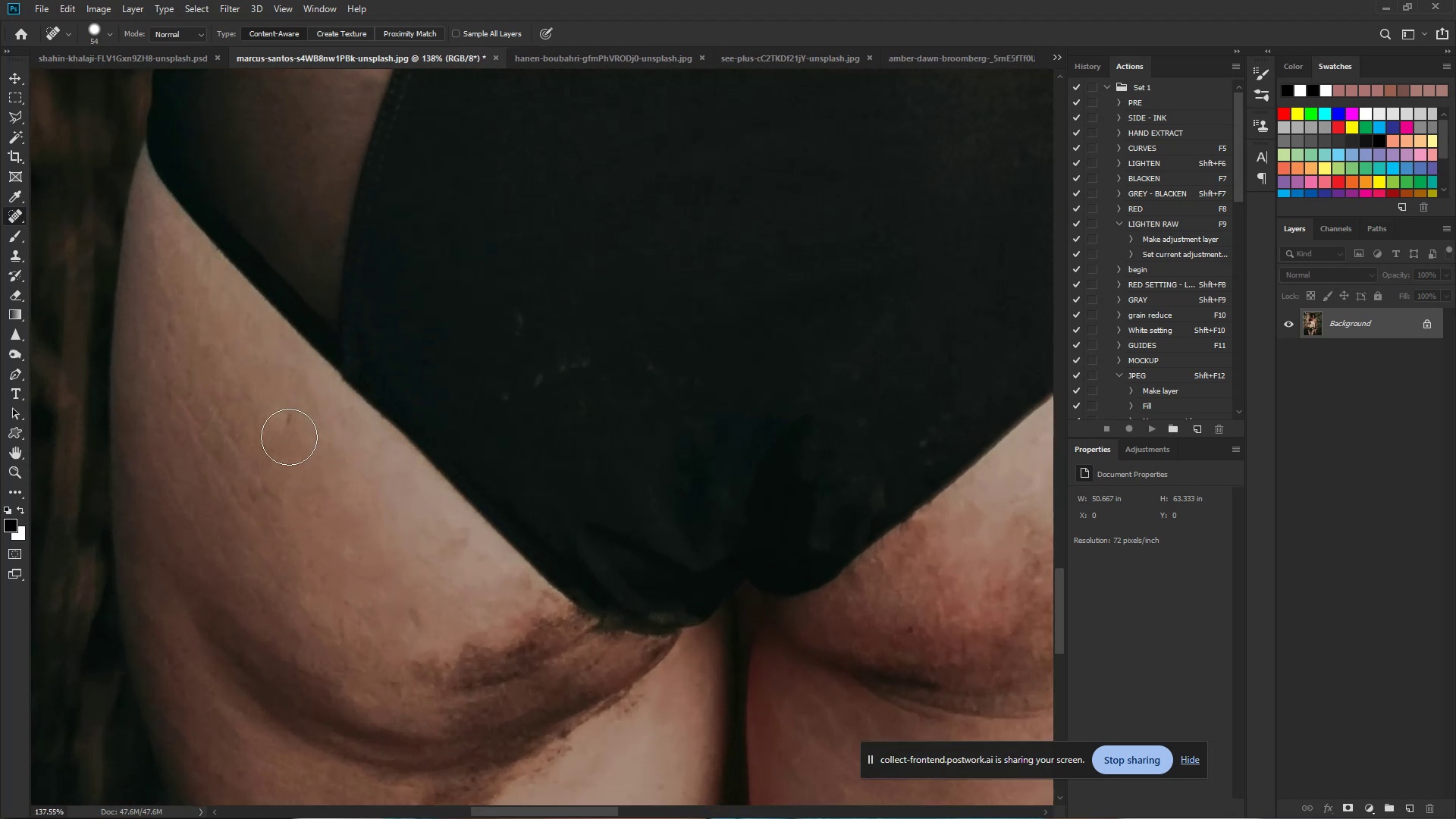 
left_click_drag(start_coordinate=[284, 433], to_coordinate=[281, 426])
 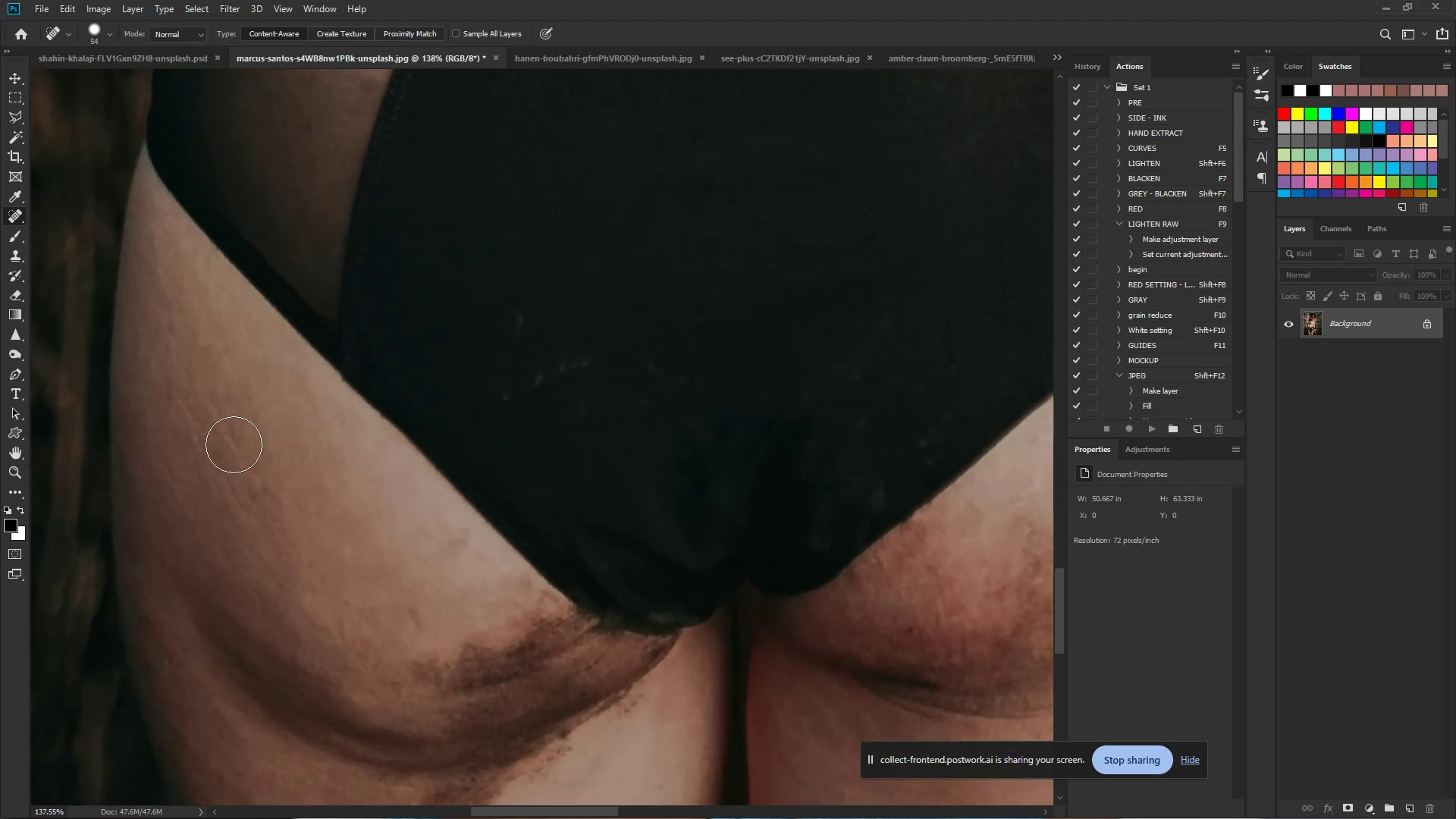 
left_click_drag(start_coordinate=[227, 444], to_coordinate=[259, 493])
 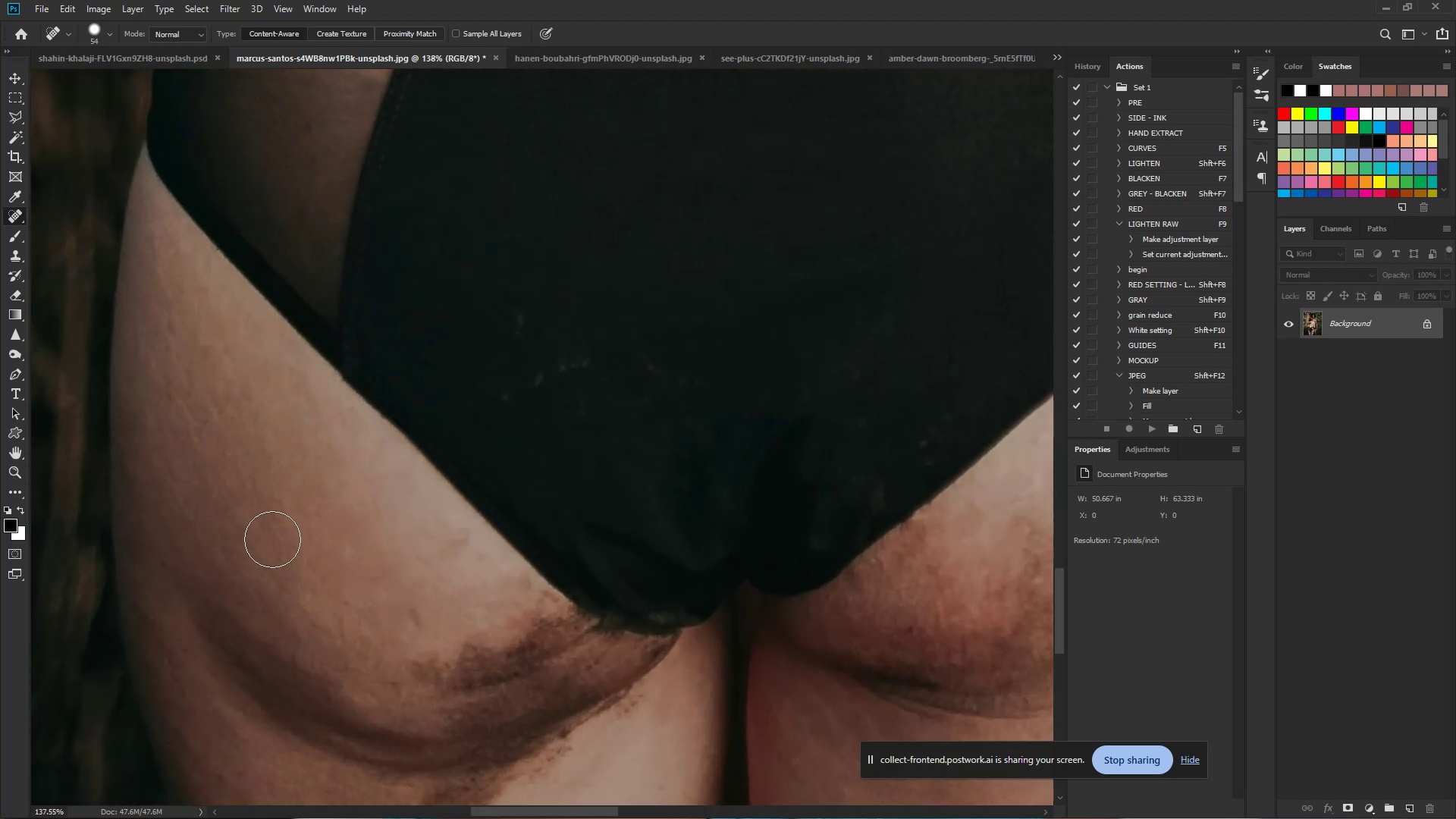 
left_click([267, 544])
 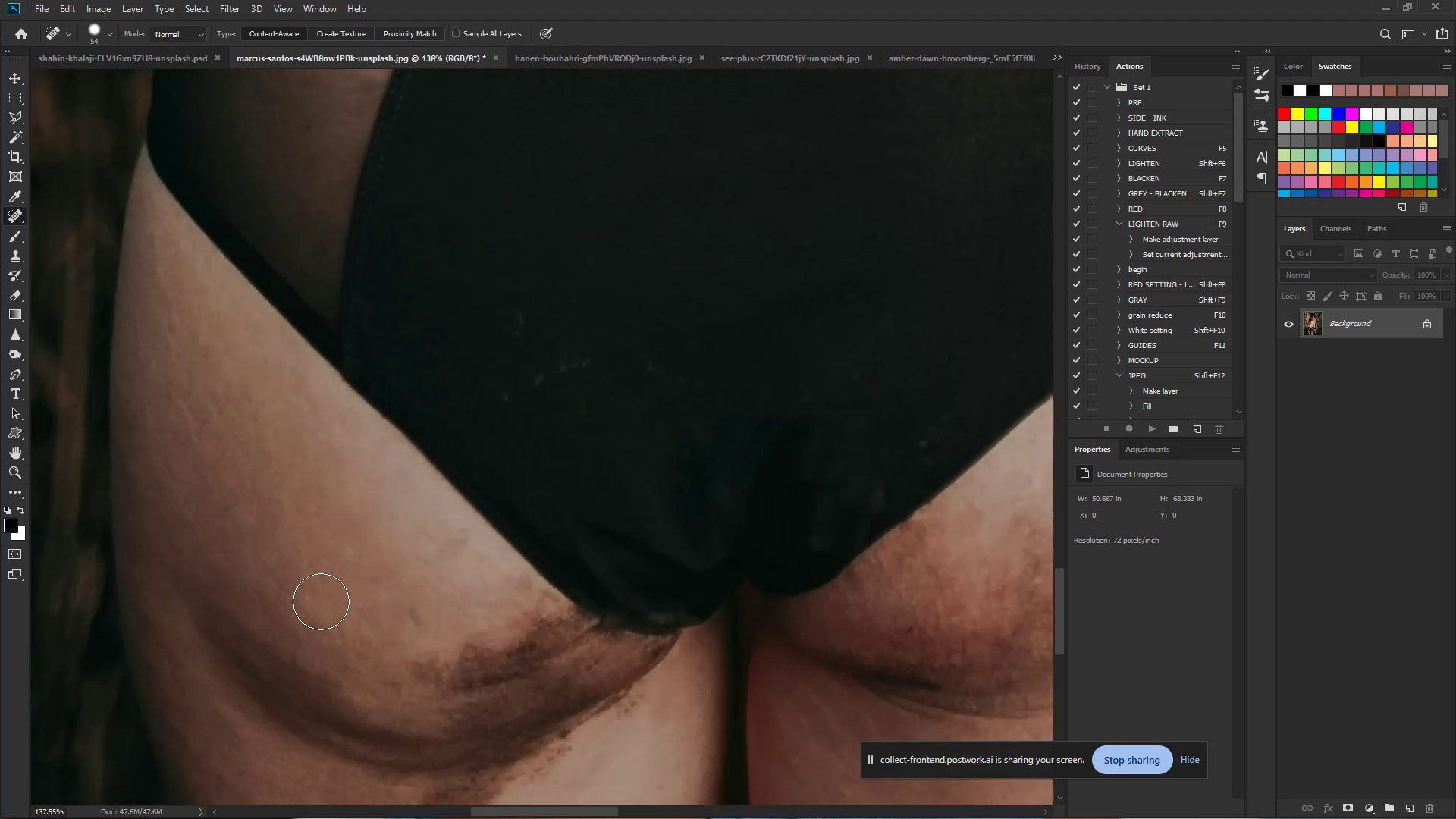 
left_click_drag(start_coordinate=[303, 593], to_coordinate=[318, 601])
 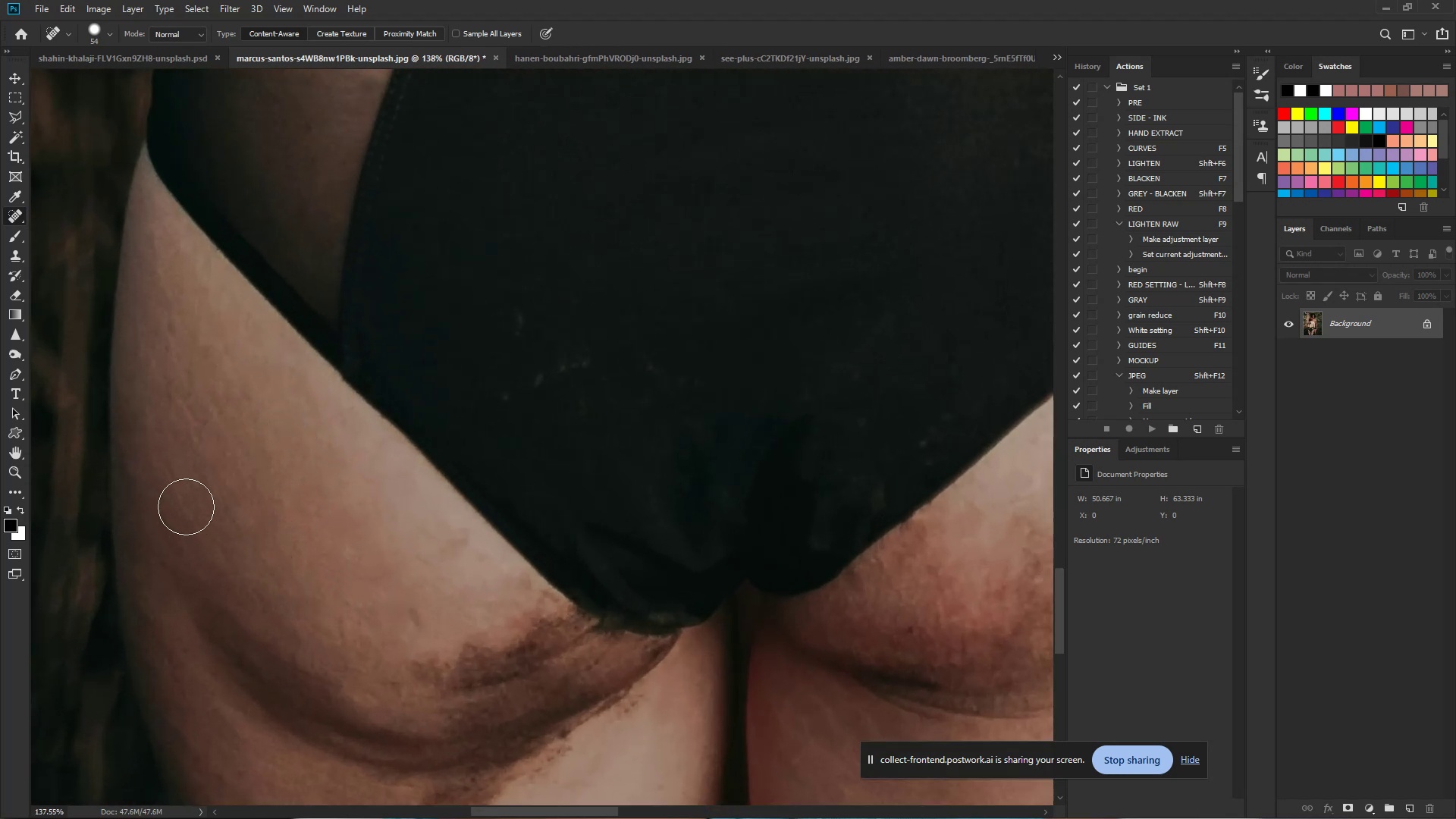 
left_click_drag(start_coordinate=[185, 503], to_coordinate=[221, 556])
 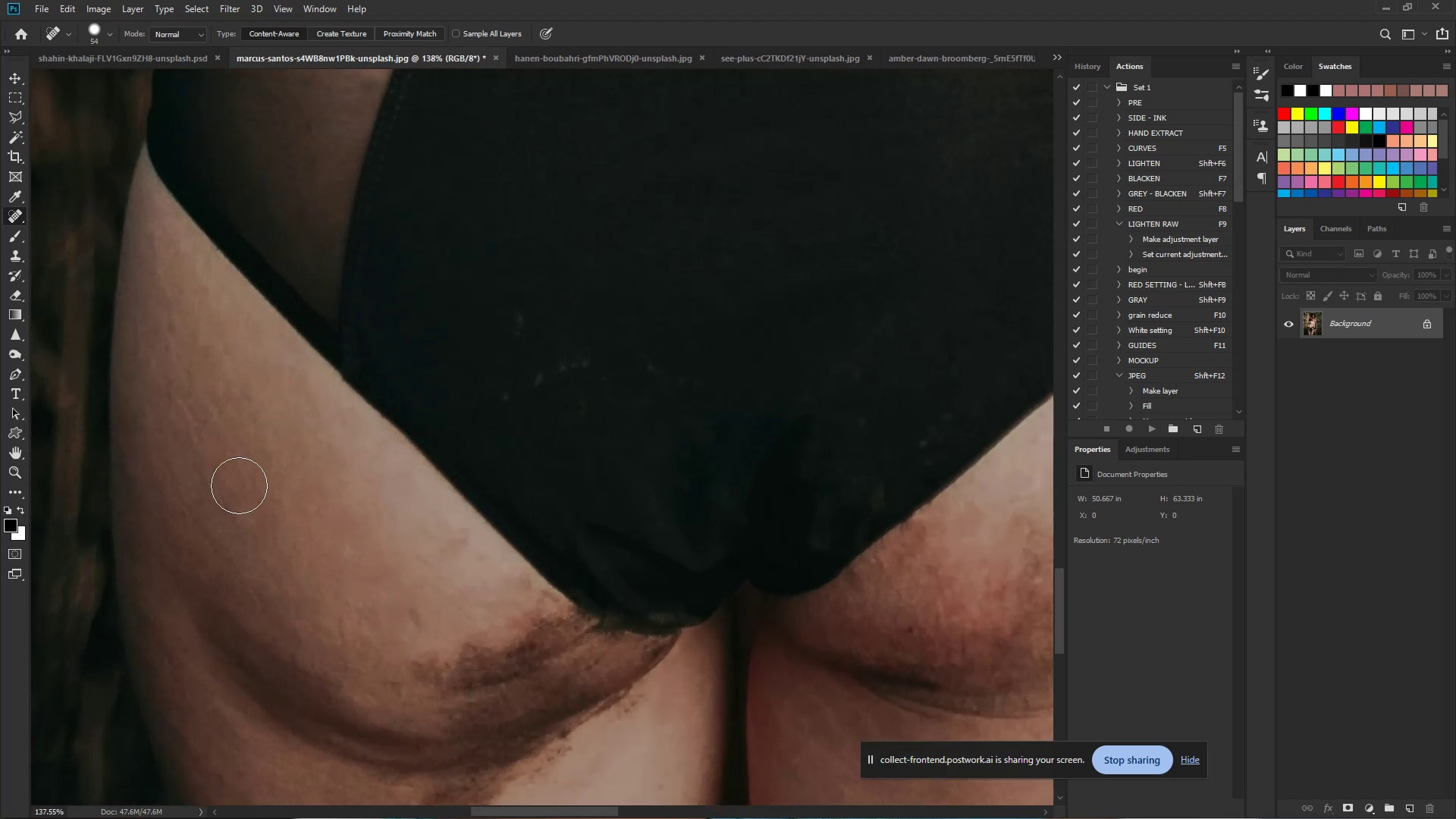 
hold_key(key=AltLeft, duration=0.79)
 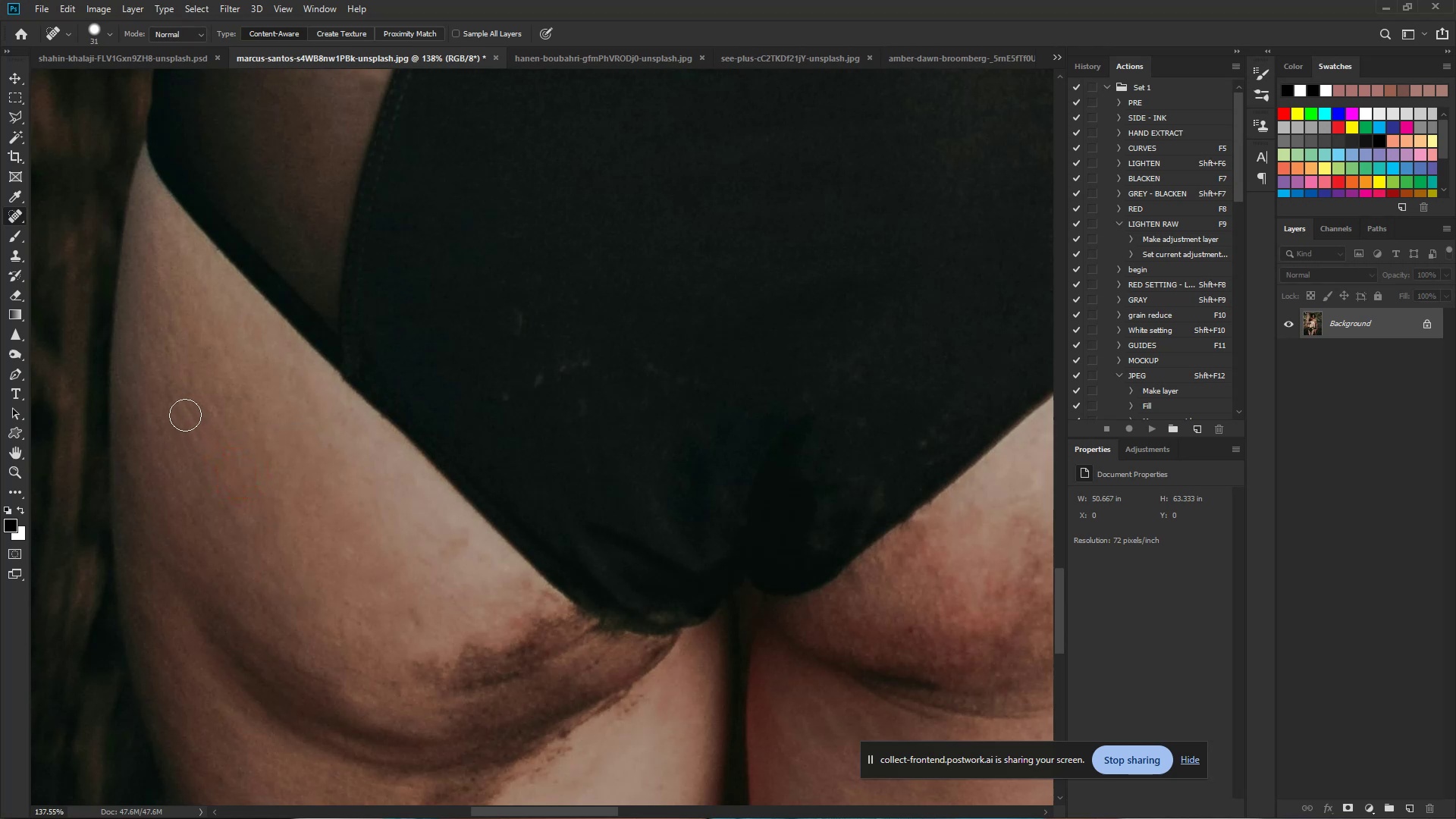 
hold_key(key=AltLeft, duration=0.76)
 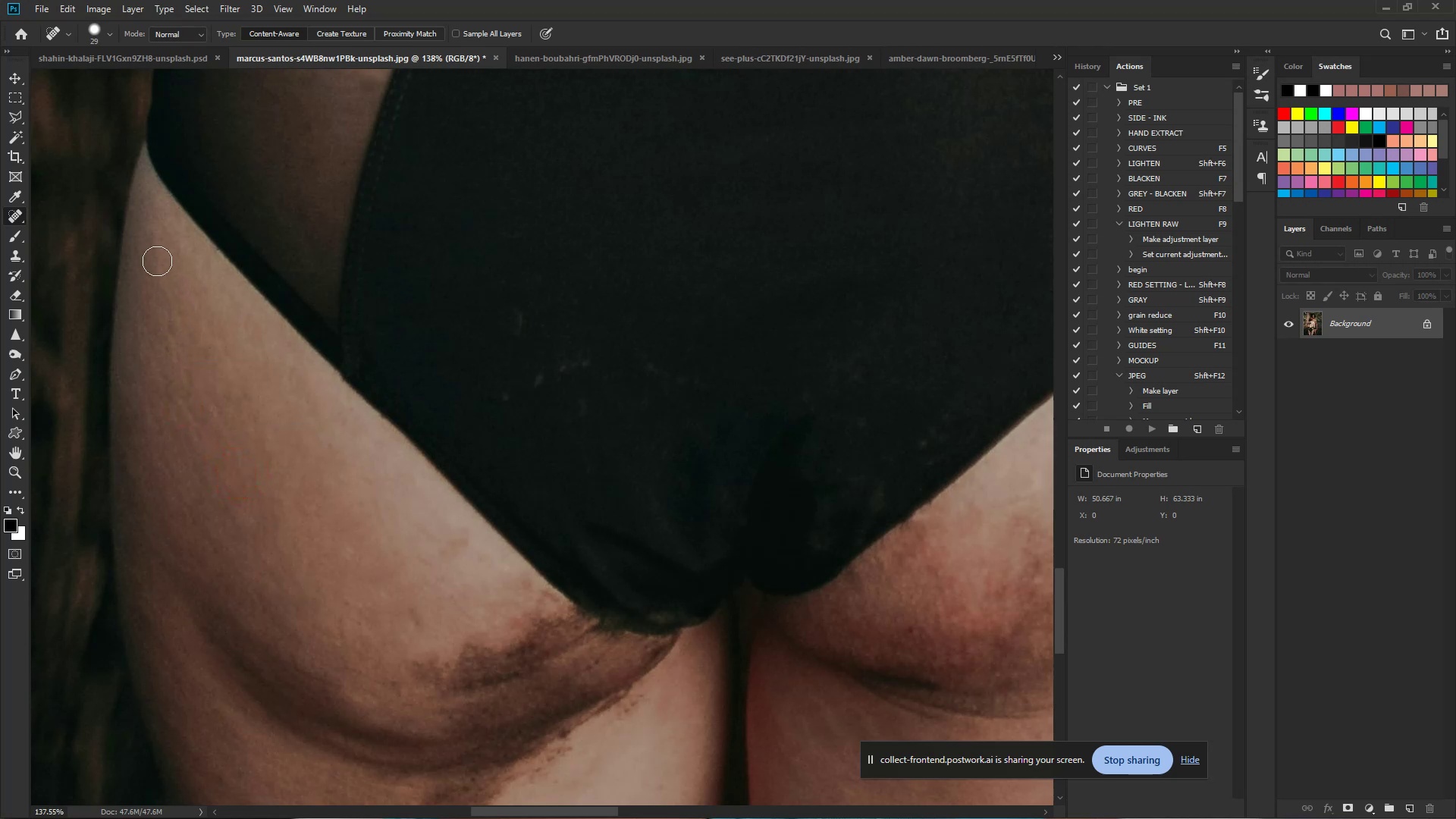 
left_click_drag(start_coordinate=[156, 251], to_coordinate=[190, 338])
 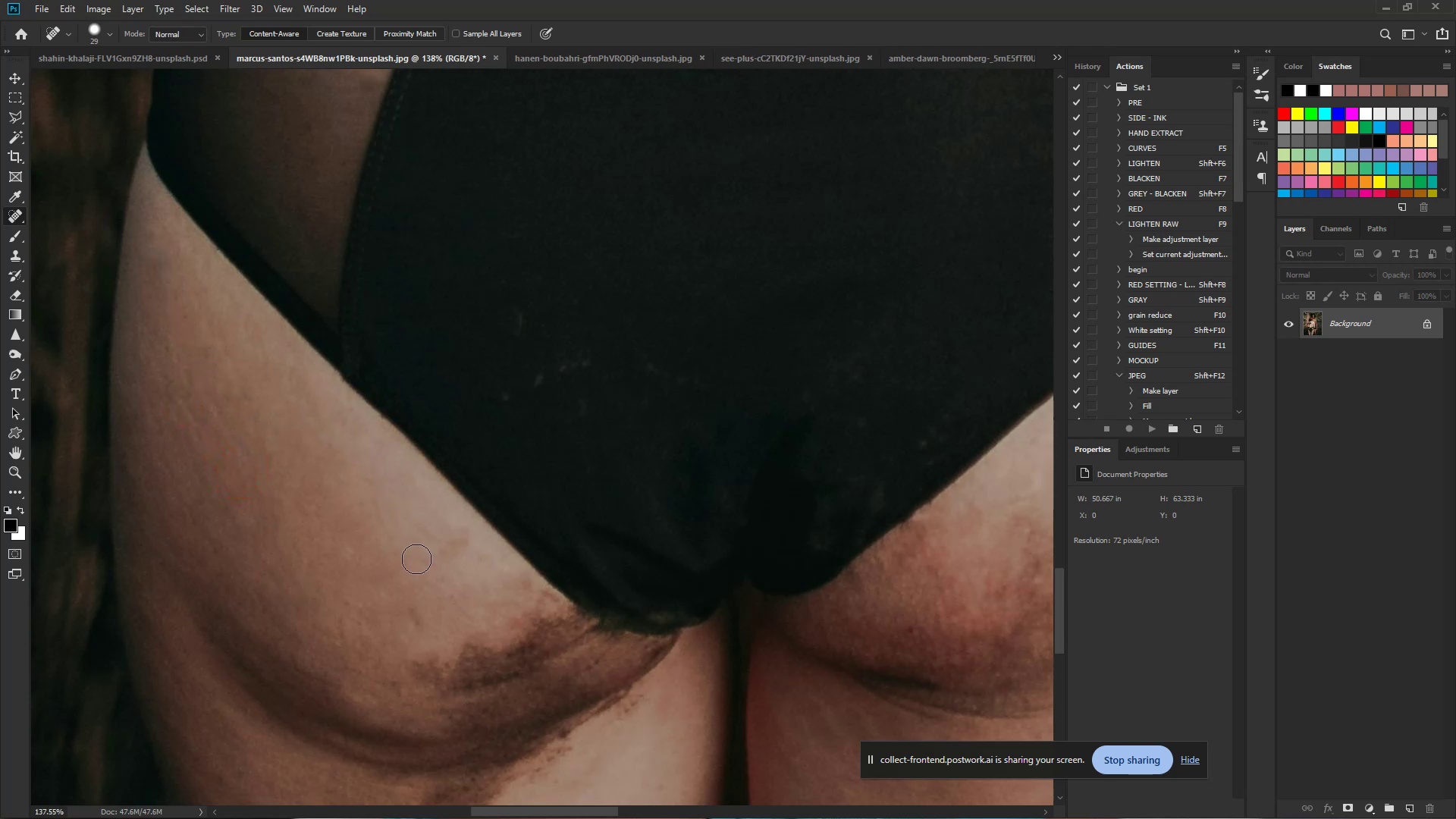 
type(JJ)
 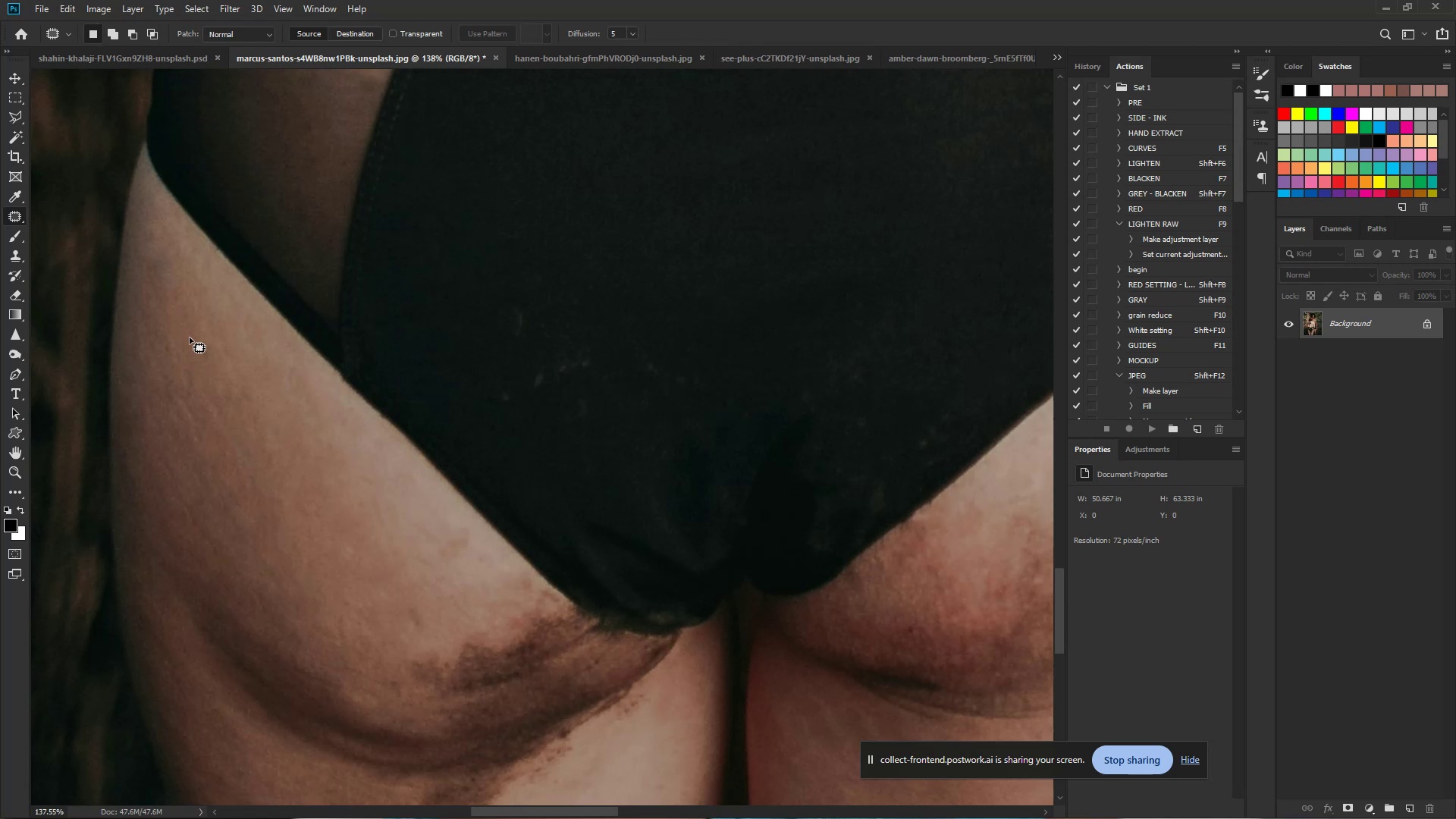 
left_click_drag(start_coordinate=[189, 350], to_coordinate=[219, 410])
 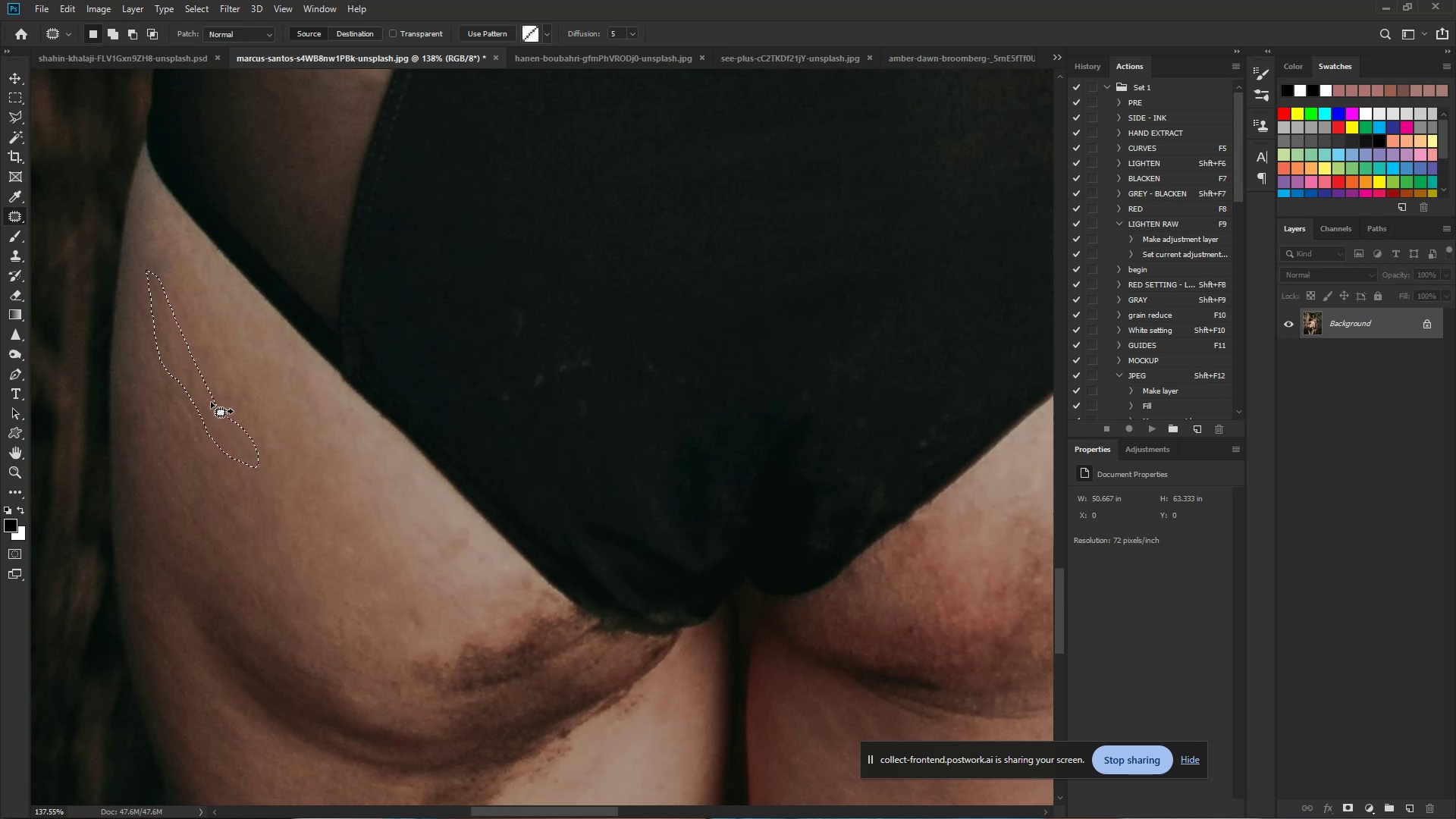 
left_click_drag(start_coordinate=[211, 402], to_coordinate=[271, 401])
 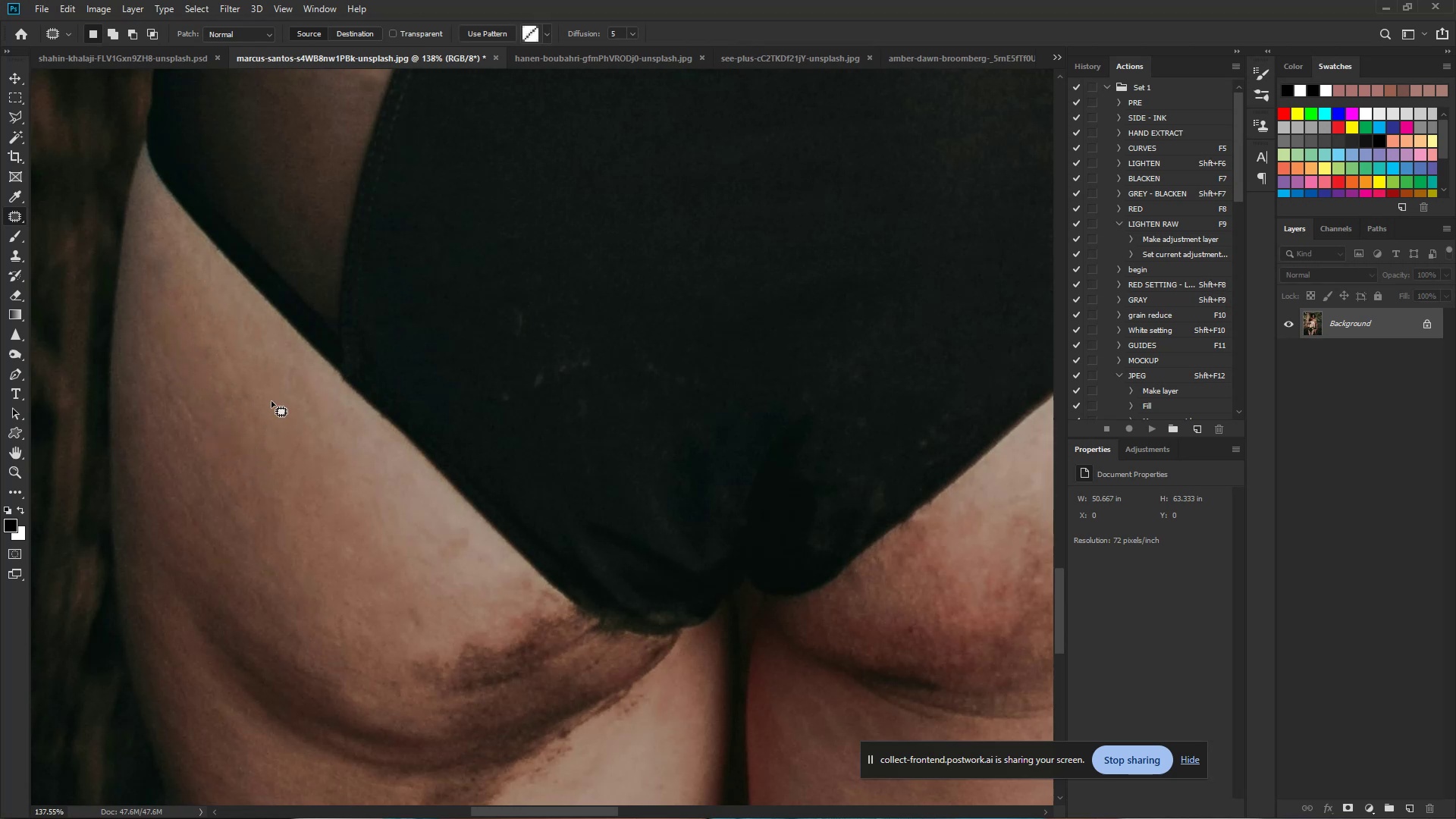 
left_click([271, 401])
 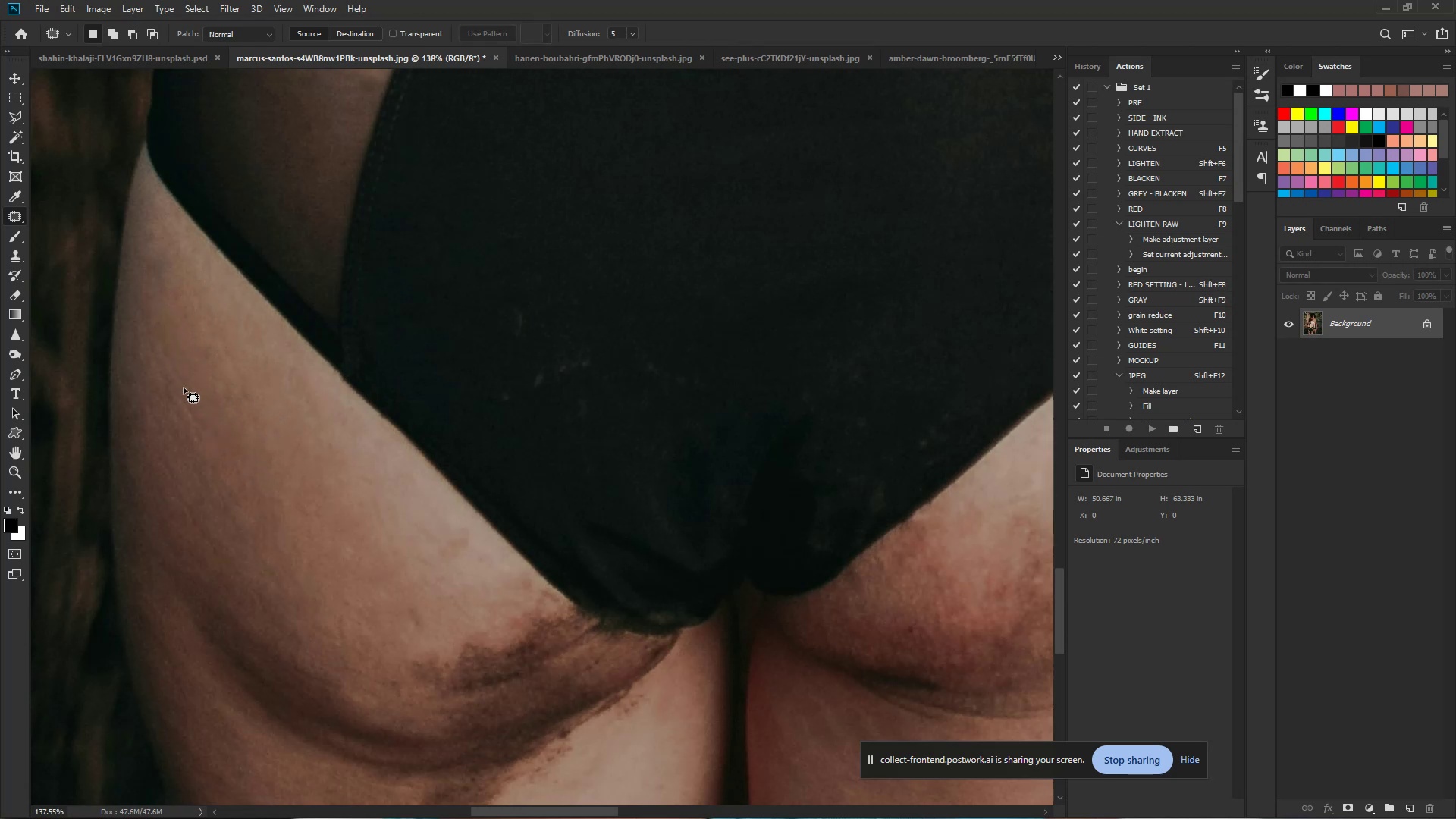 
left_click_drag(start_coordinate=[181, 362], to_coordinate=[160, 315])
 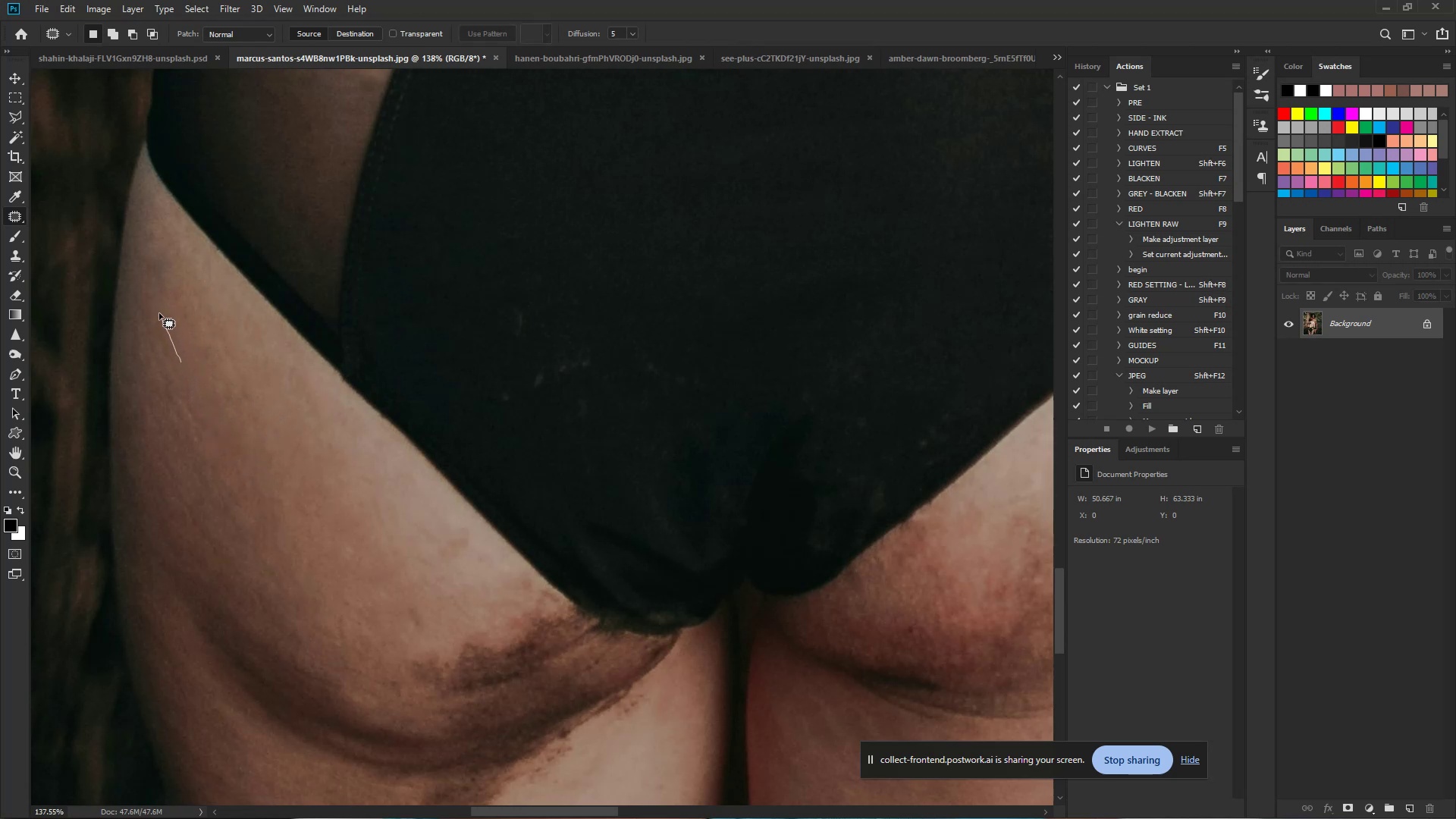 
left_click_drag(start_coordinate=[155, 304], to_coordinate=[217, 410])
 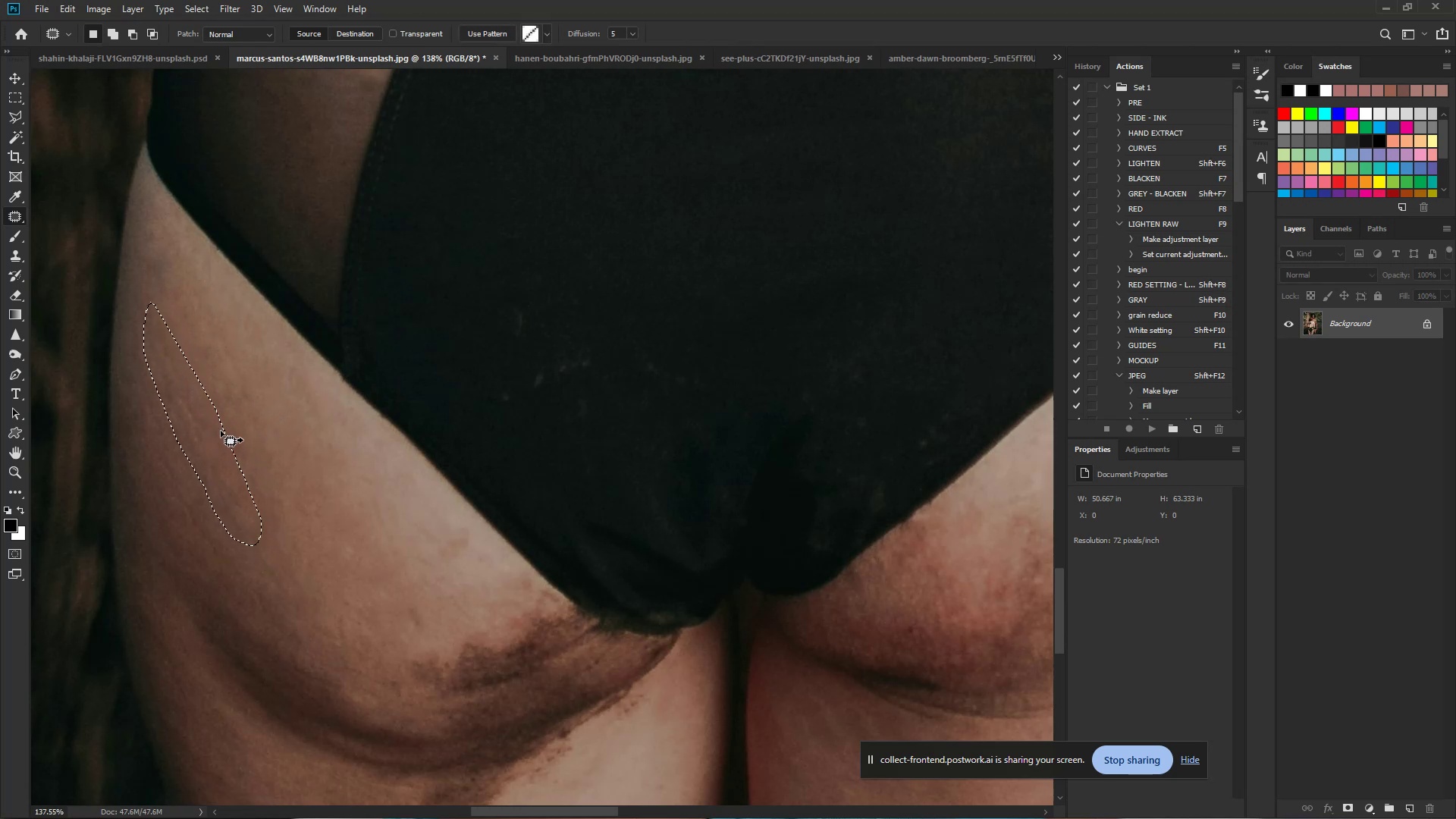 
left_click_drag(start_coordinate=[218, 438], to_coordinate=[249, 435])
 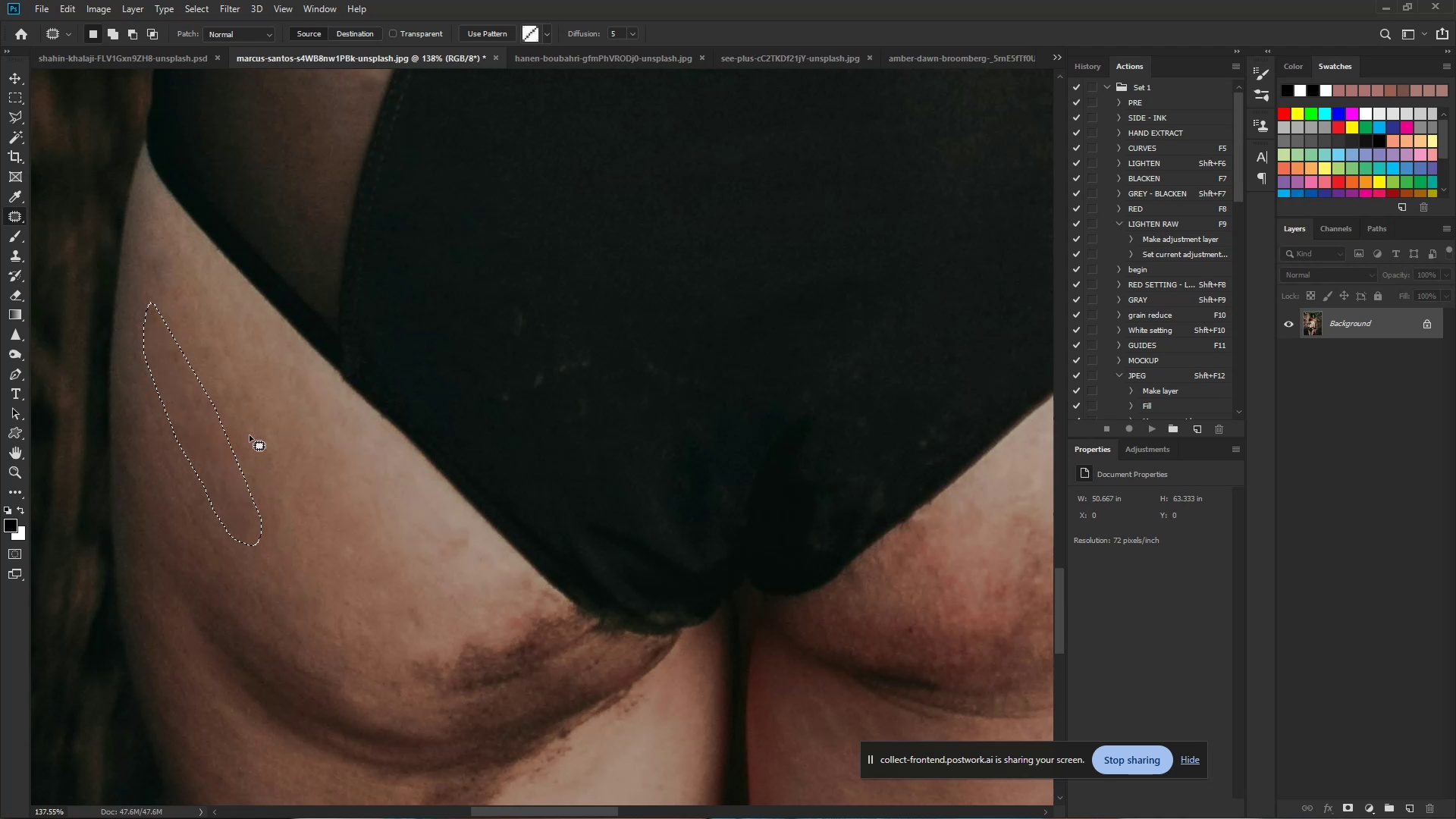 
left_click([249, 435])
 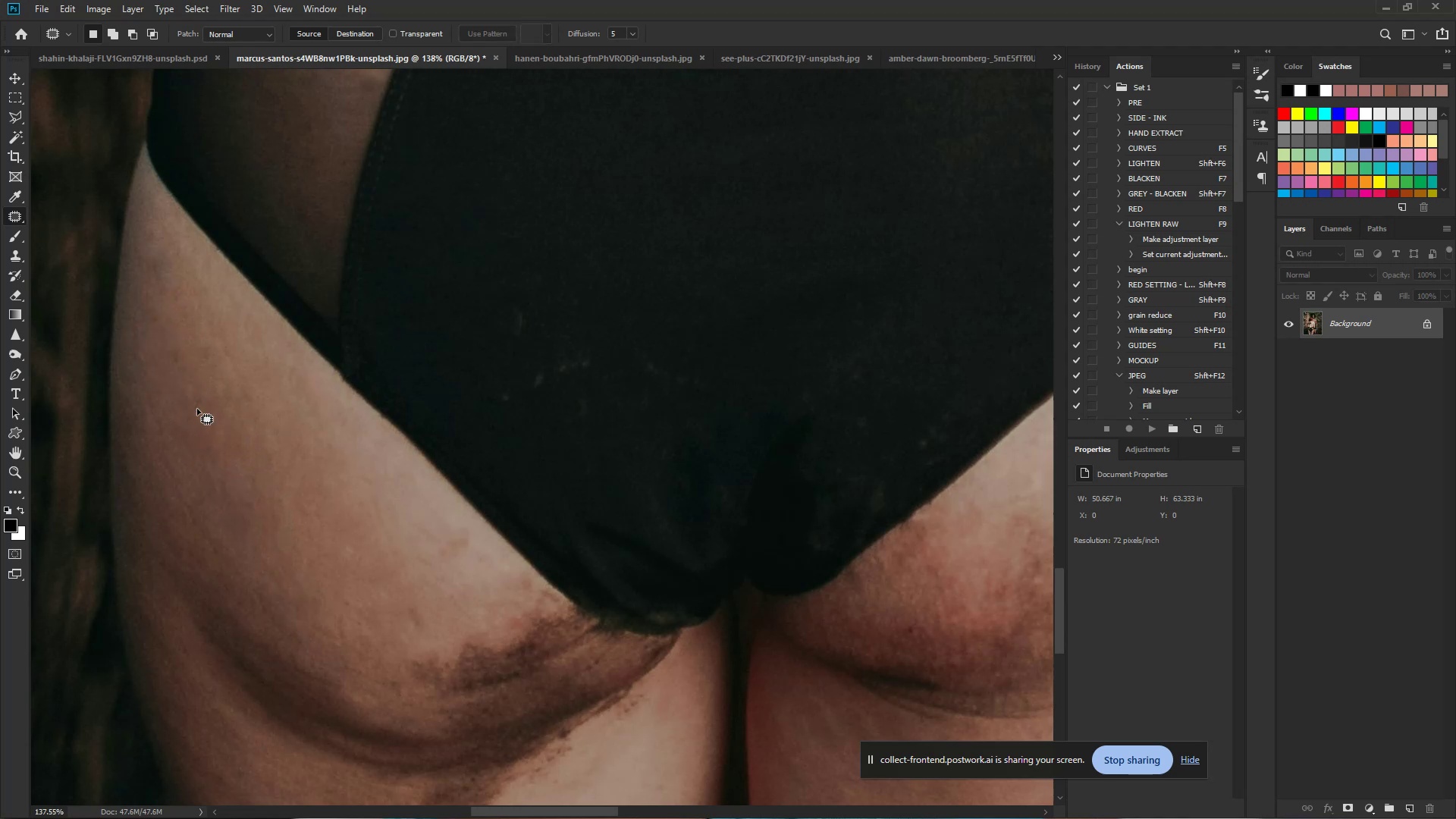 
left_click_drag(start_coordinate=[212, 425], to_coordinate=[235, 426])
 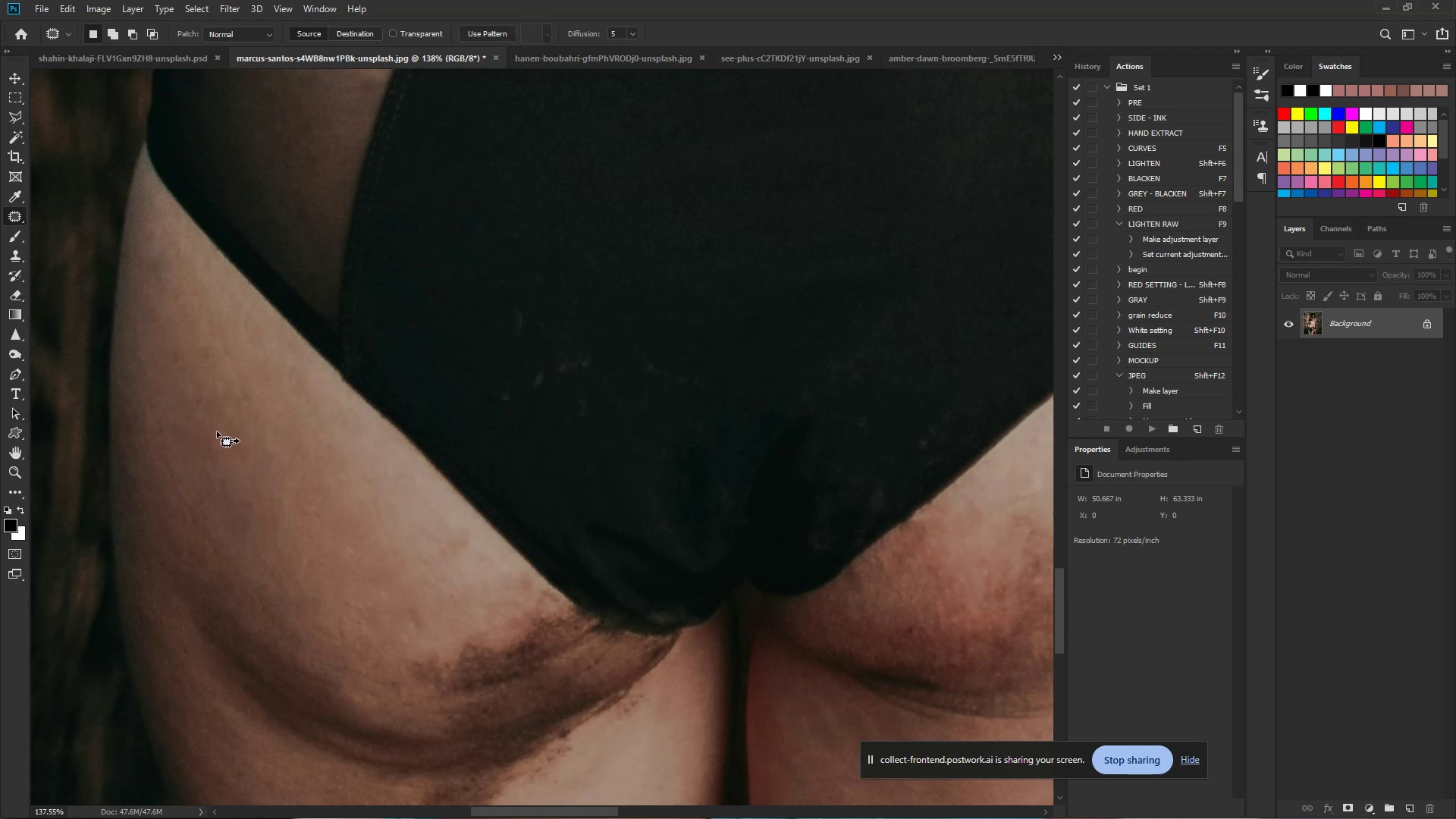 
left_click_drag(start_coordinate=[215, 435], to_coordinate=[203, 380])
 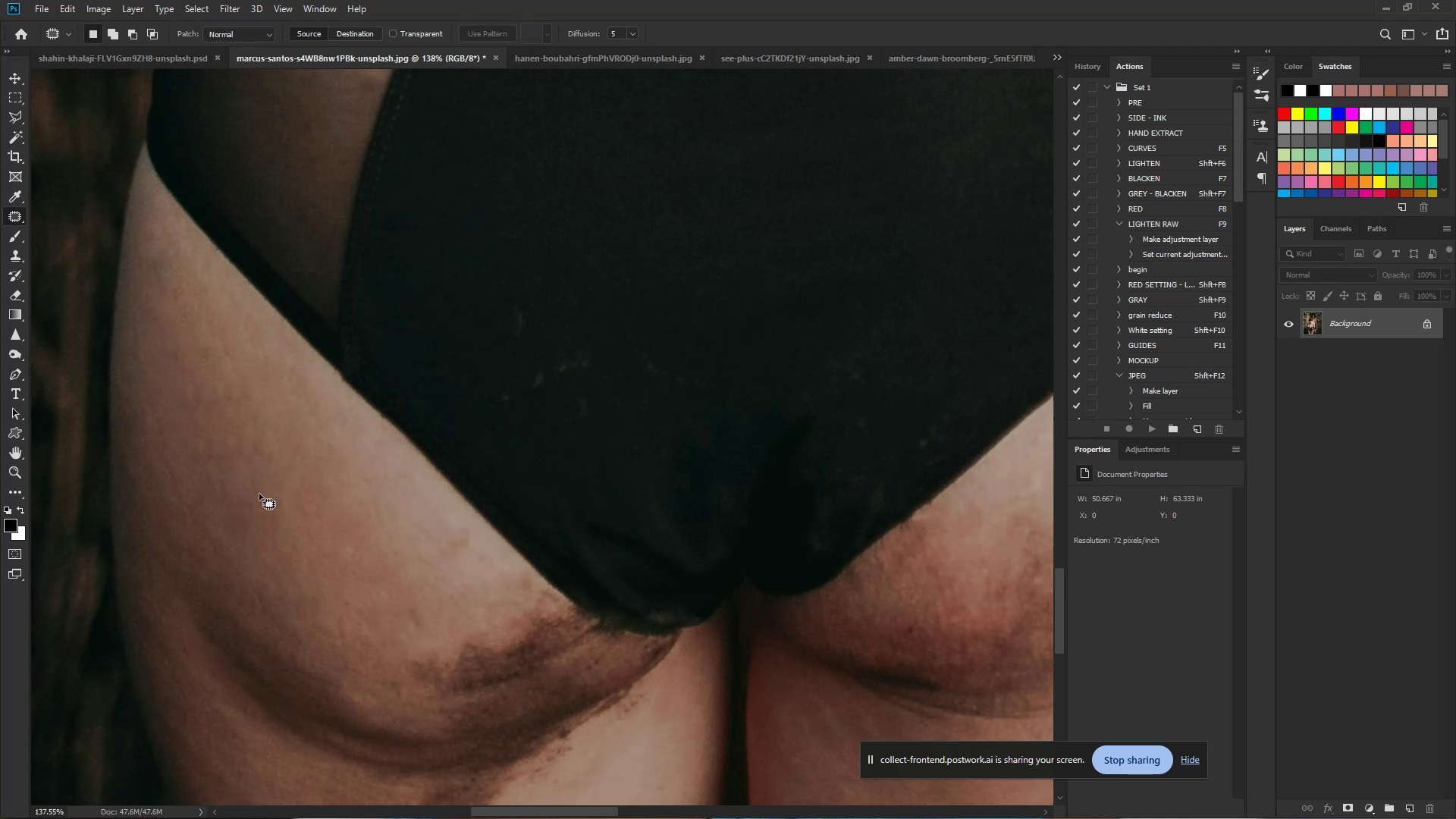 
left_click_drag(start_coordinate=[258, 489], to_coordinate=[239, 482])
 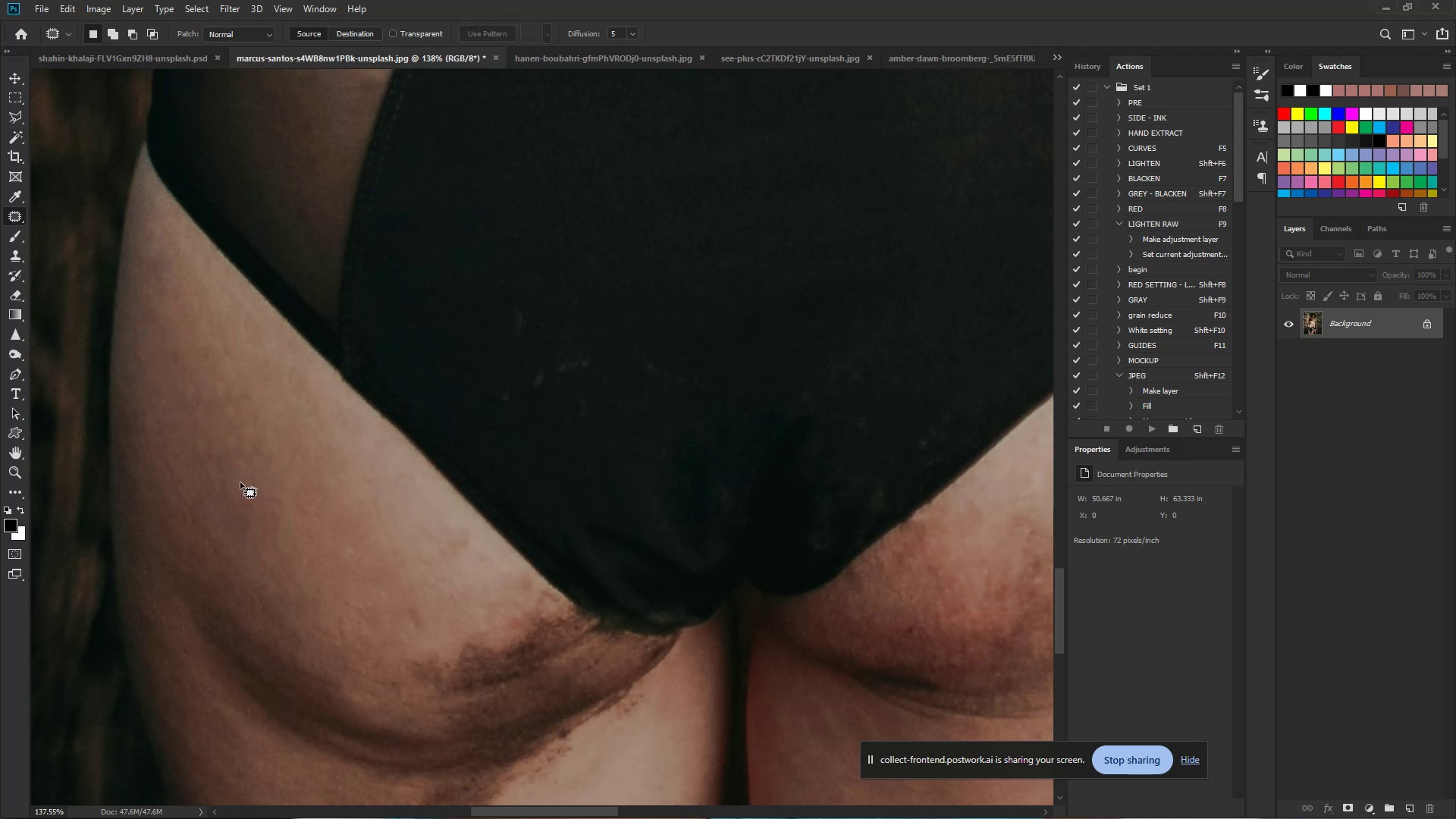 
left_click_drag(start_coordinate=[225, 479], to_coordinate=[288, 535])
 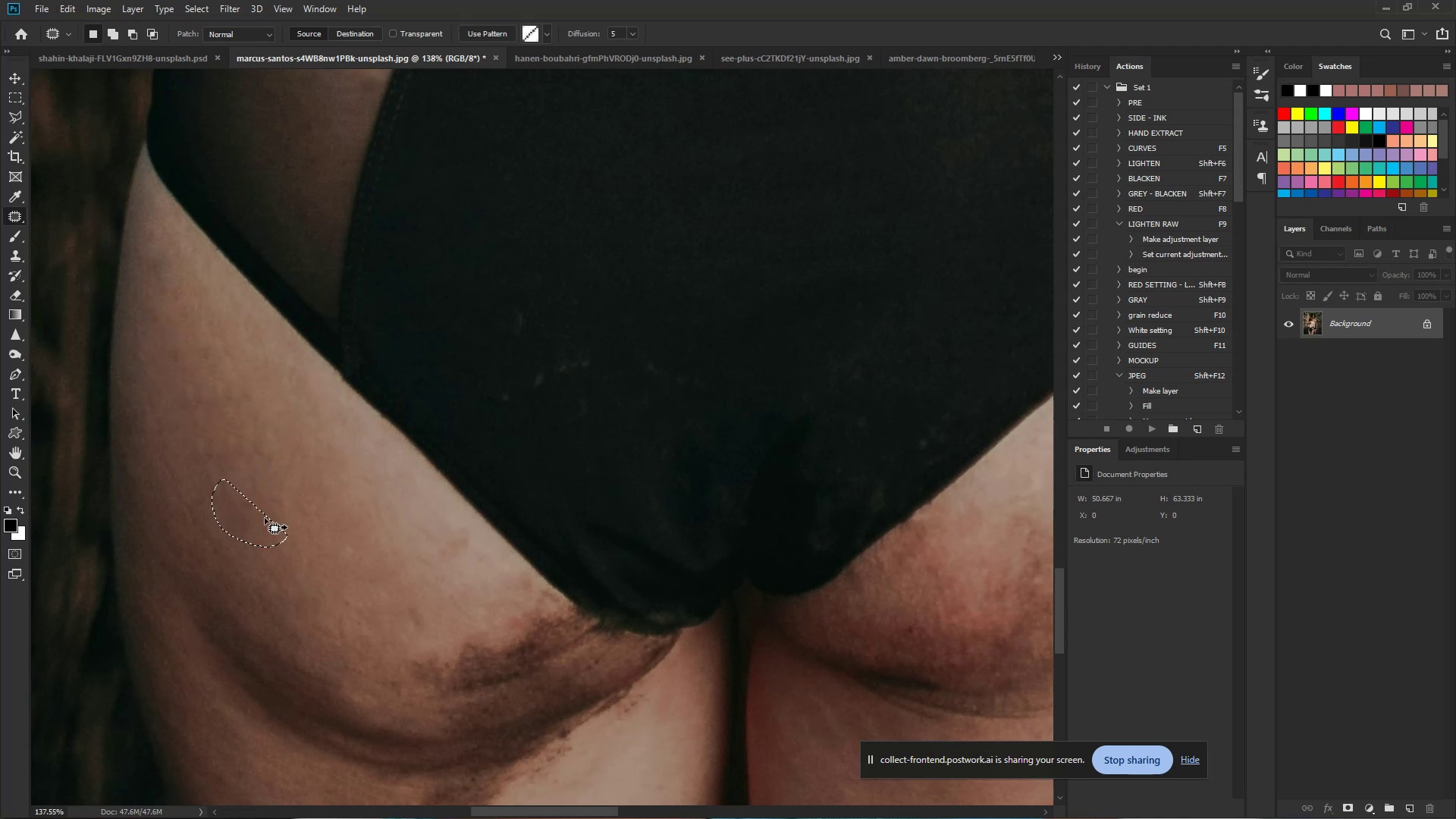 
left_click_drag(start_coordinate=[251, 518], to_coordinate=[303, 511])
 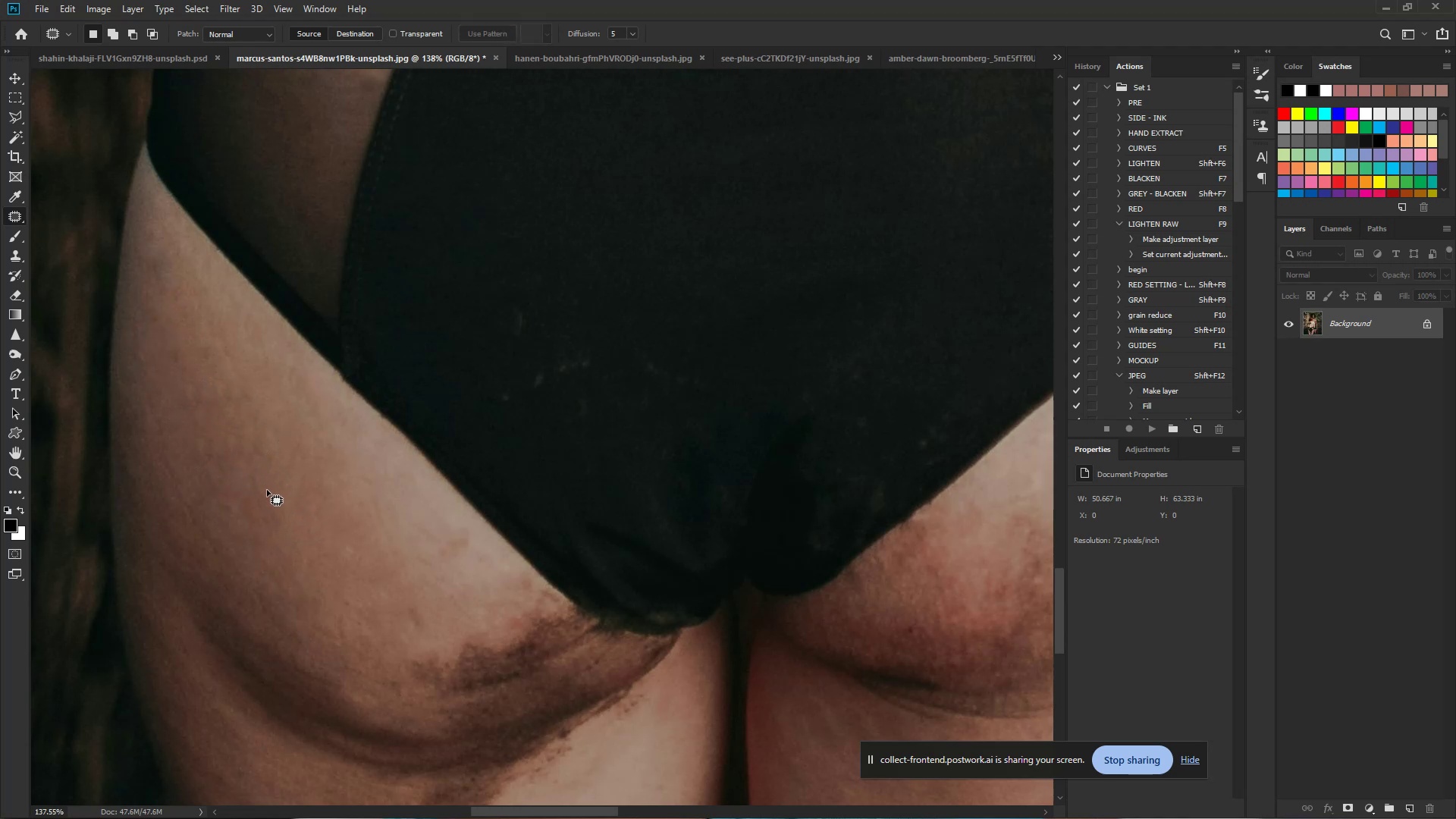 
left_click_drag(start_coordinate=[271, 487], to_coordinate=[286, 485])
 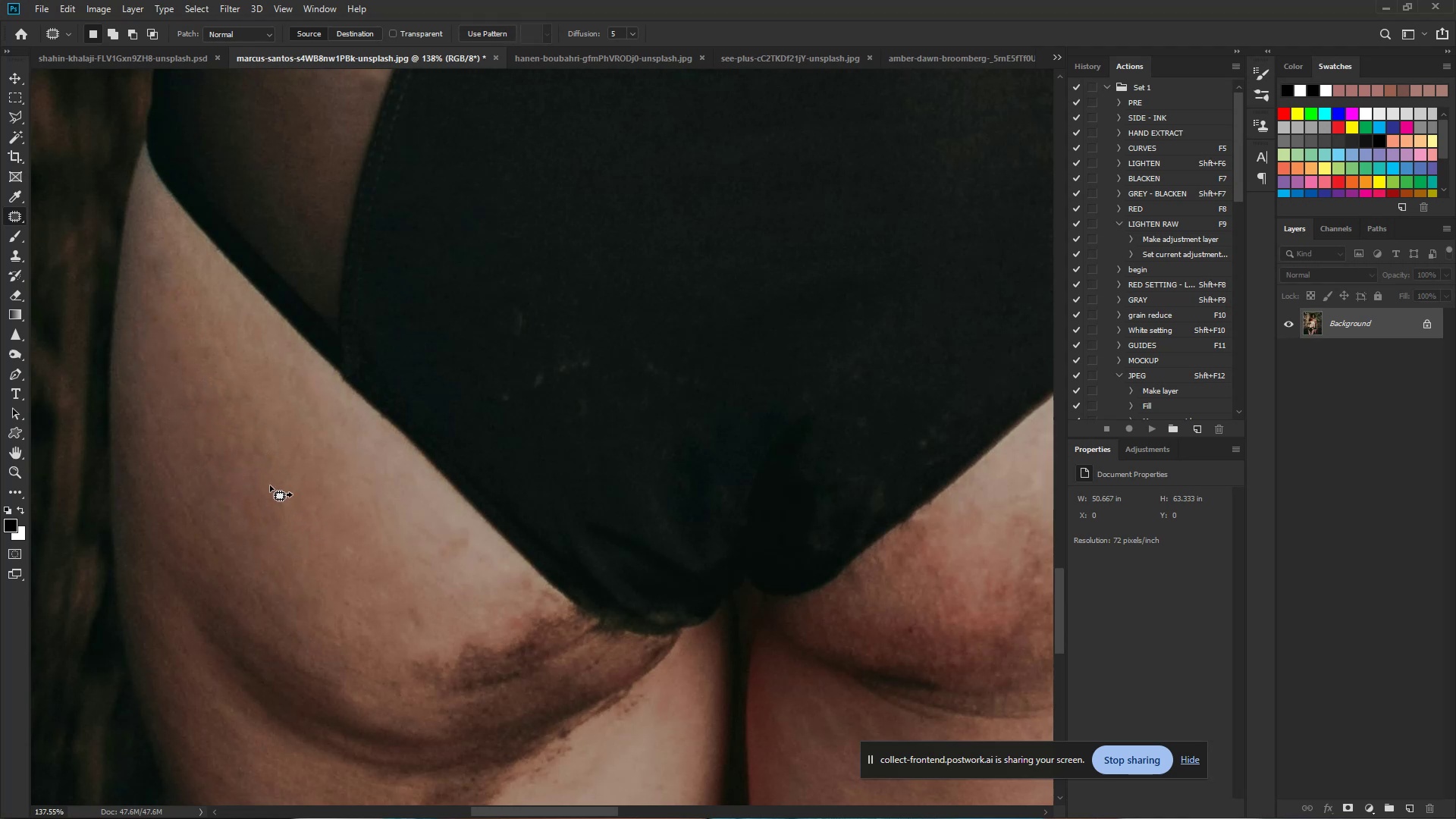 
left_click_drag(start_coordinate=[259, 491], to_coordinate=[306, 574])
 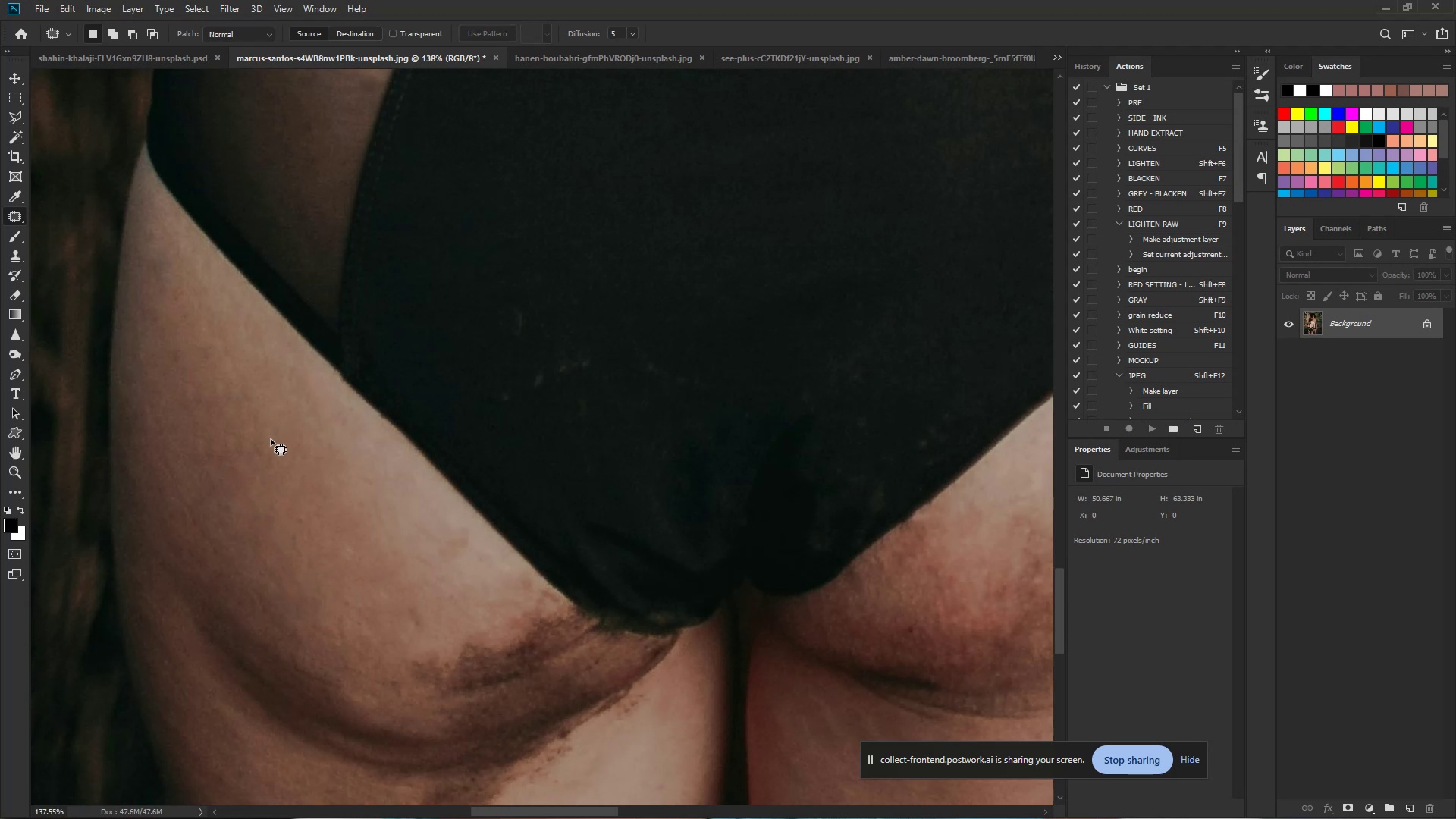 
left_click_drag(start_coordinate=[268, 434], to_coordinate=[256, 422])
 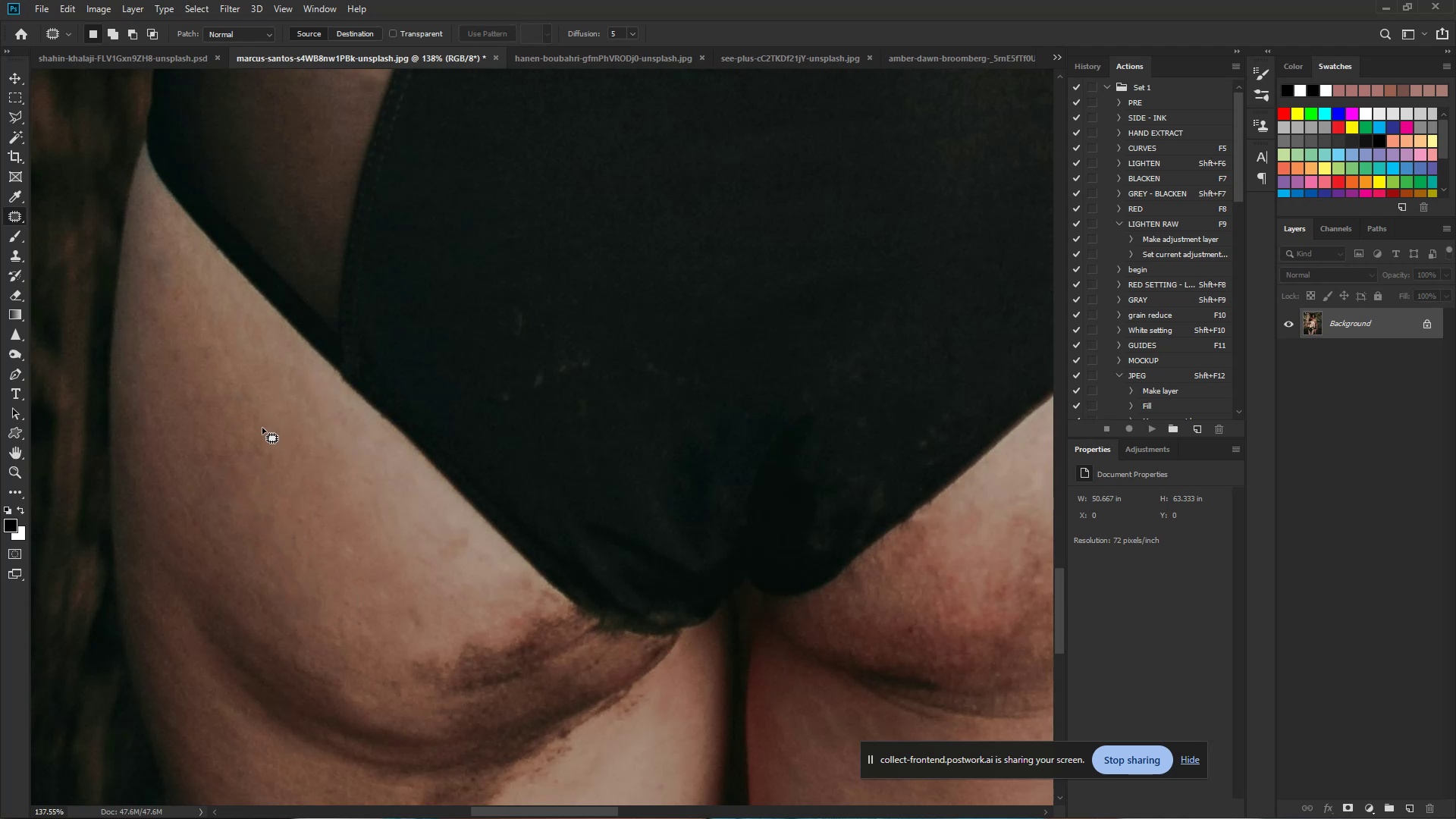 
left_click_drag(start_coordinate=[249, 420], to_coordinate=[265, 438])
 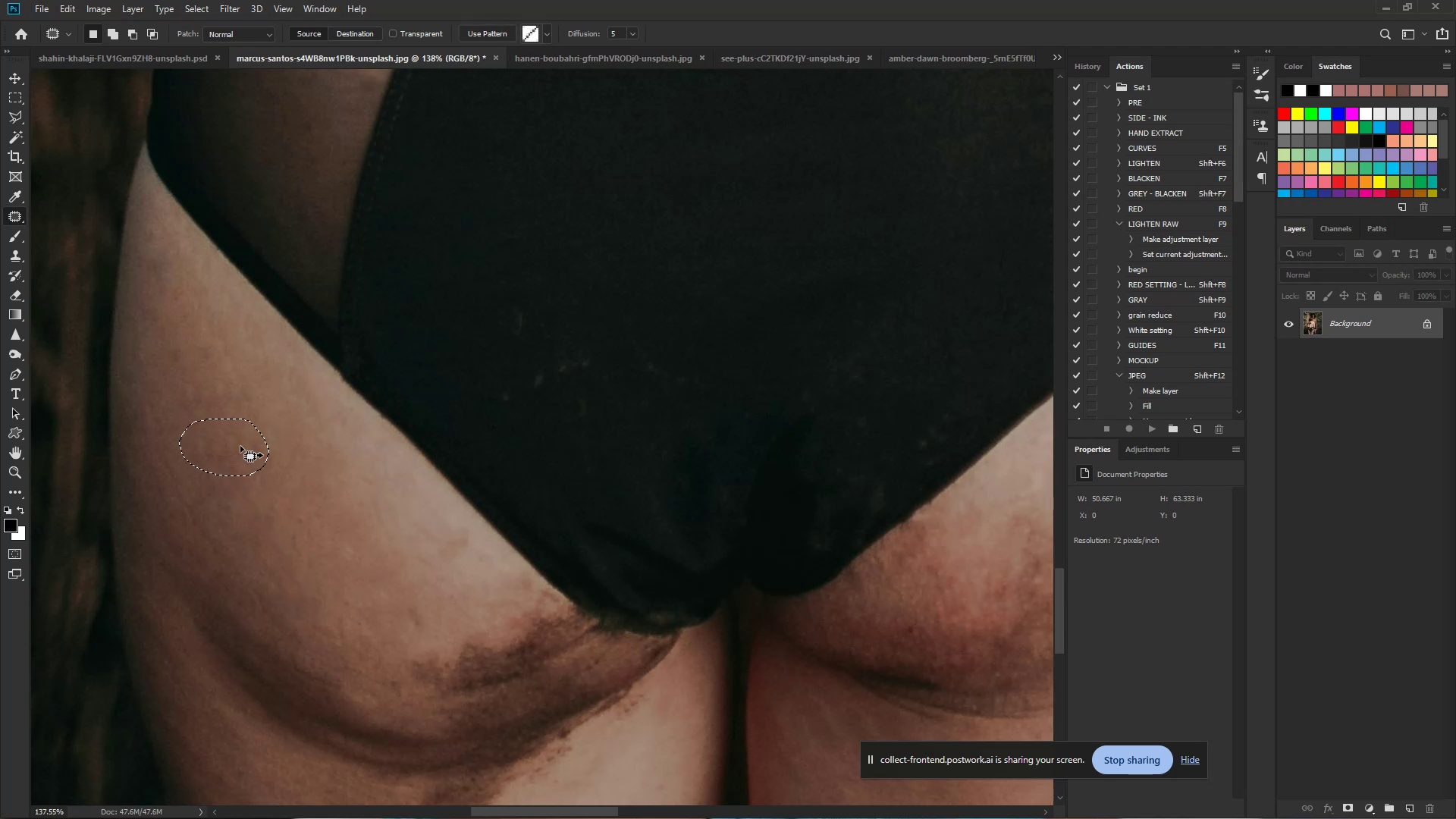 
left_click_drag(start_coordinate=[240, 454], to_coordinate=[269, 532])
 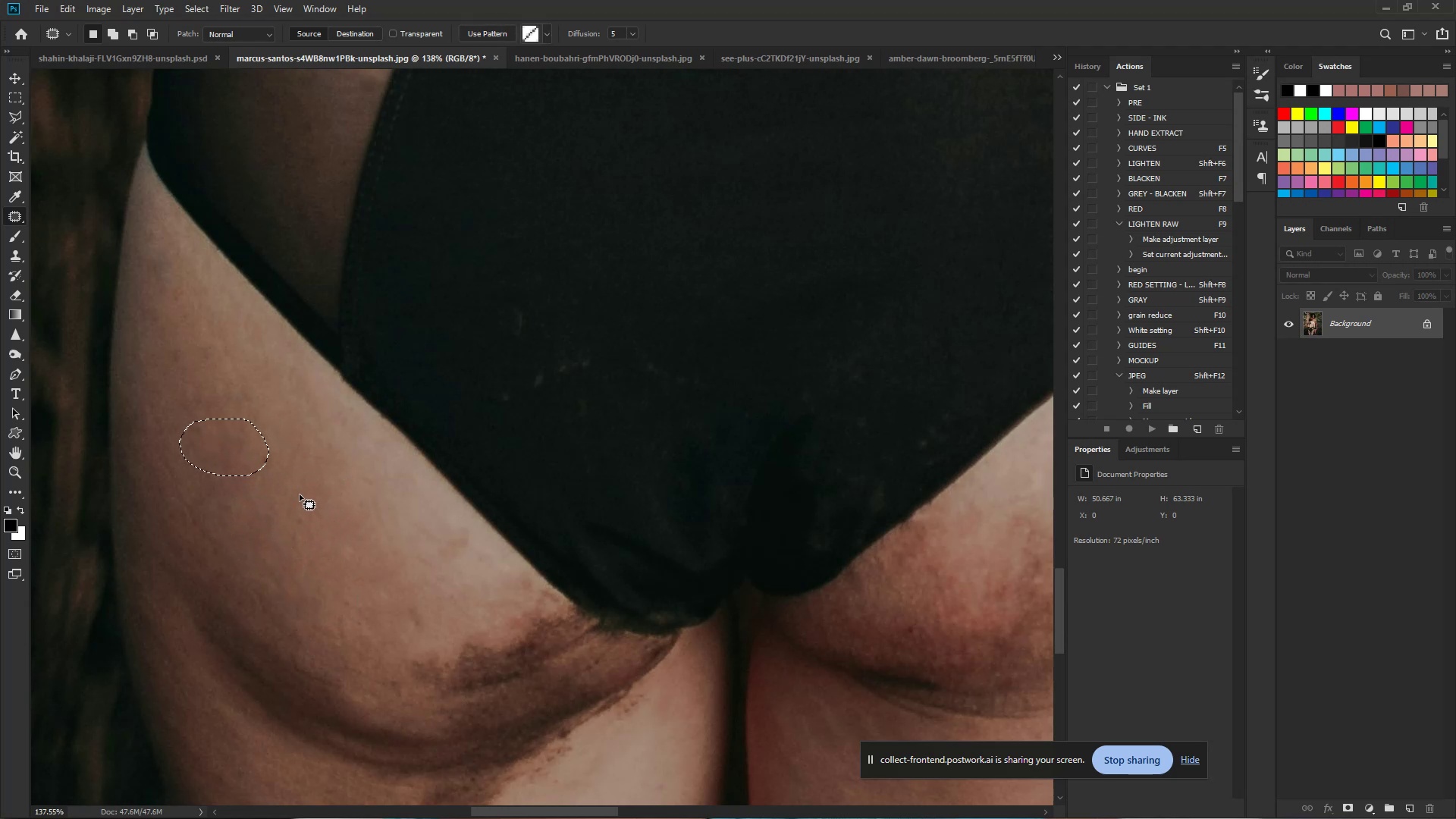 
left_click([300, 494])
 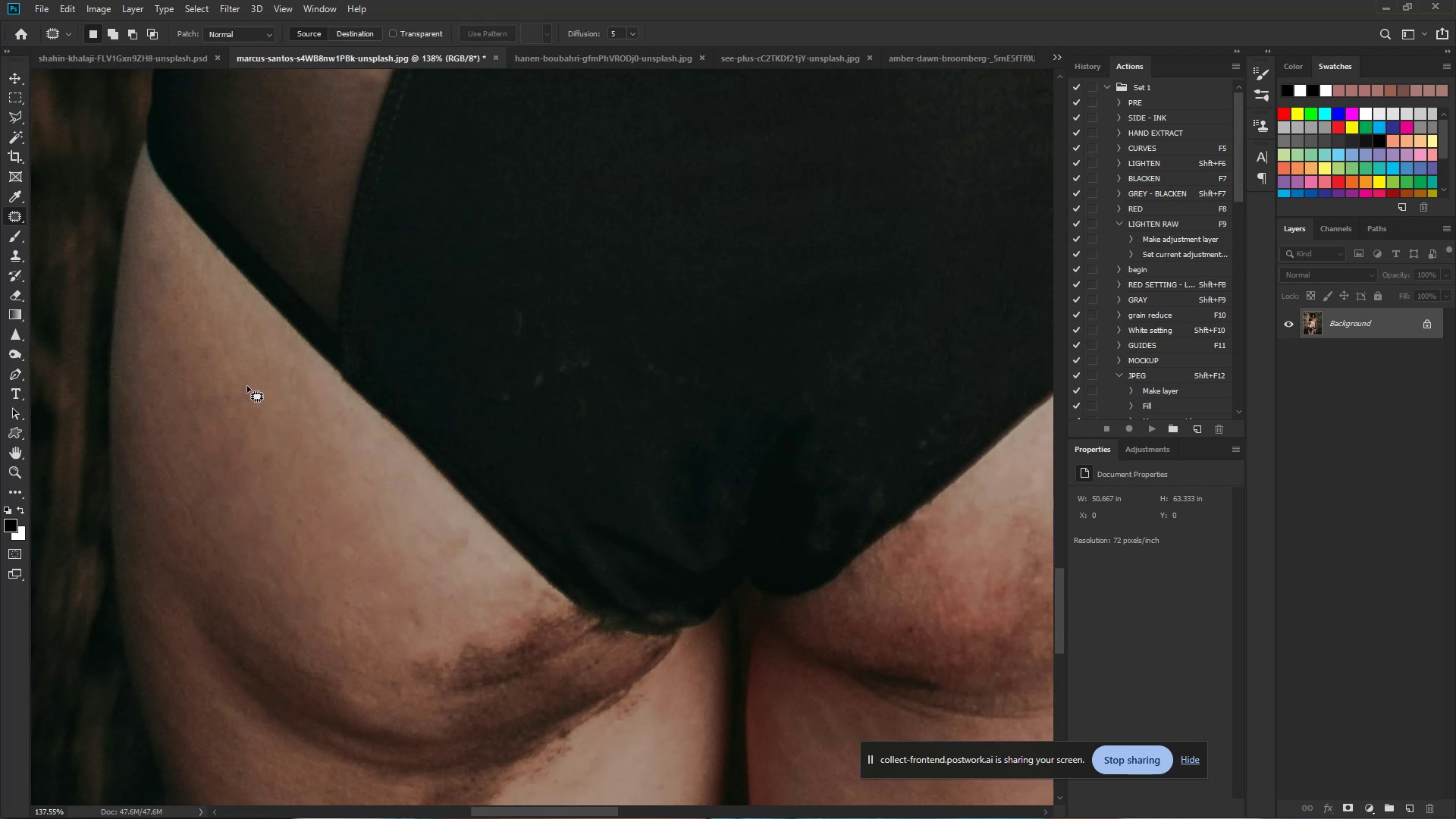 
left_click_drag(start_coordinate=[257, 378], to_coordinate=[264, 397])
 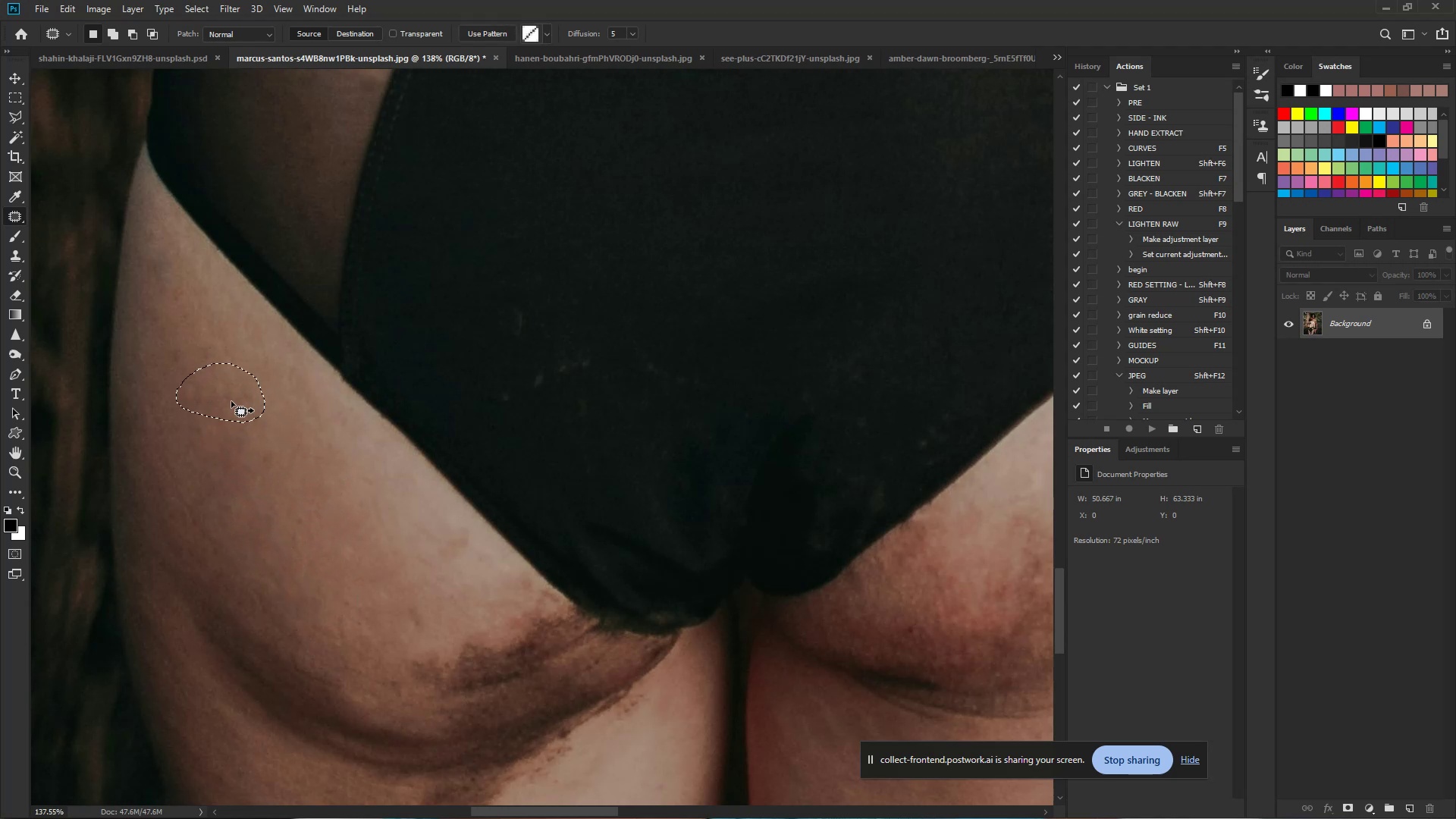 
left_click_drag(start_coordinate=[229, 403], to_coordinate=[340, 491])
 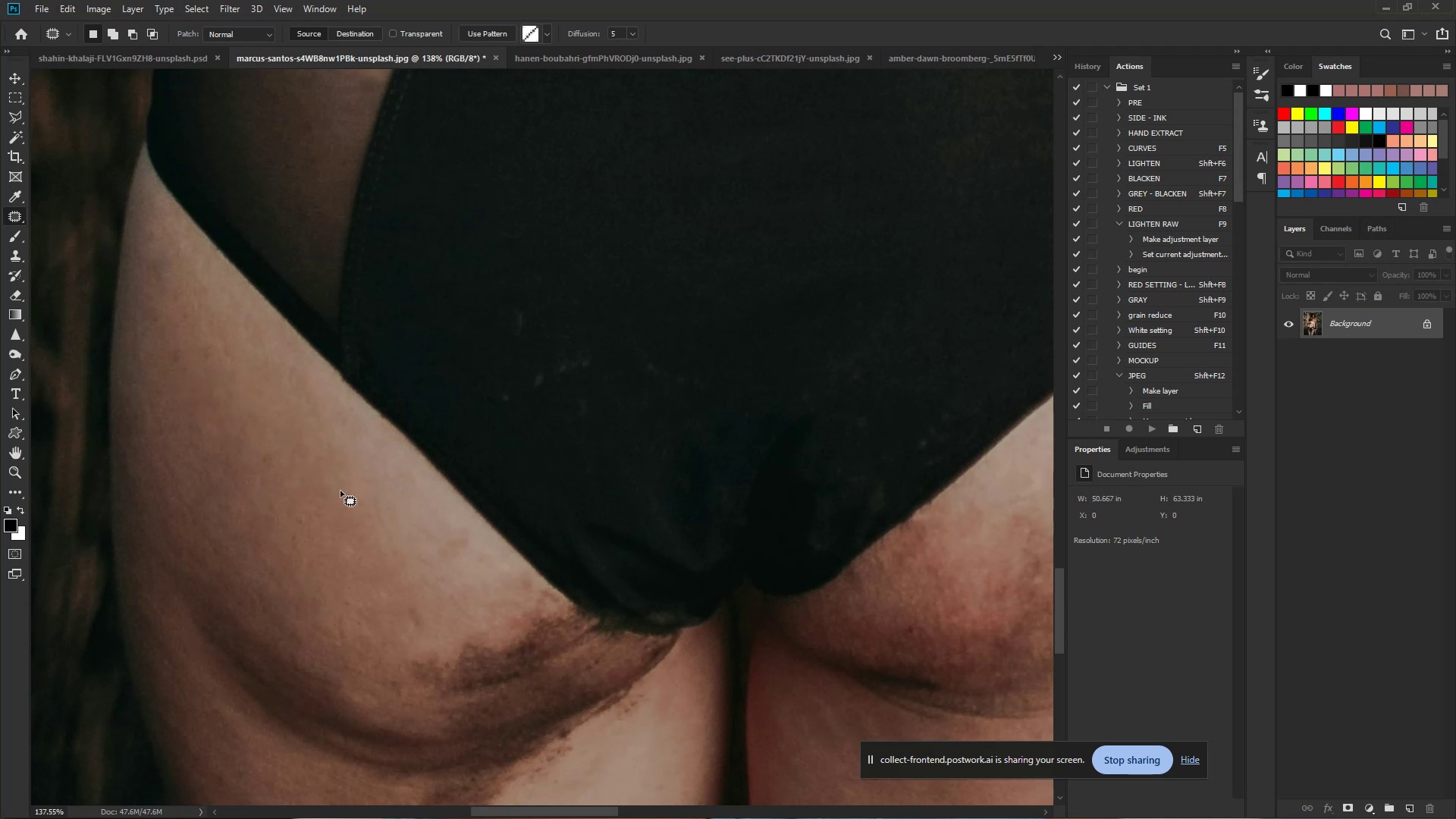 
left_click([340, 491])
 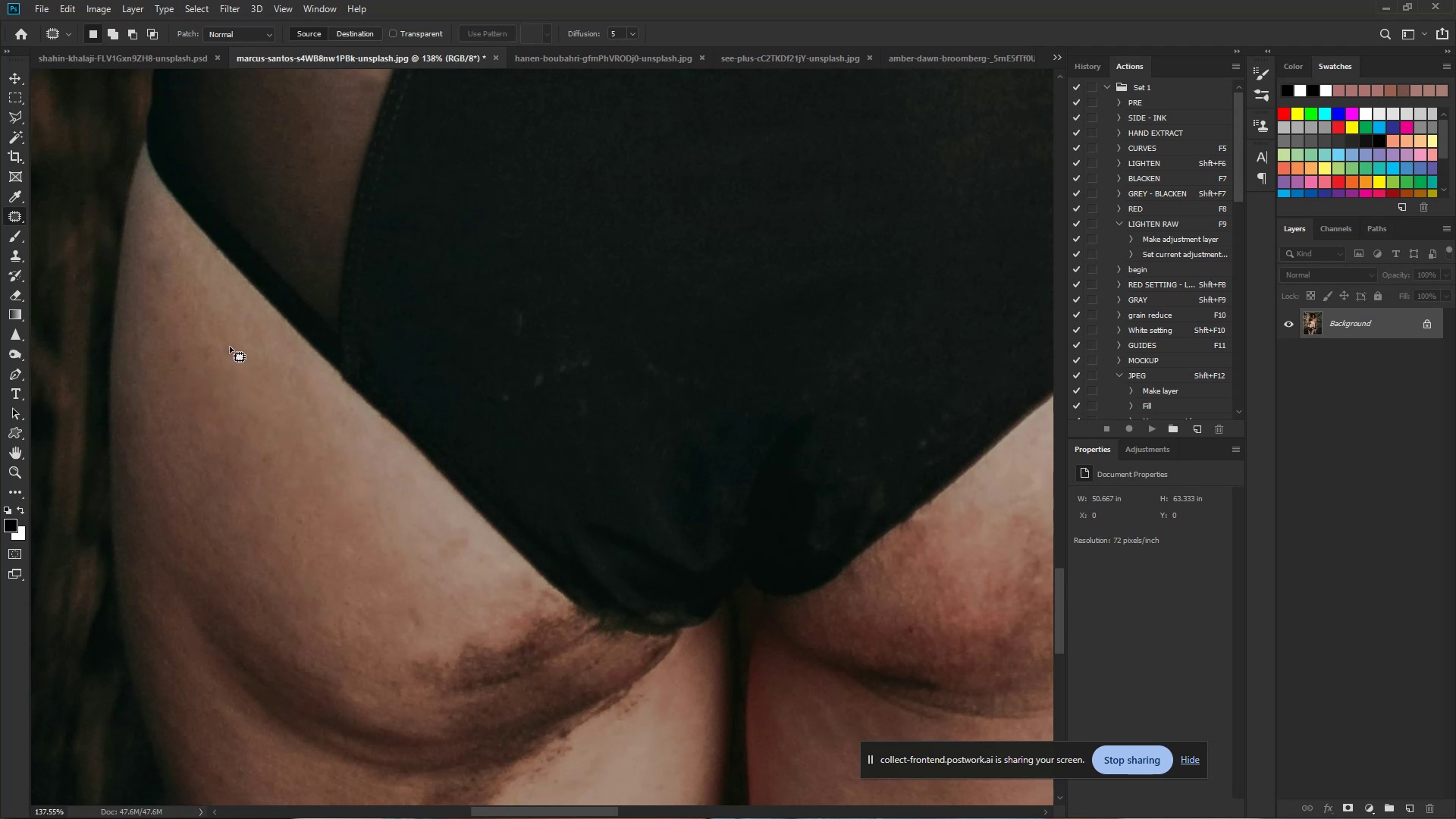 
key(Control+Space)
 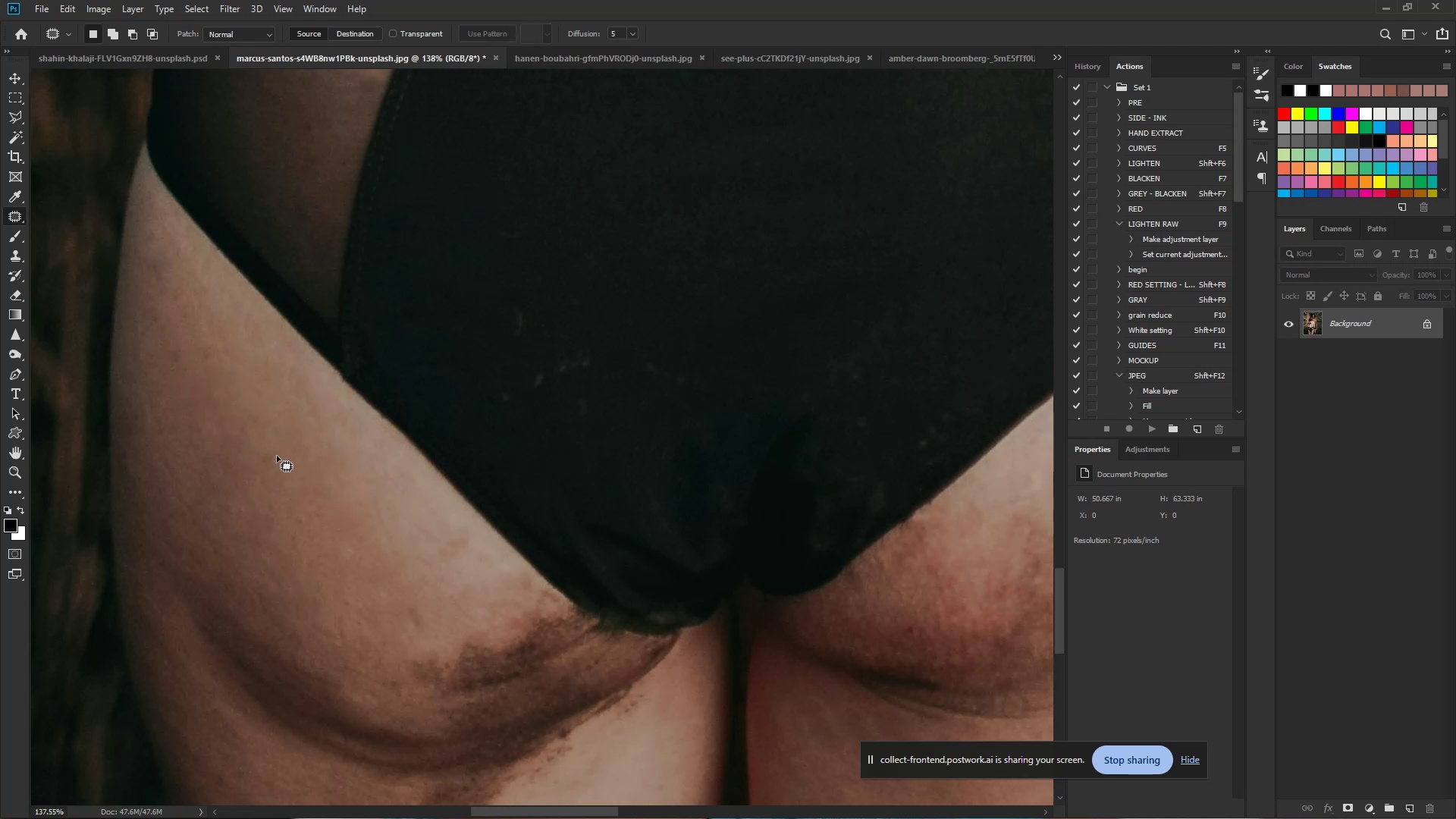 
left_click_drag(start_coordinate=[278, 452], to_coordinate=[278, 472])
 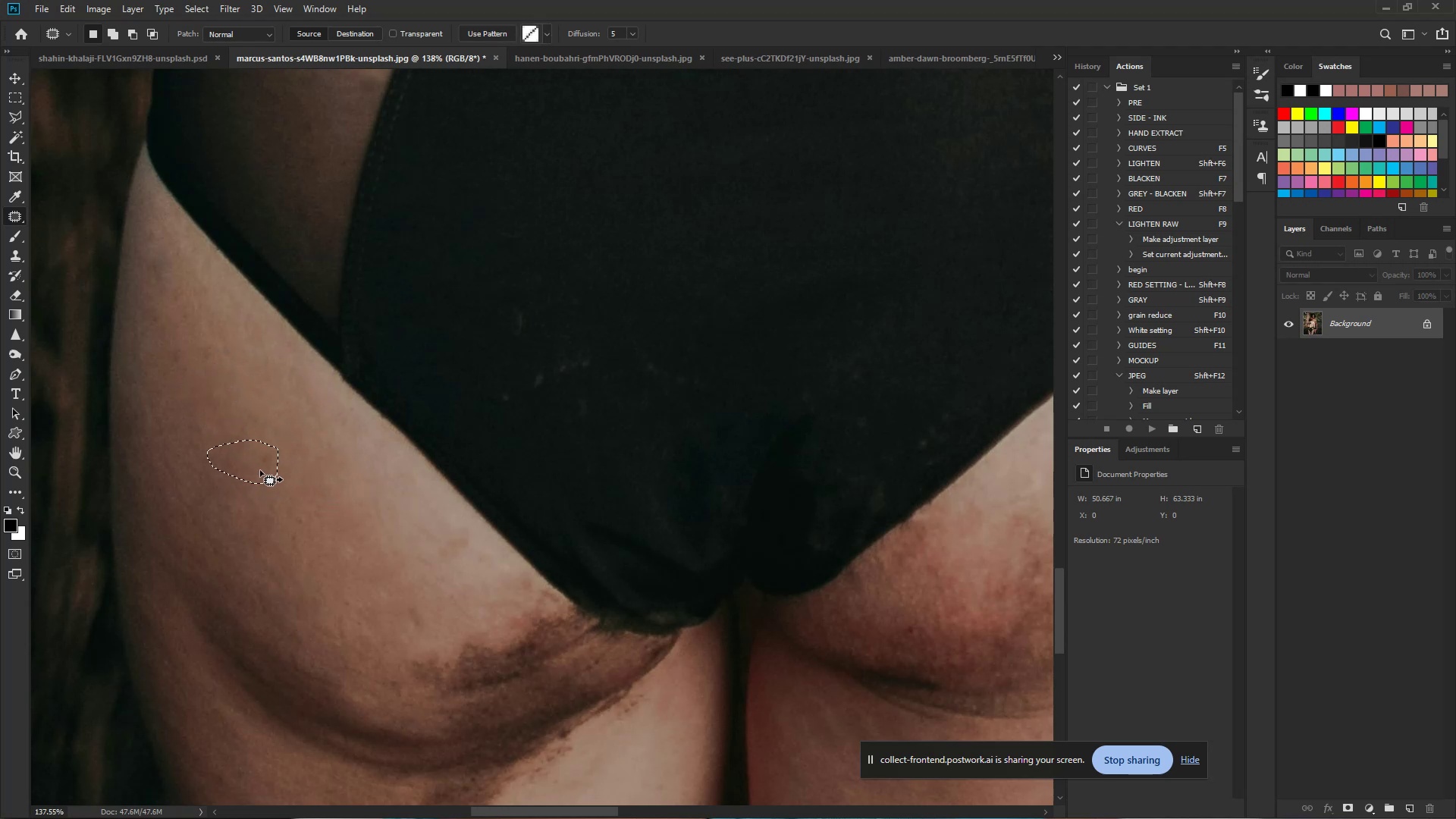 
left_click_drag(start_coordinate=[250, 470], to_coordinate=[292, 505])
 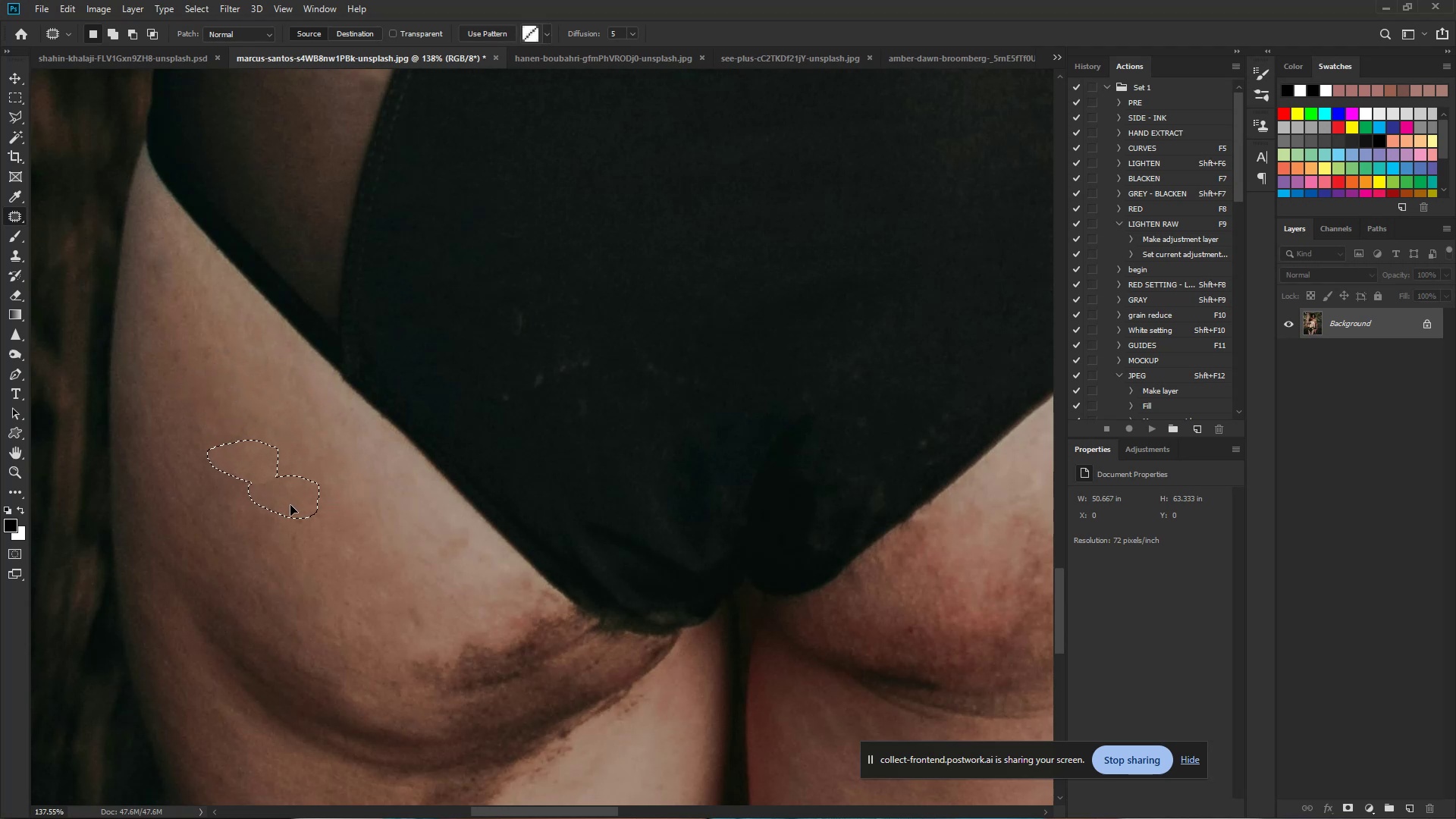 
left_click_drag(start_coordinate=[293, 505], to_coordinate=[297, 507])
 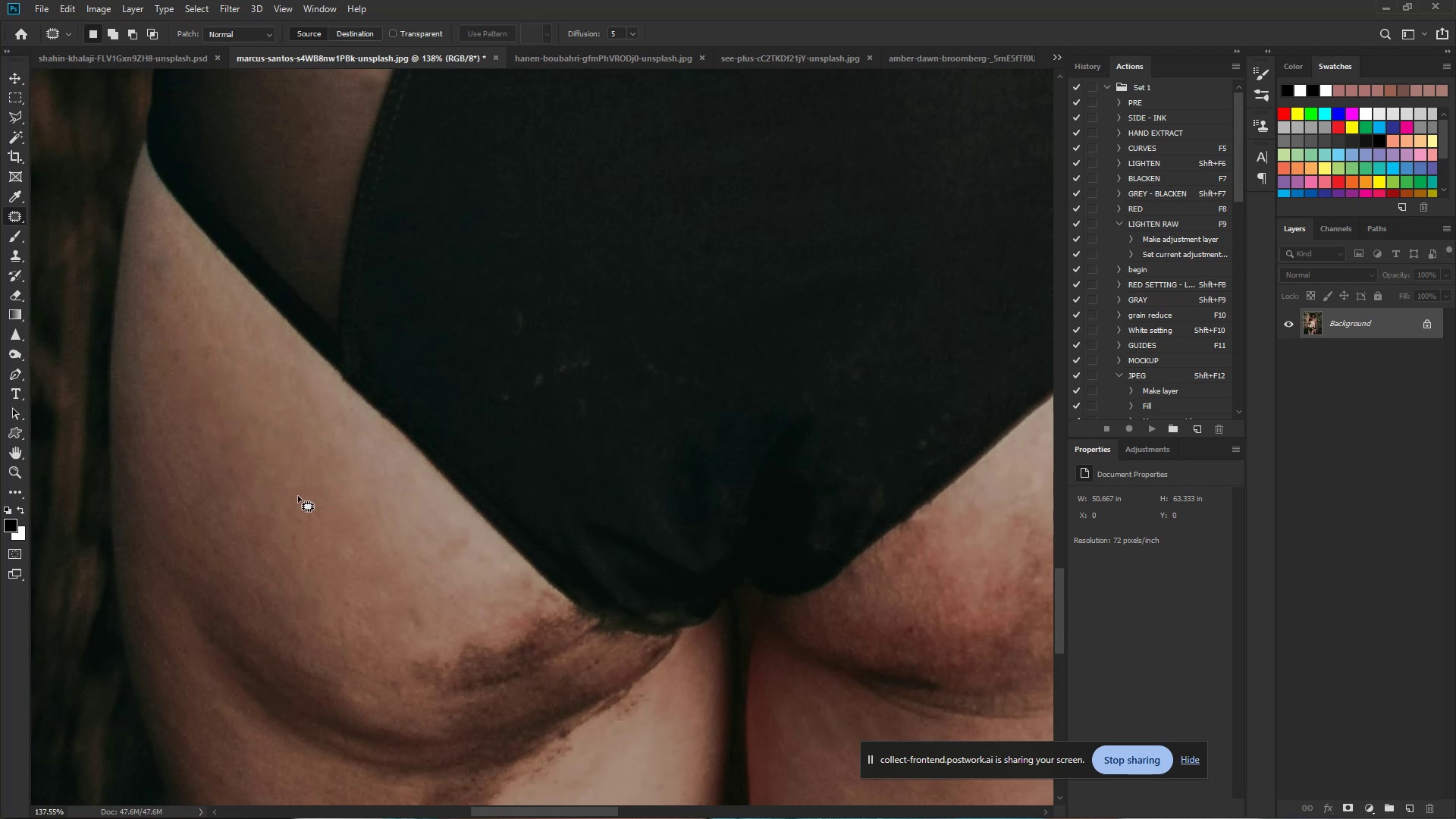 
hold_key(key=ControlLeft, duration=0.82)
 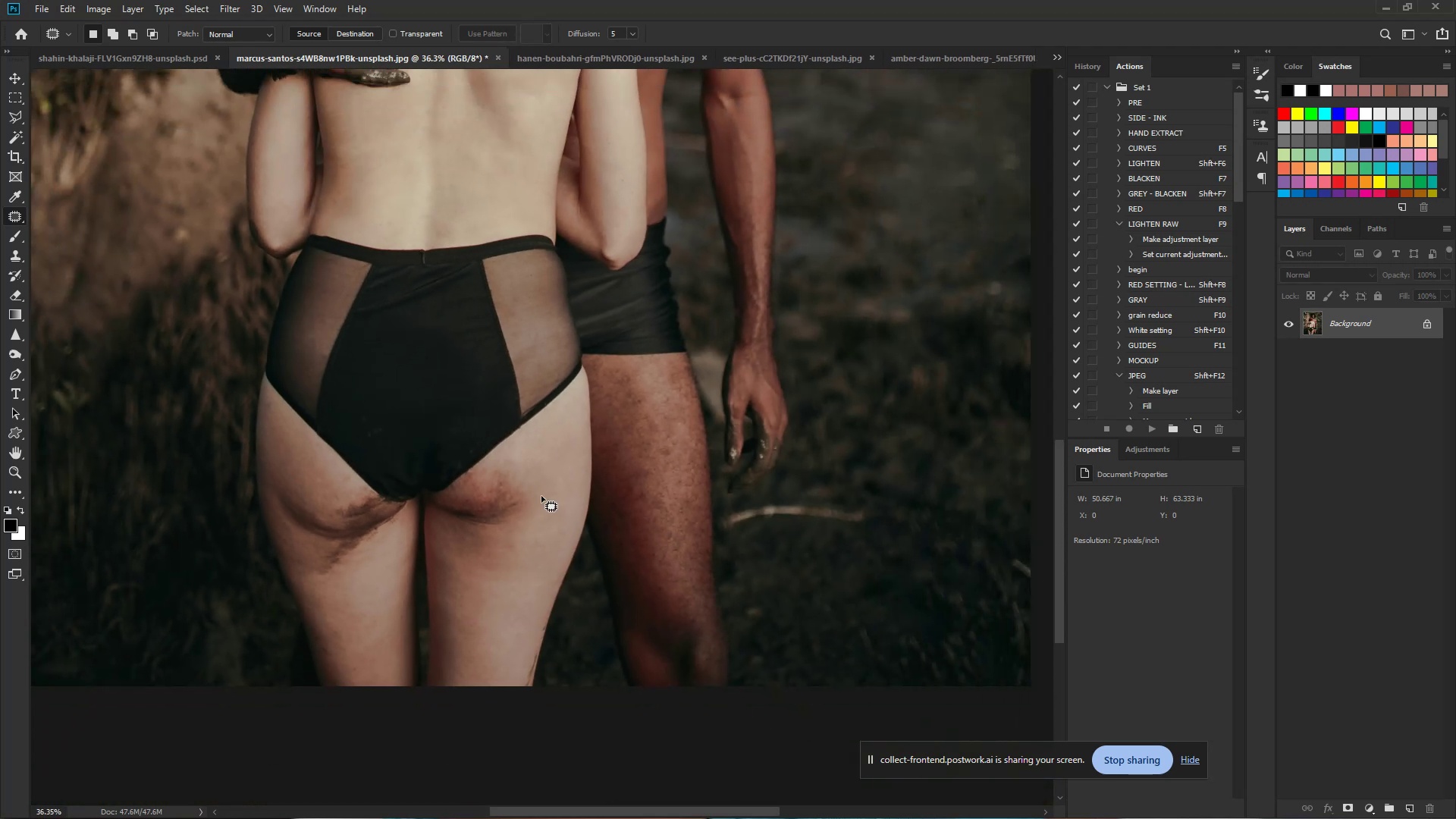 
hold_key(key=Space, duration=0.62)
 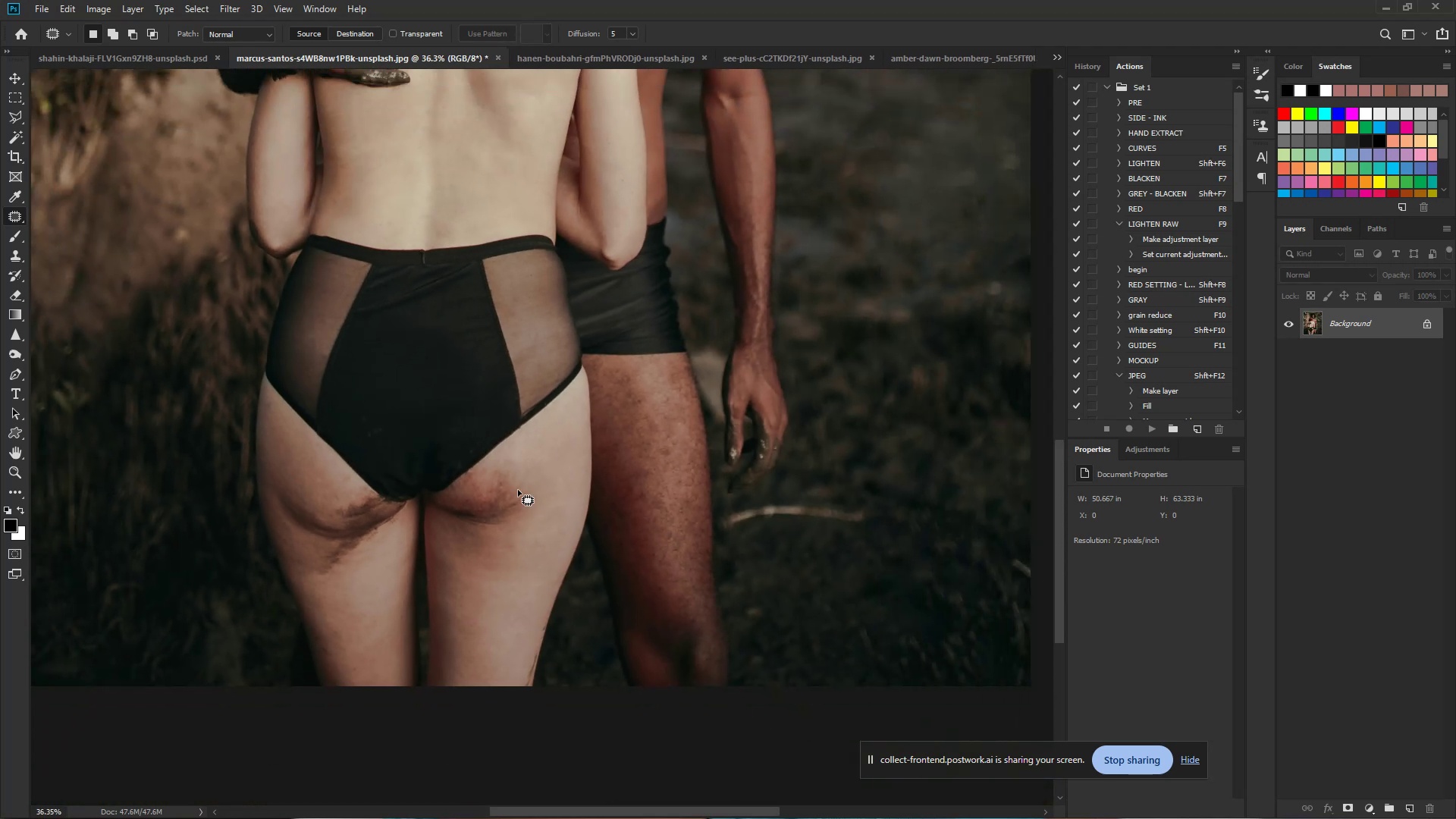 
left_click_drag(start_coordinate=[308, 455], to_coordinate=[224, 439])
 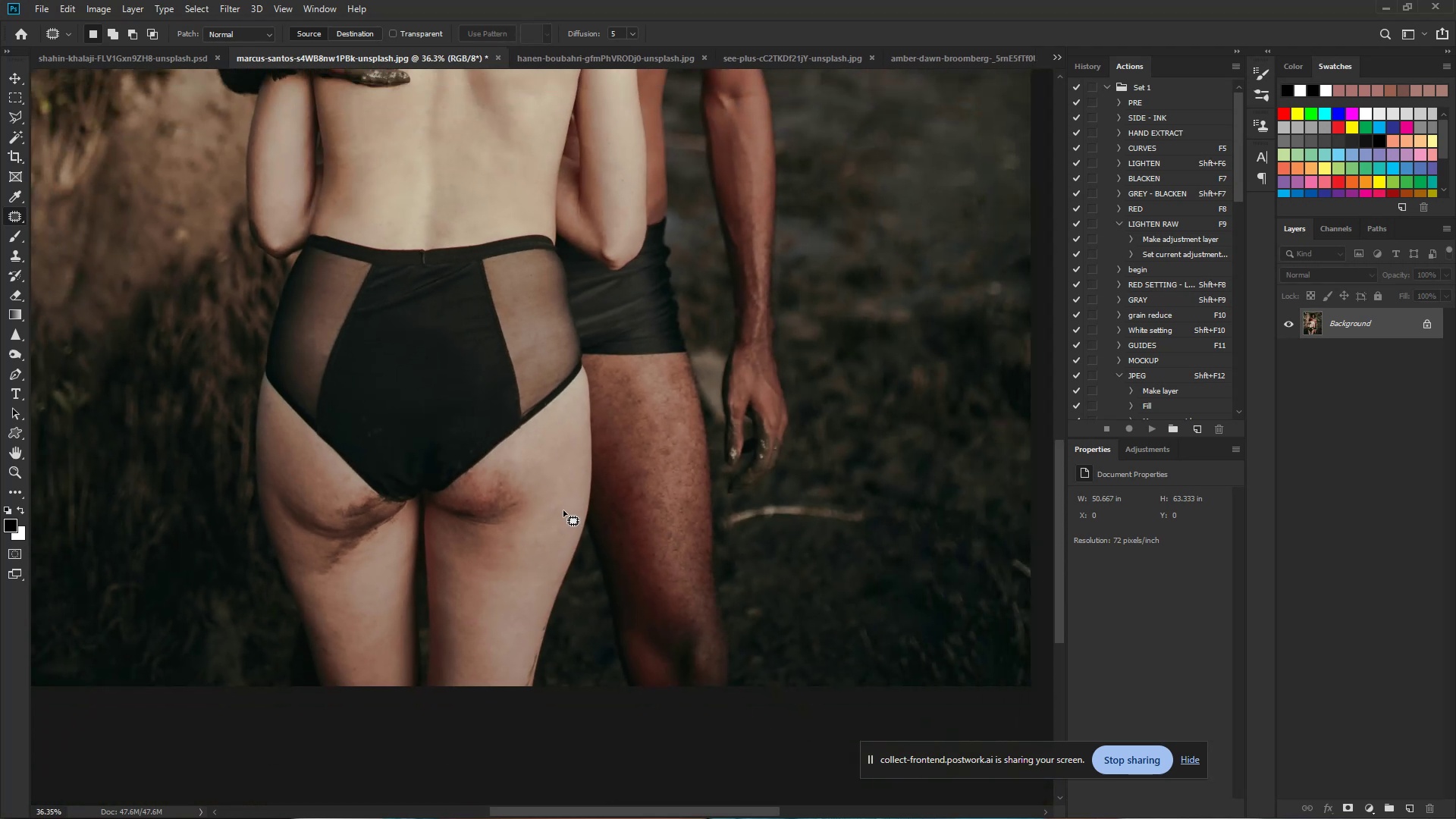 
hold_key(key=ControlLeft, duration=0.89)
 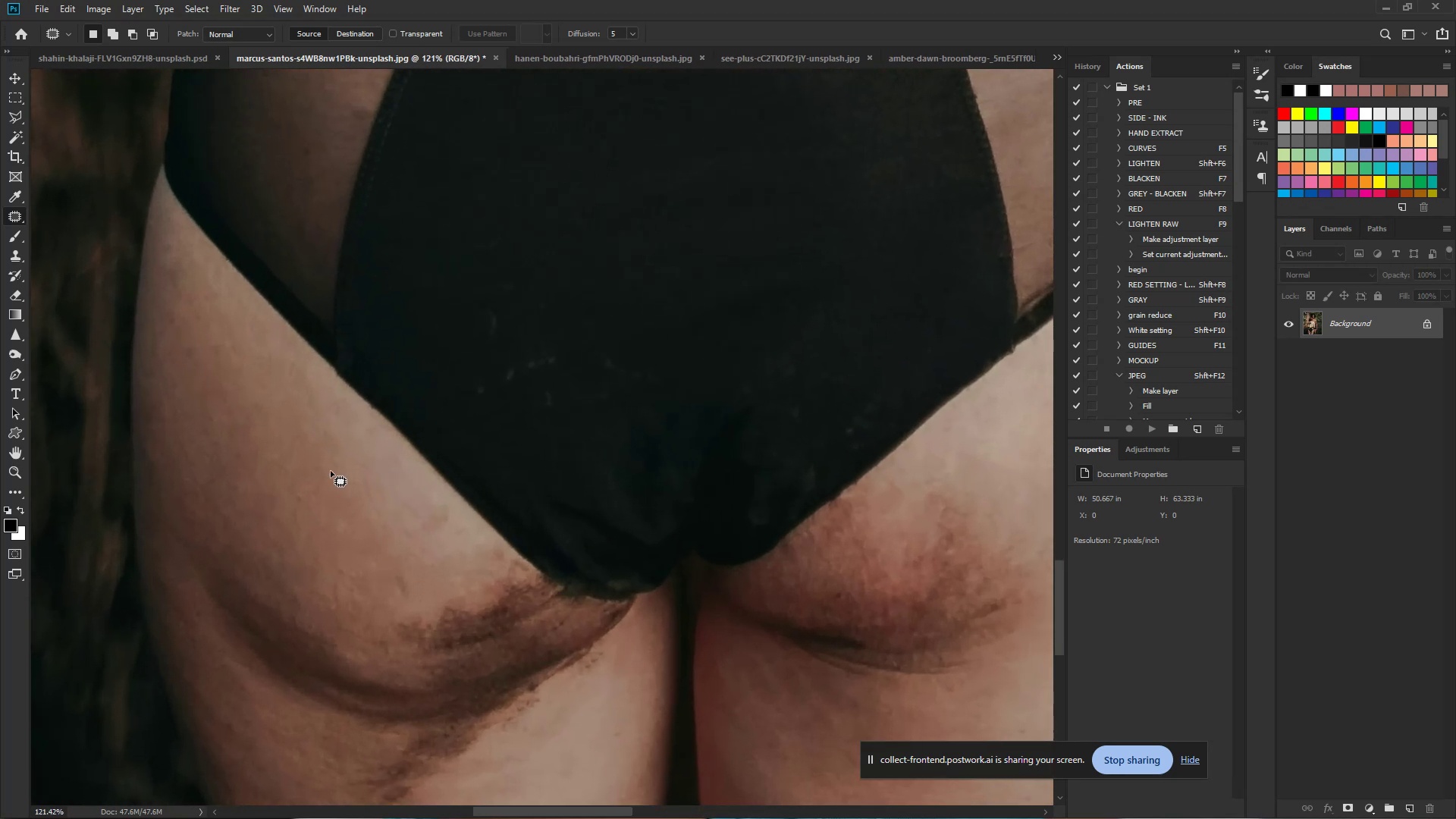 
hold_key(key=Space, duration=0.76)
 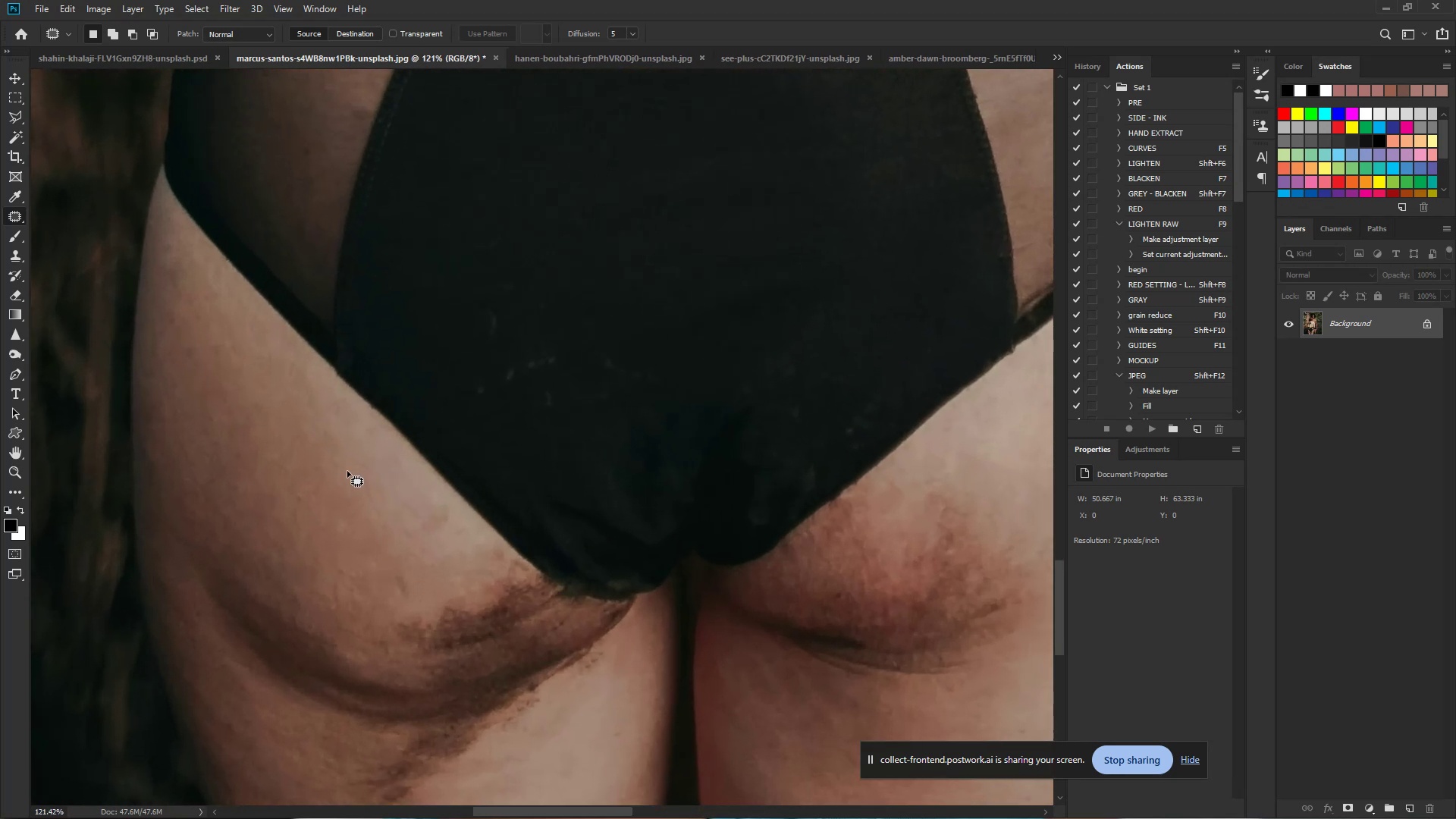 
left_click_drag(start_coordinate=[309, 461], to_coordinate=[384, 478])
 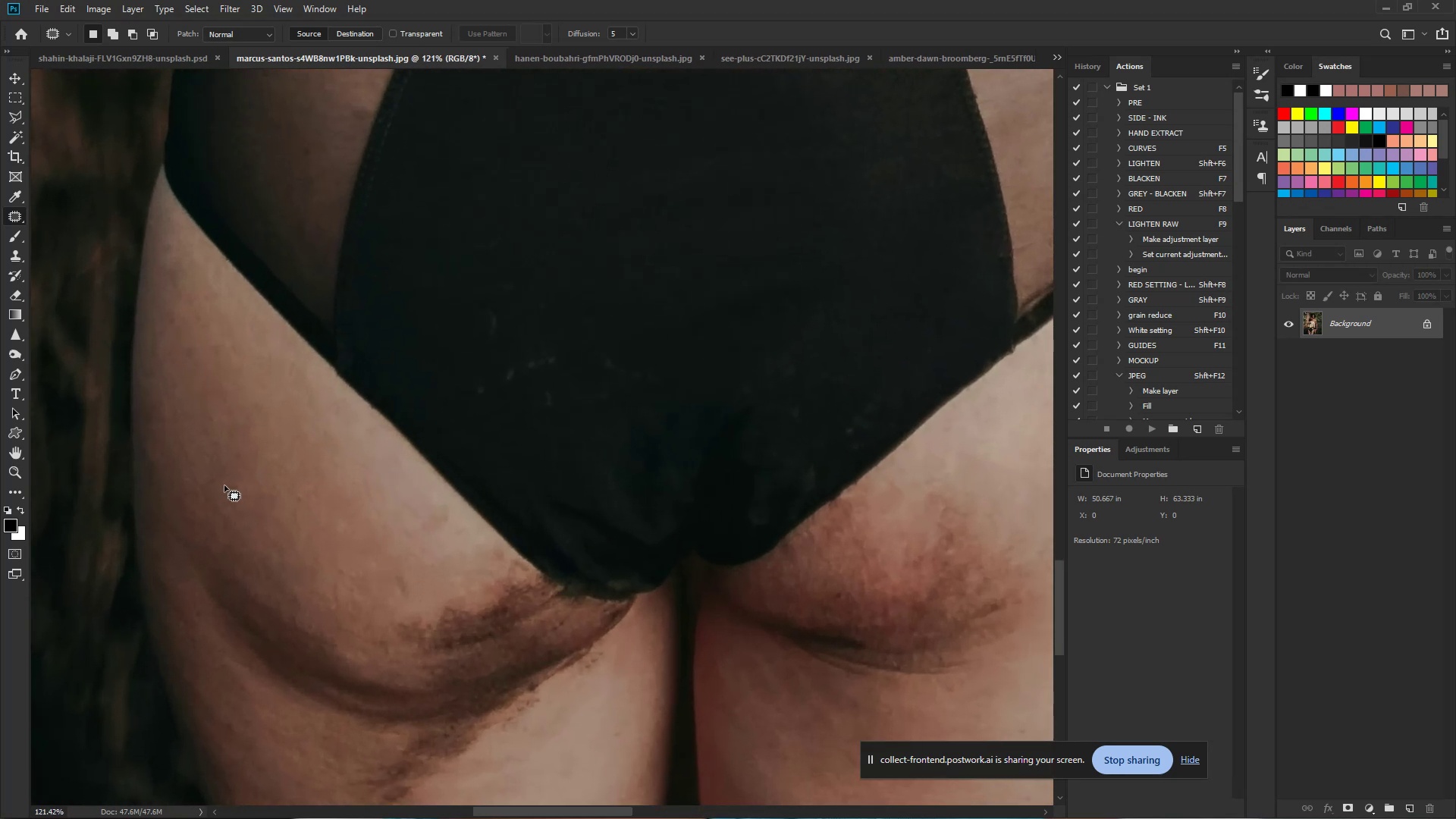 
left_click_drag(start_coordinate=[216, 481], to_coordinate=[272, 566])
 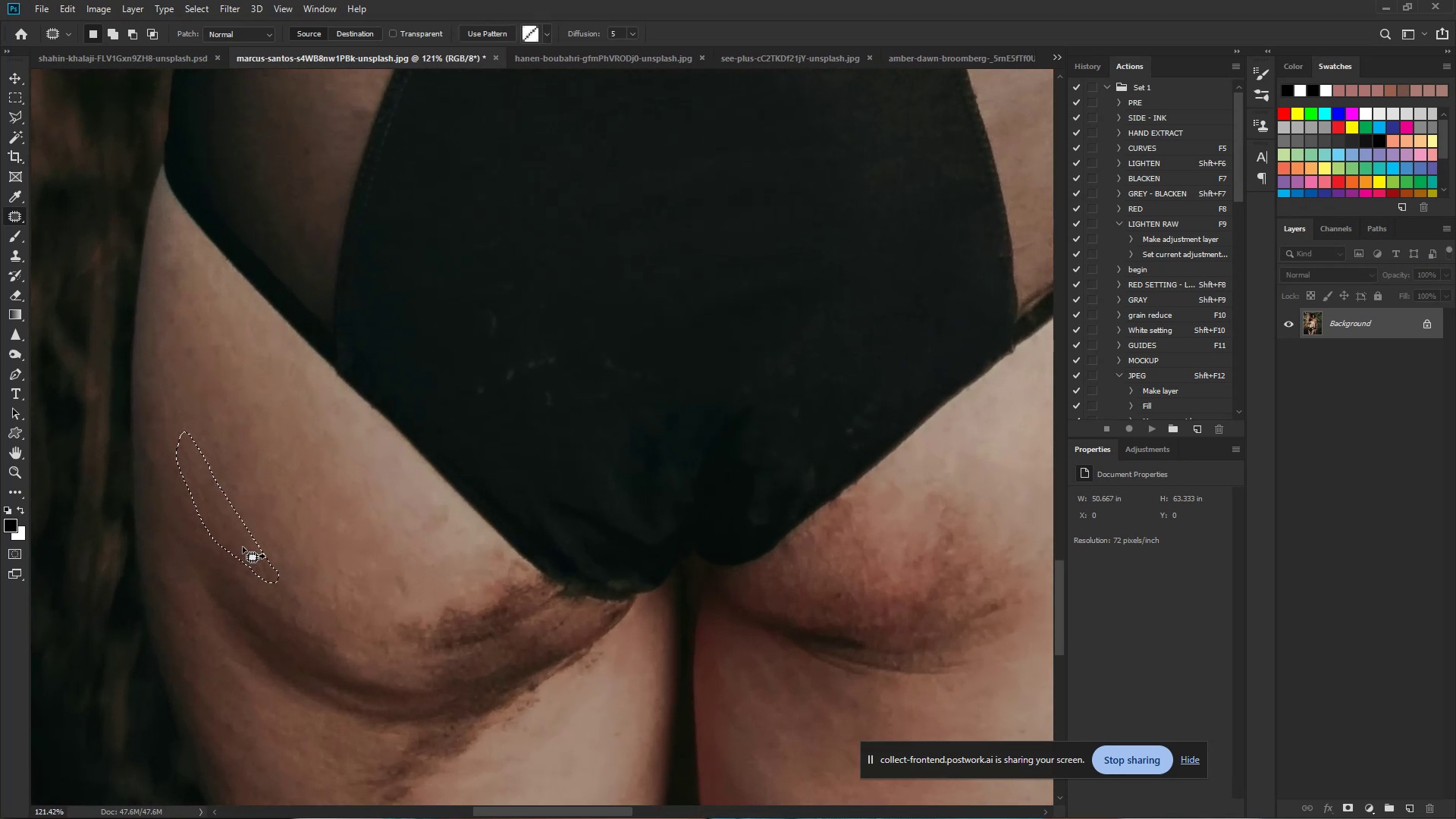 
left_click_drag(start_coordinate=[244, 546], to_coordinate=[266, 541])
 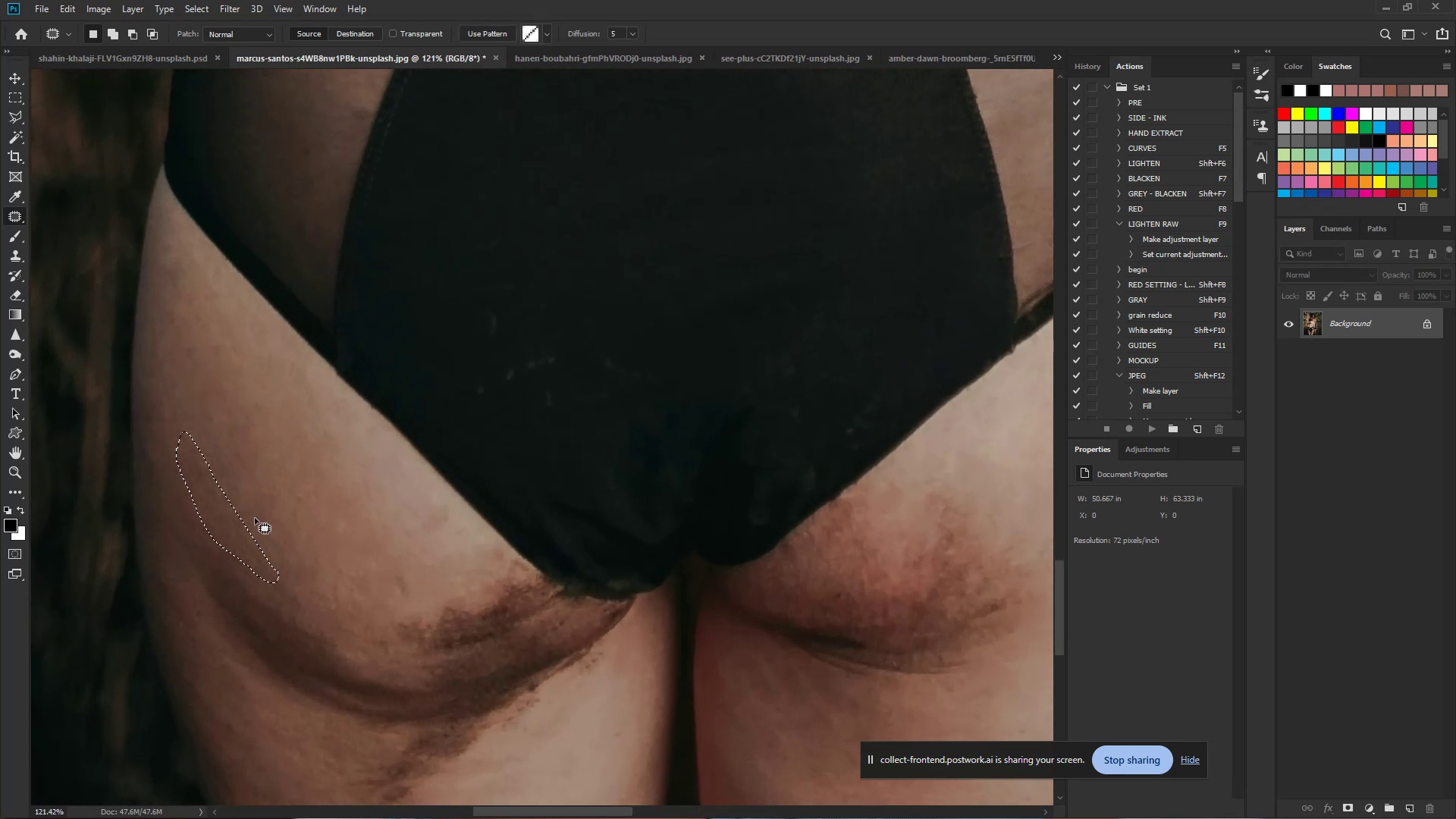 
left_click([255, 516])
 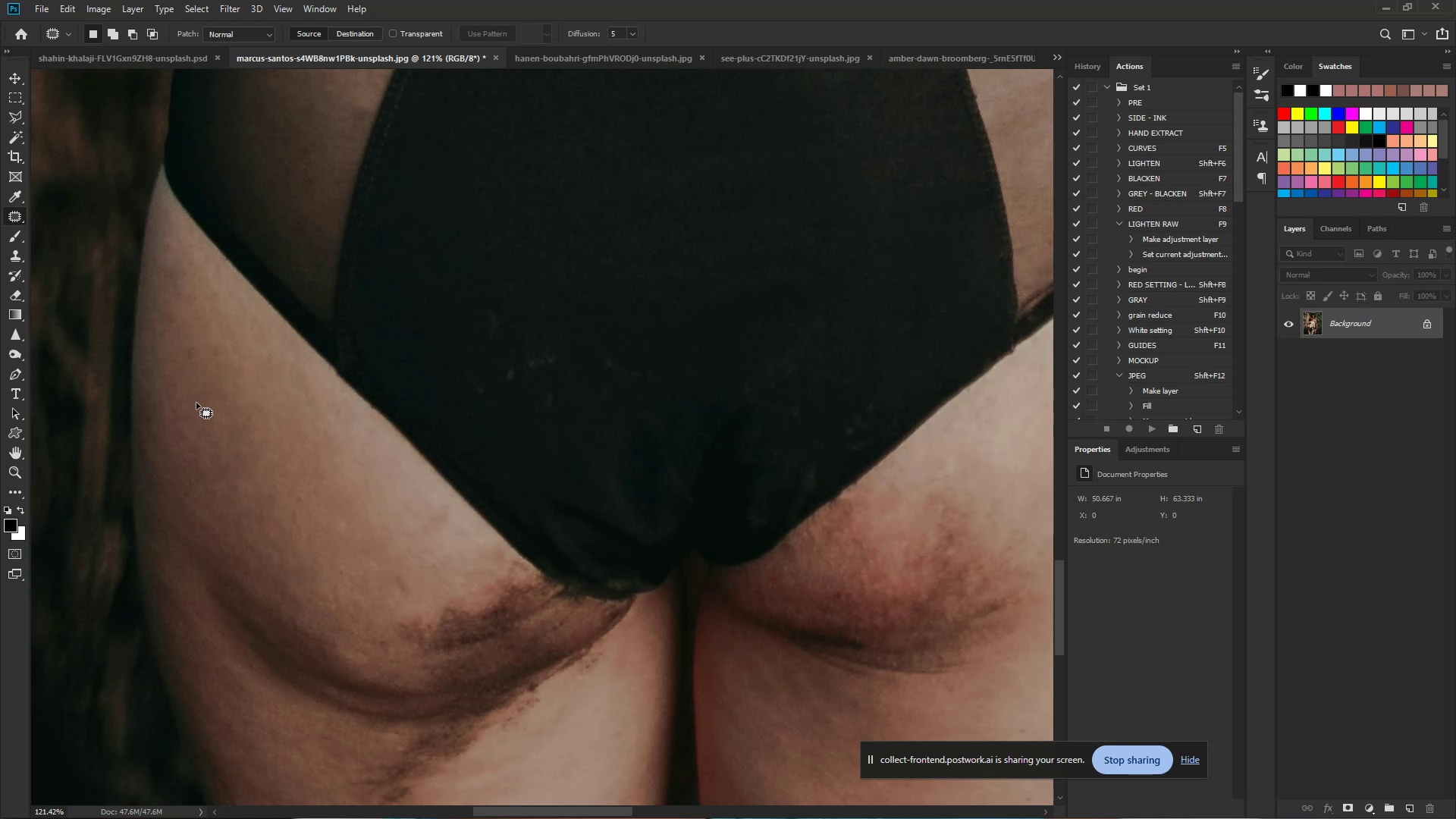 
wait(10.69)
 